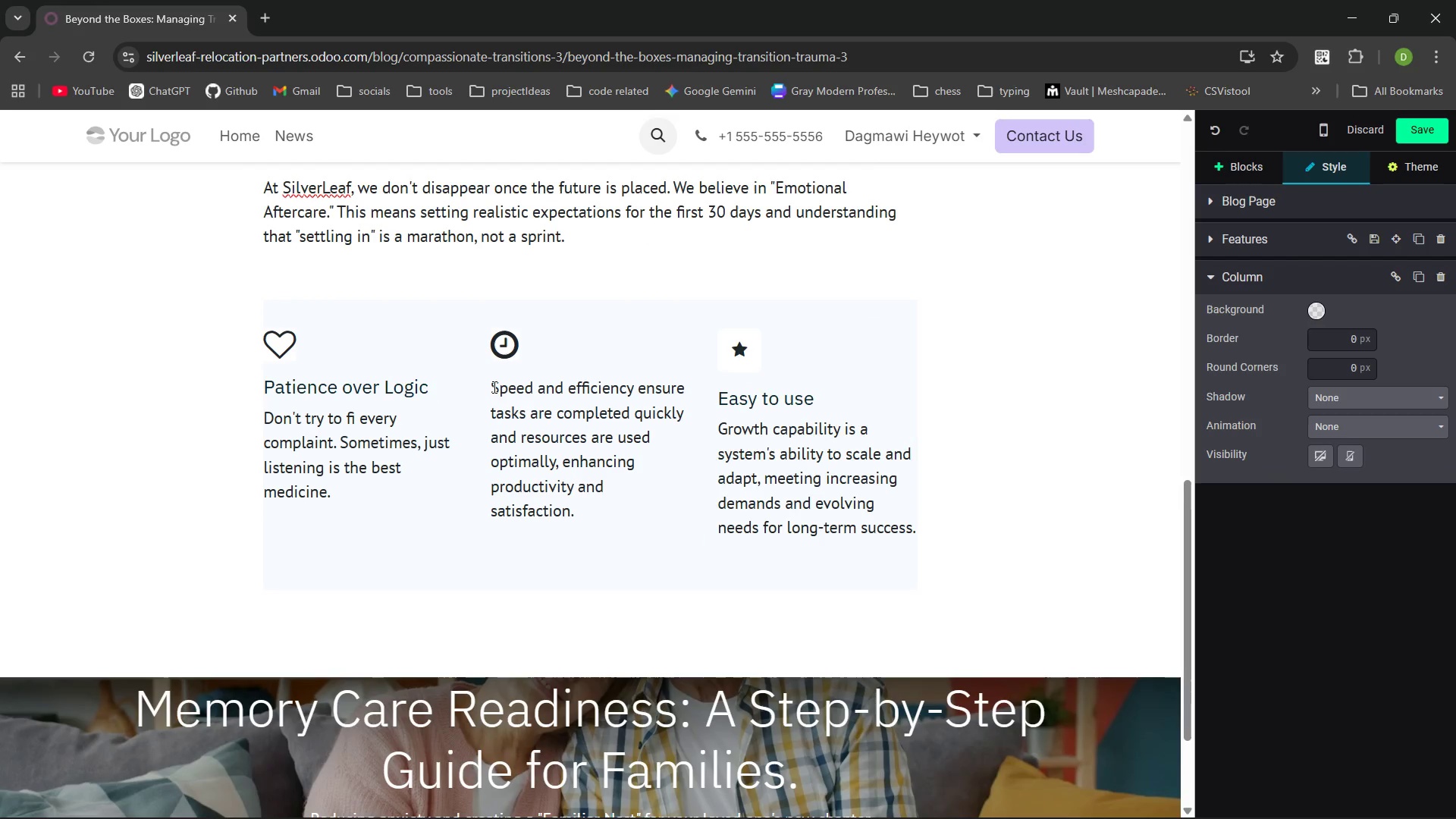 
key(Control+Z)
 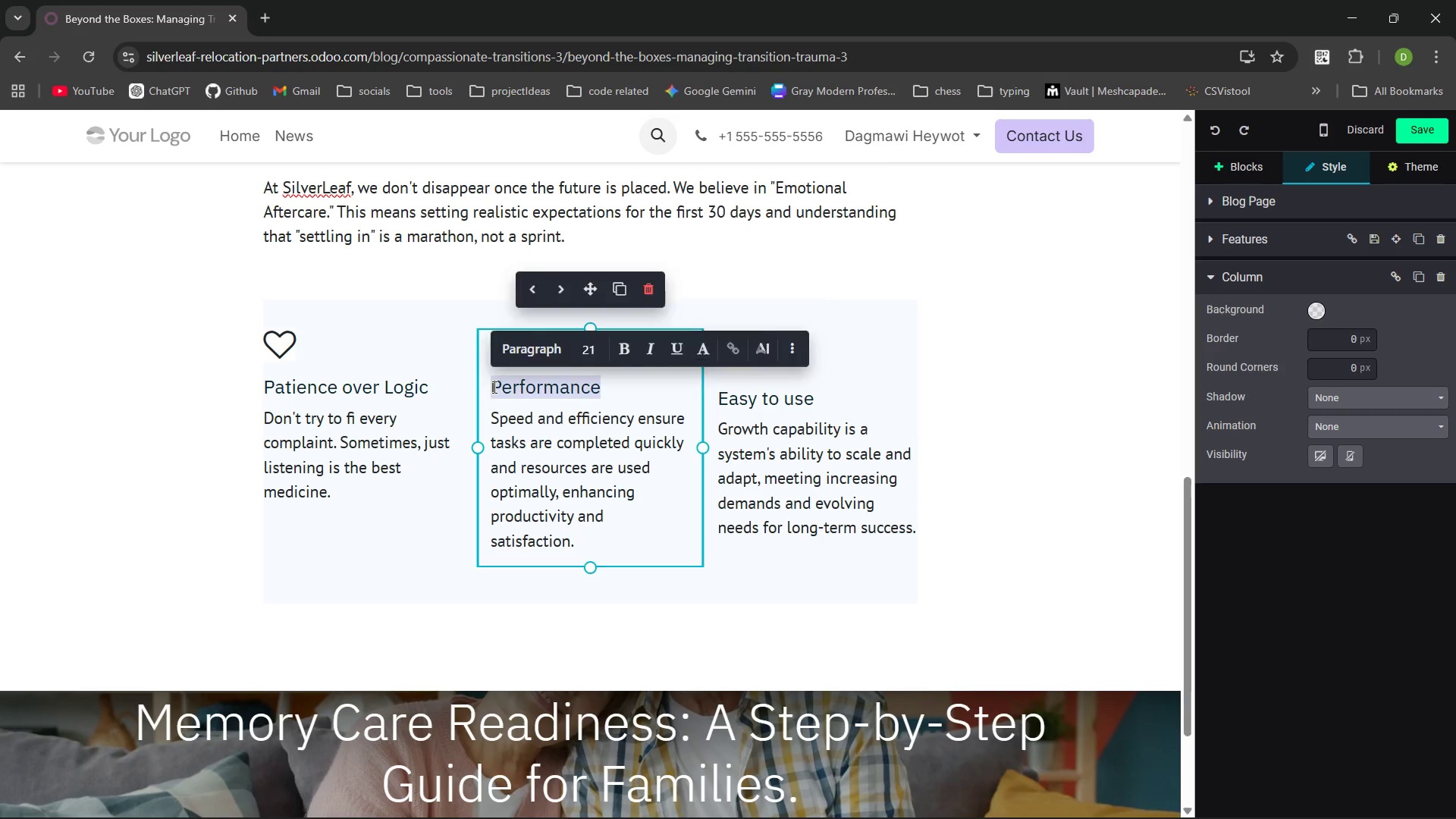 
key(ArrowRight)
 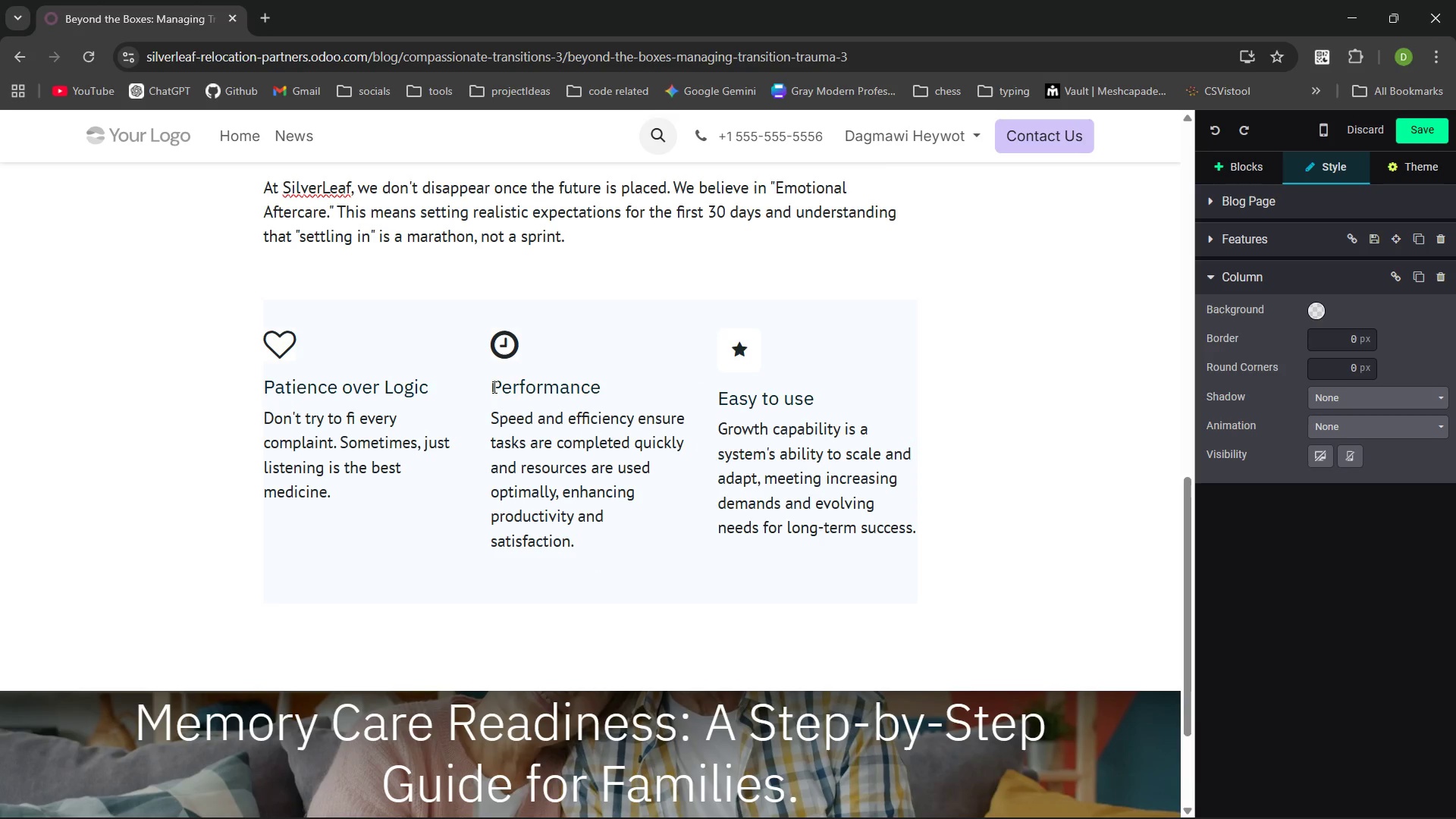 
key(ArrowLeft)
 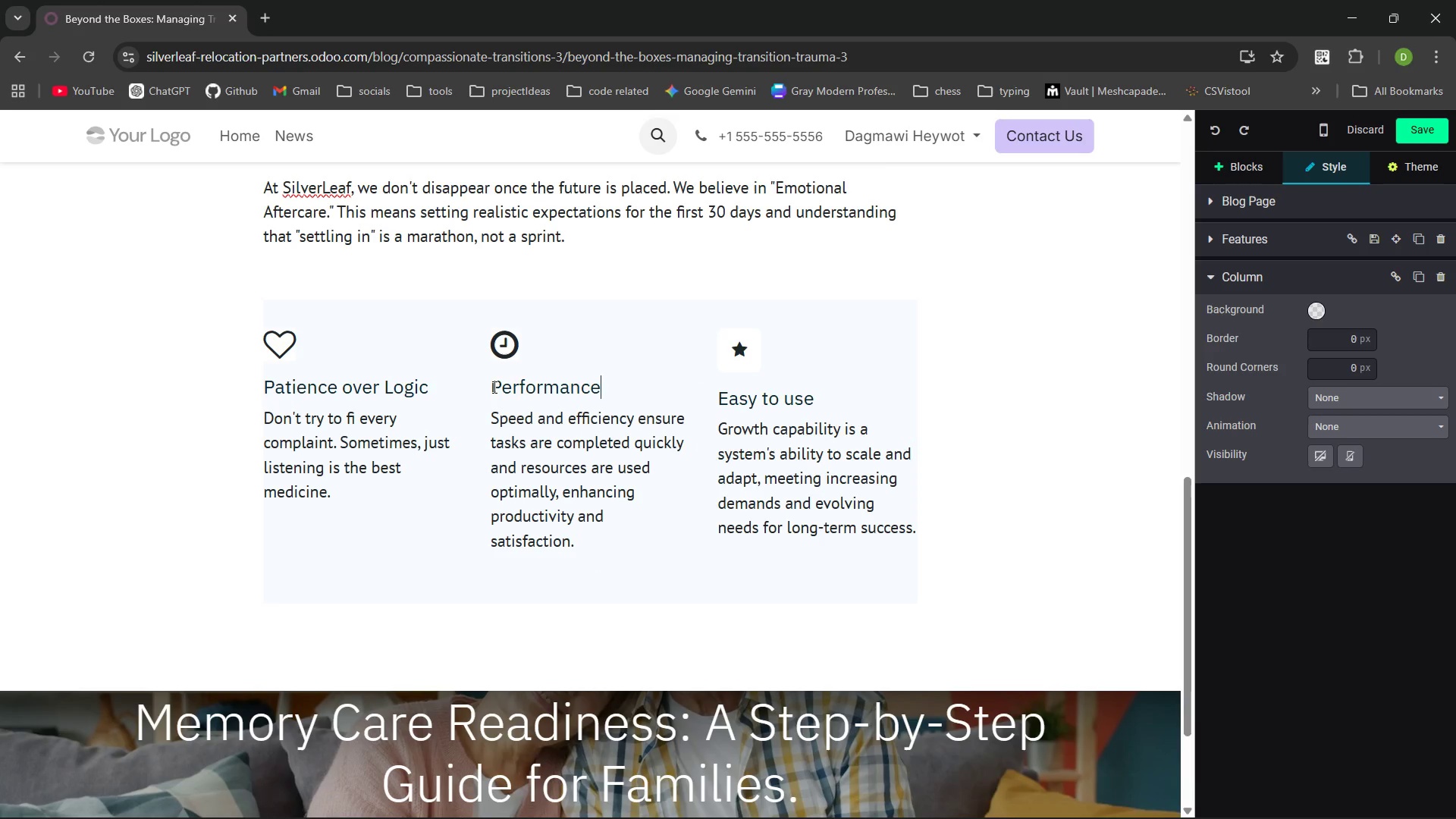 
key(Control+Backspace)
 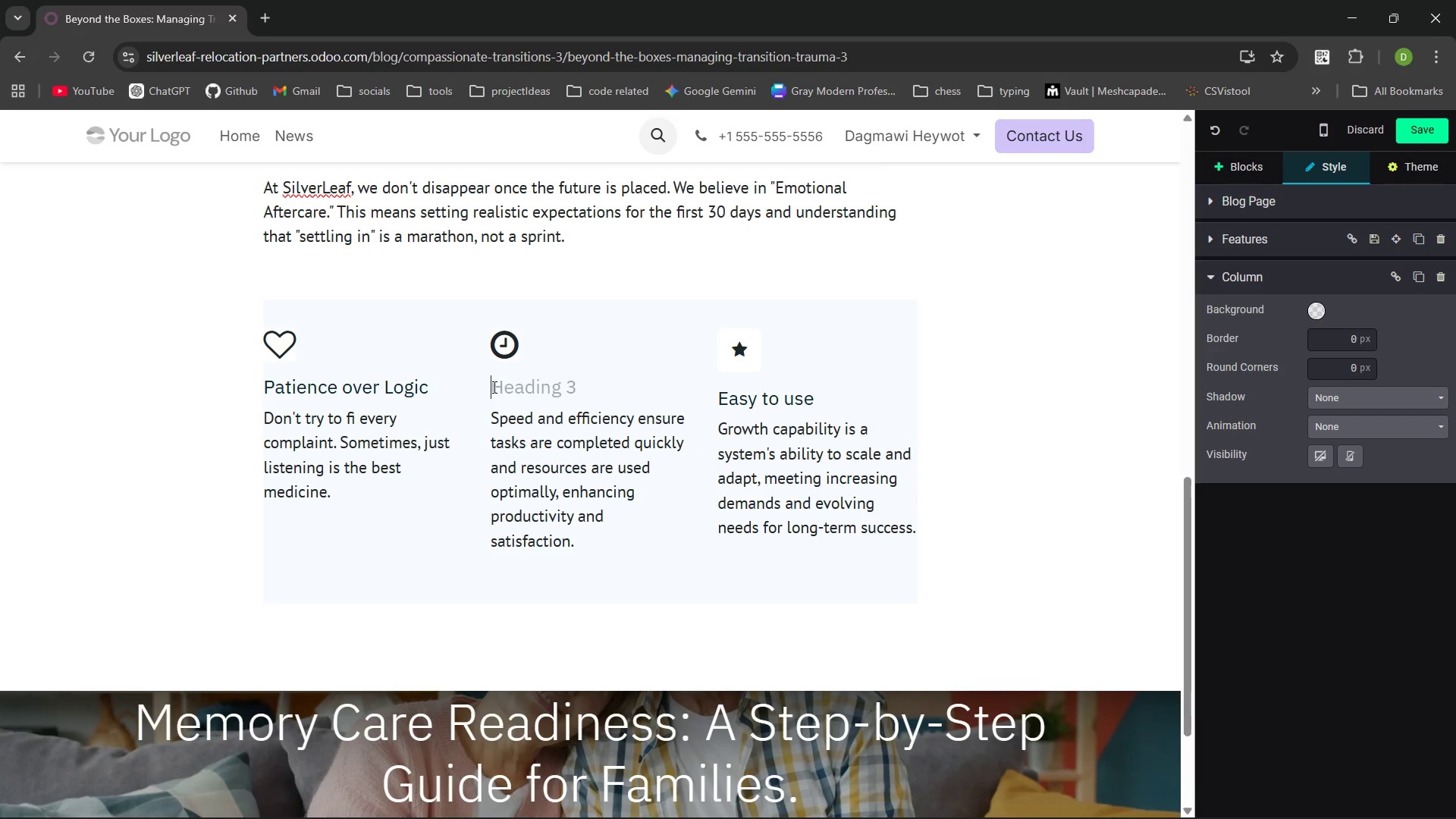 
type(Th Three week )
 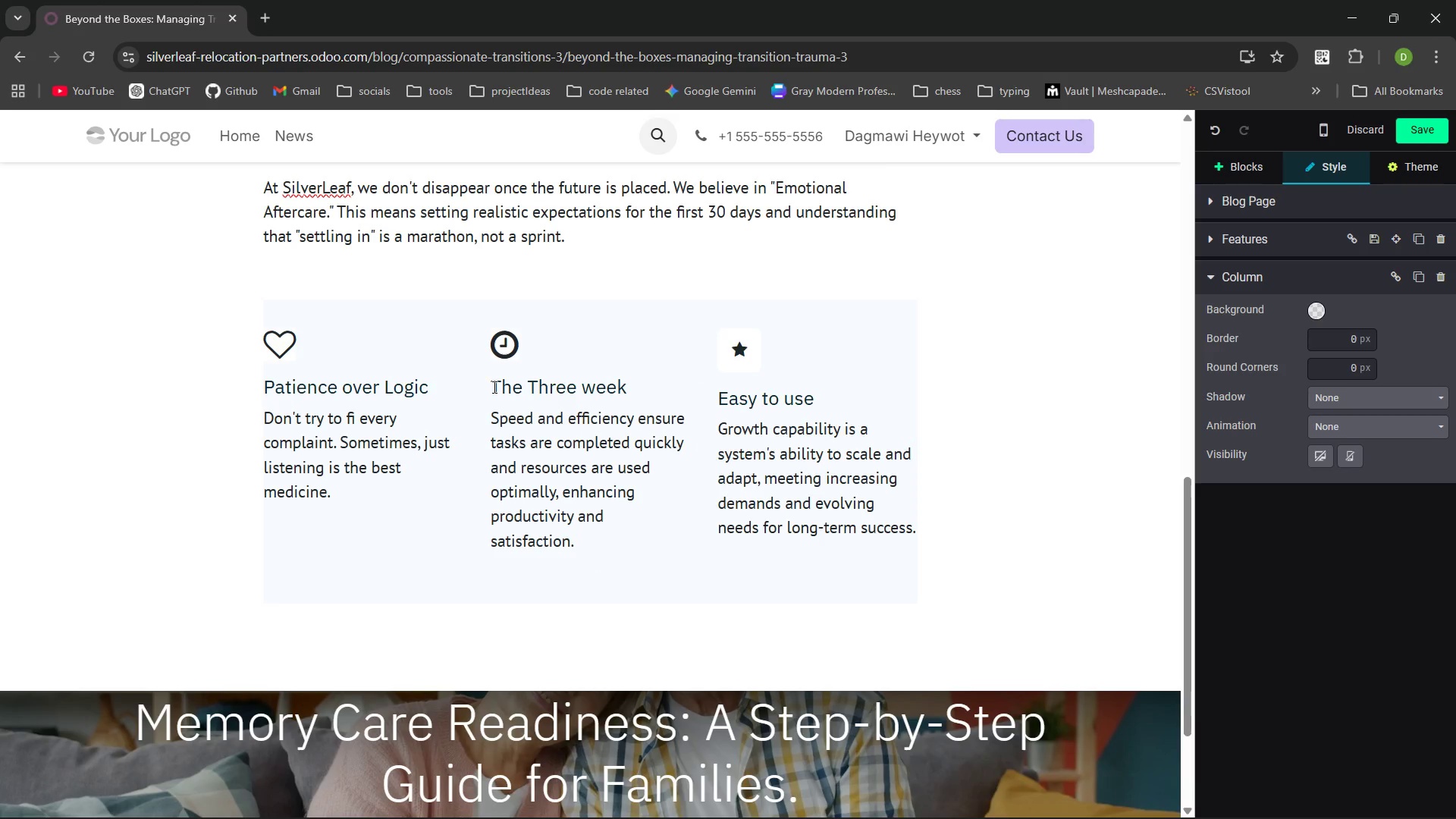 
key(Control+Backspace)
 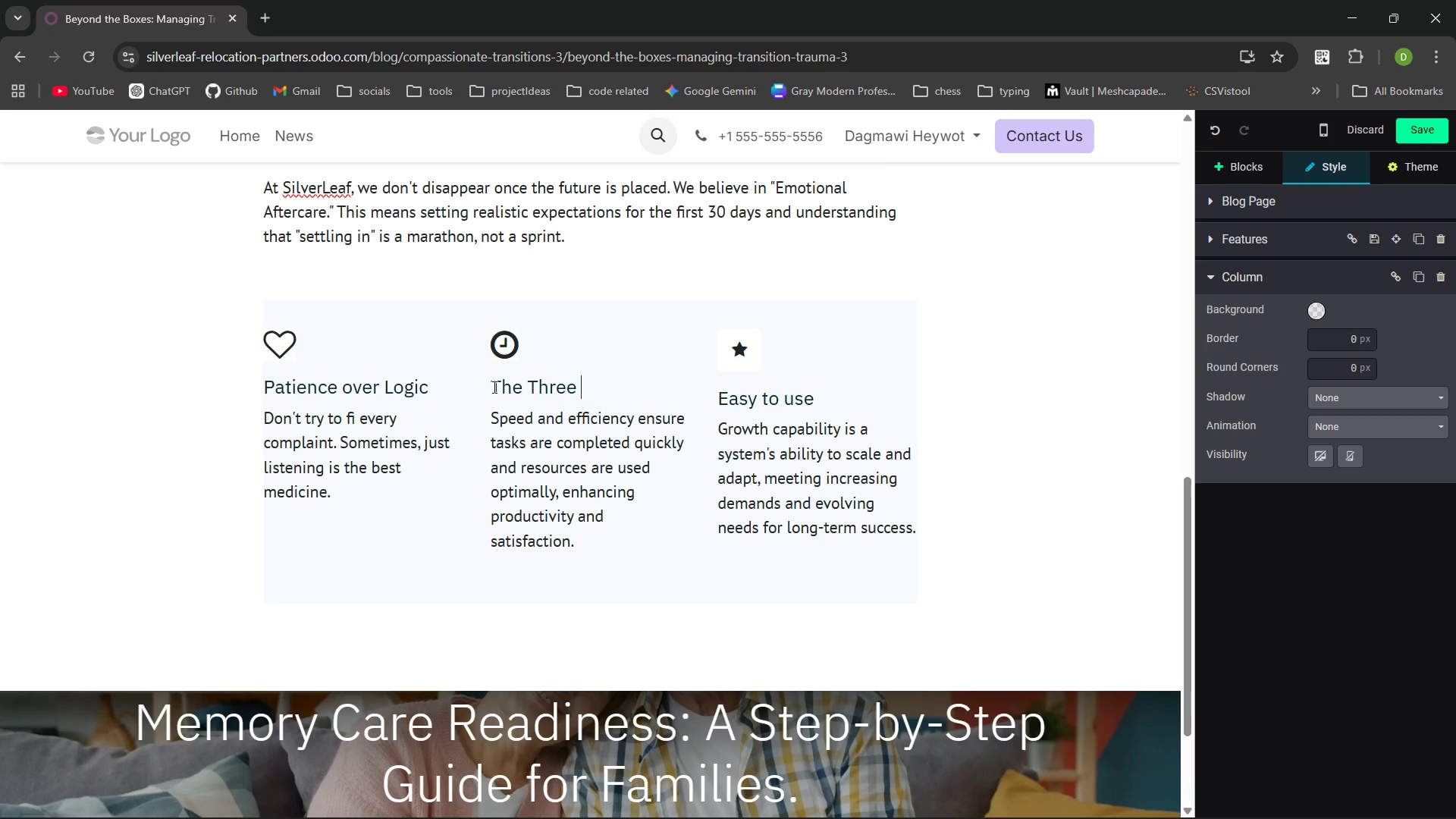 
key(Control+Backspace)
 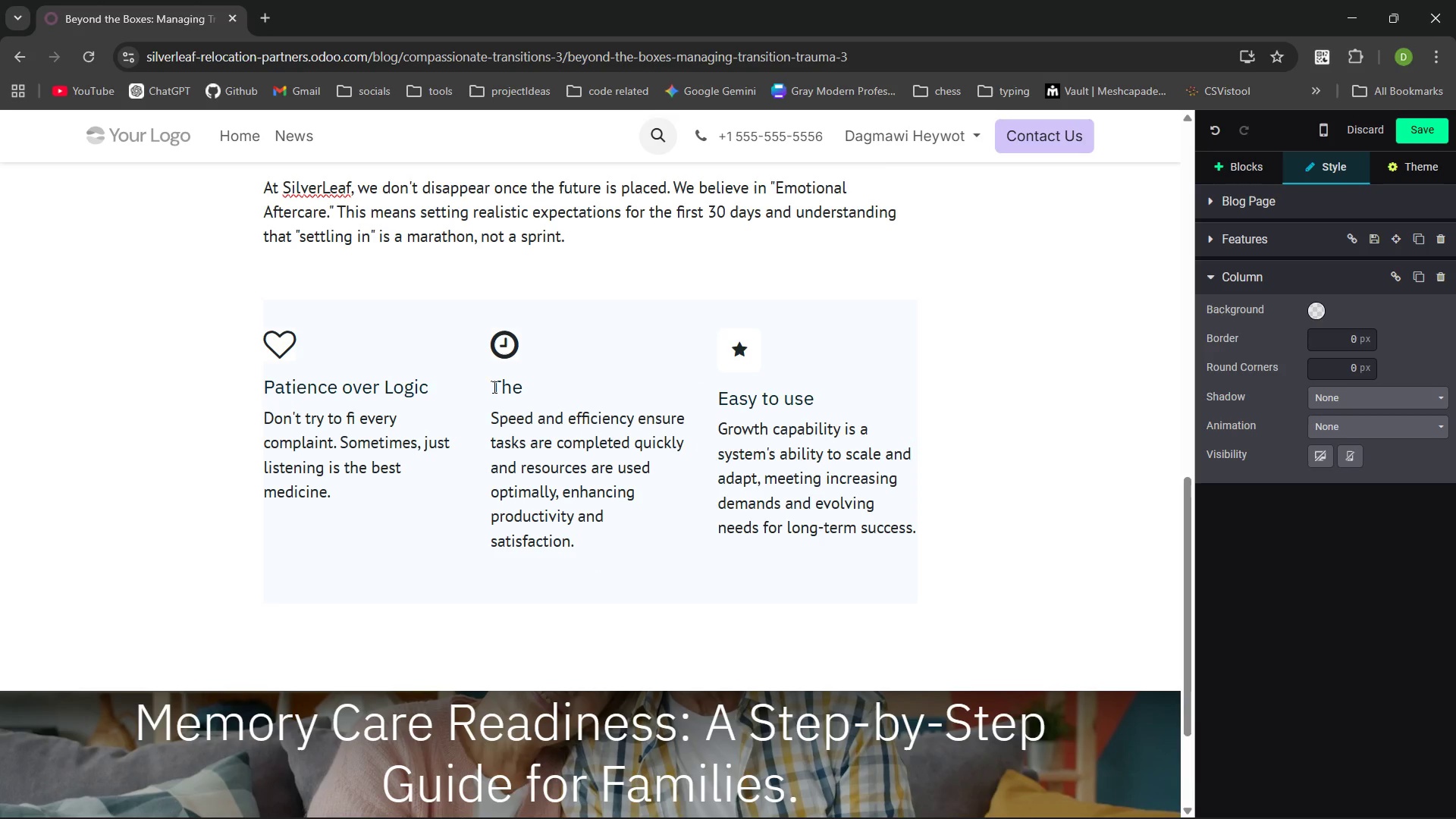 
type(#-)
key(Backspace)
key(Backspace)
type(3-Week Rule)
 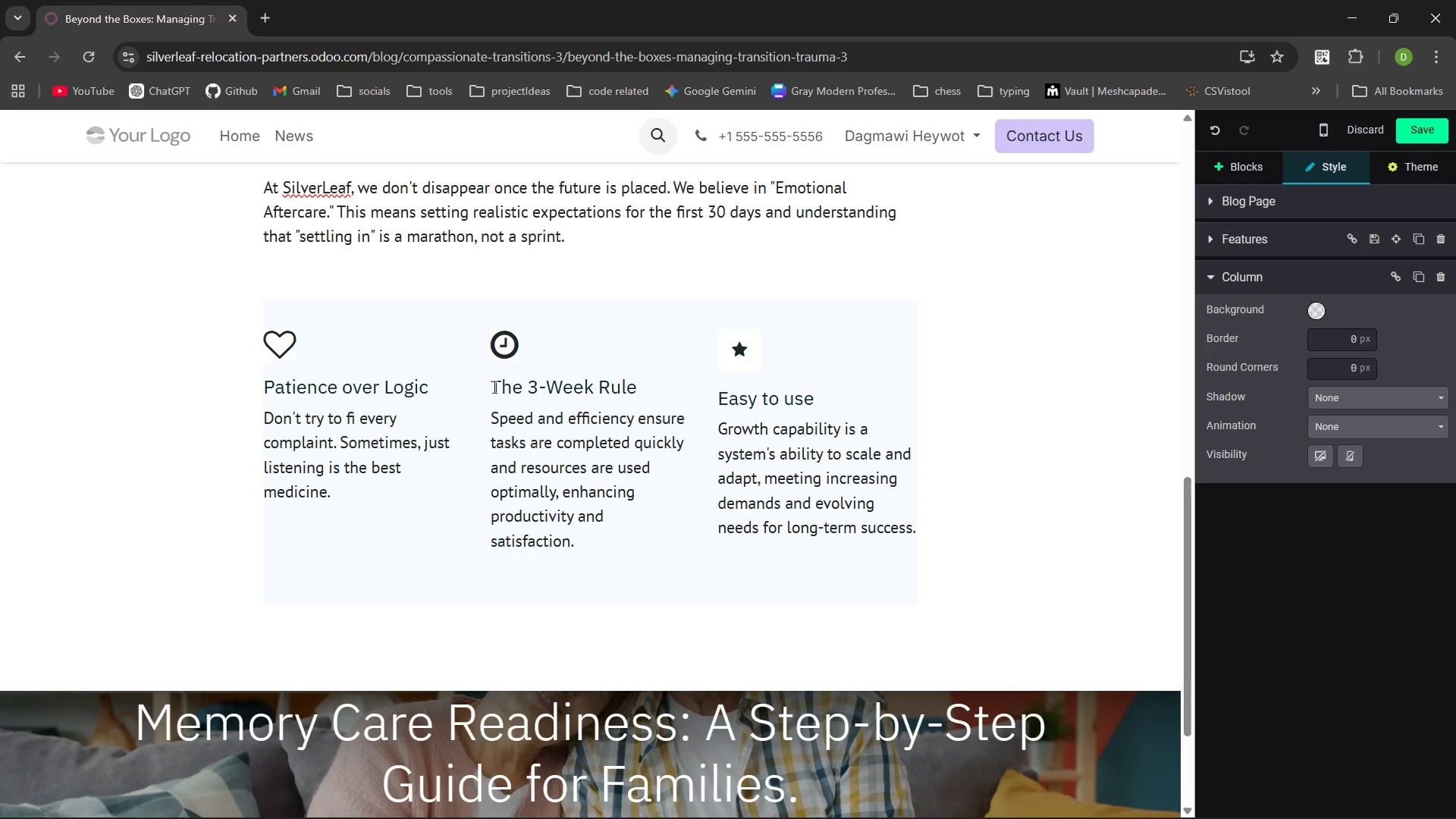 
left_click_drag(start_coordinate=[584, 541], to_coordinate=[492, 422])
 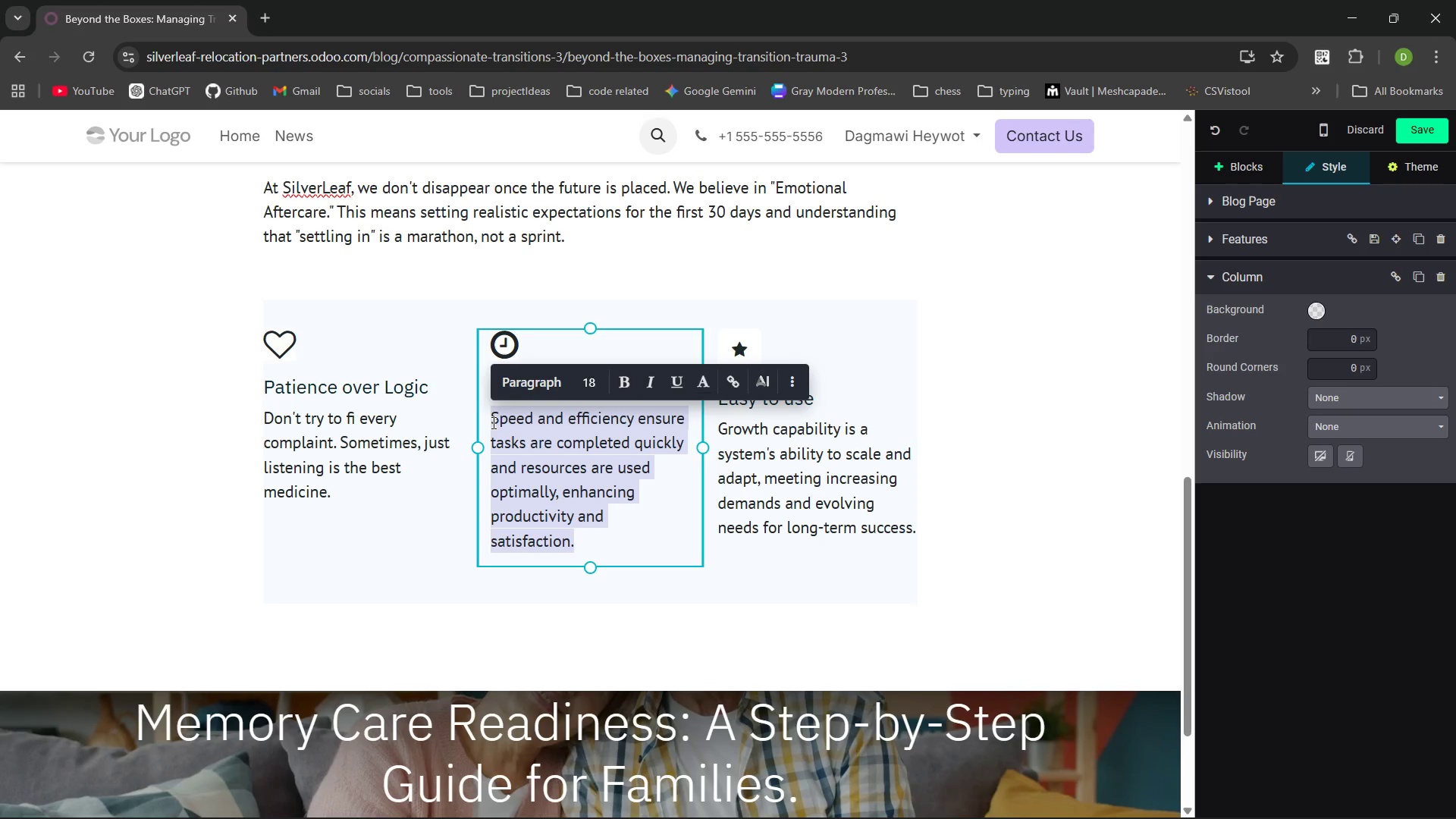 
type(It)
 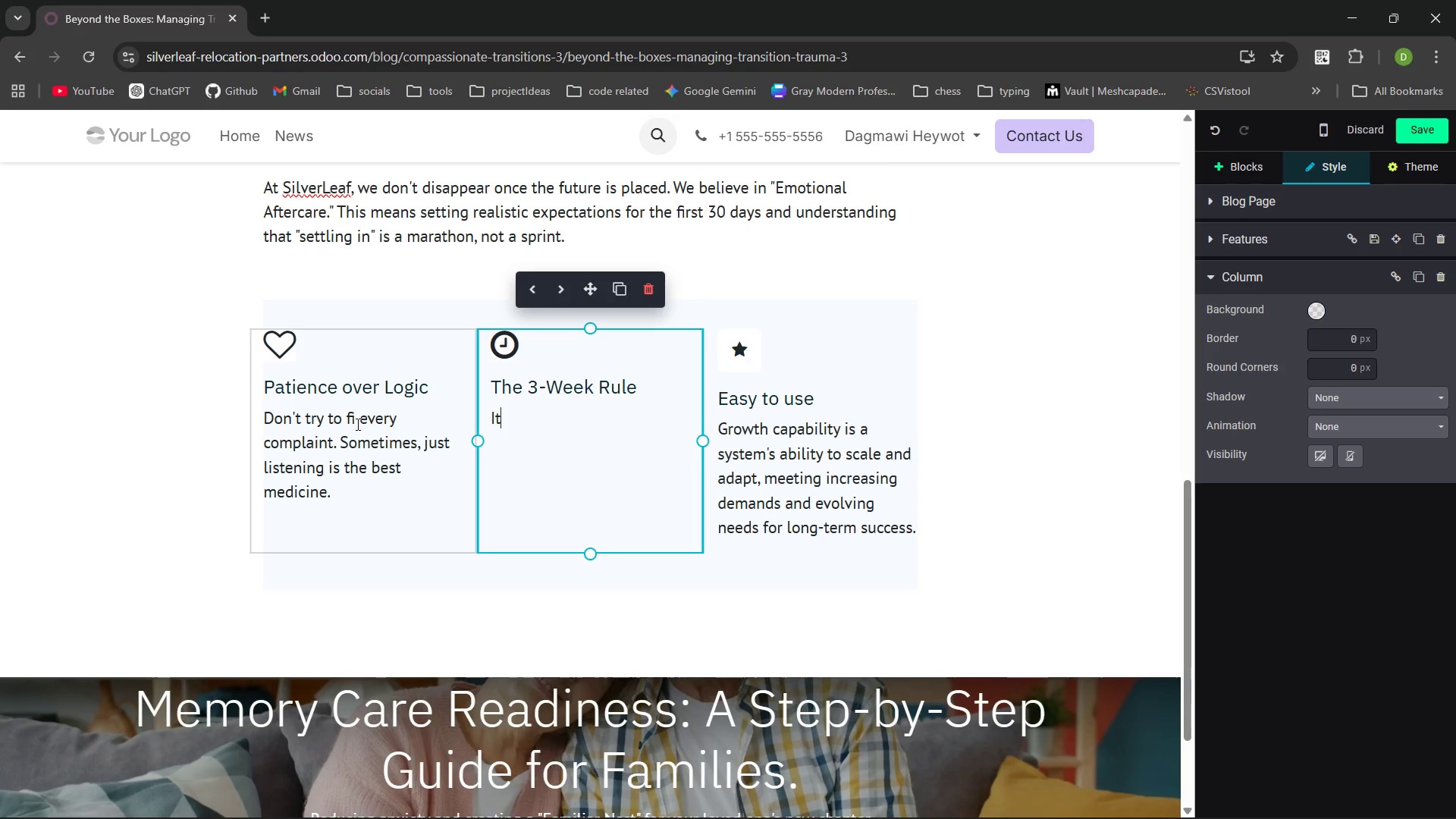 
left_click([352, 422])
 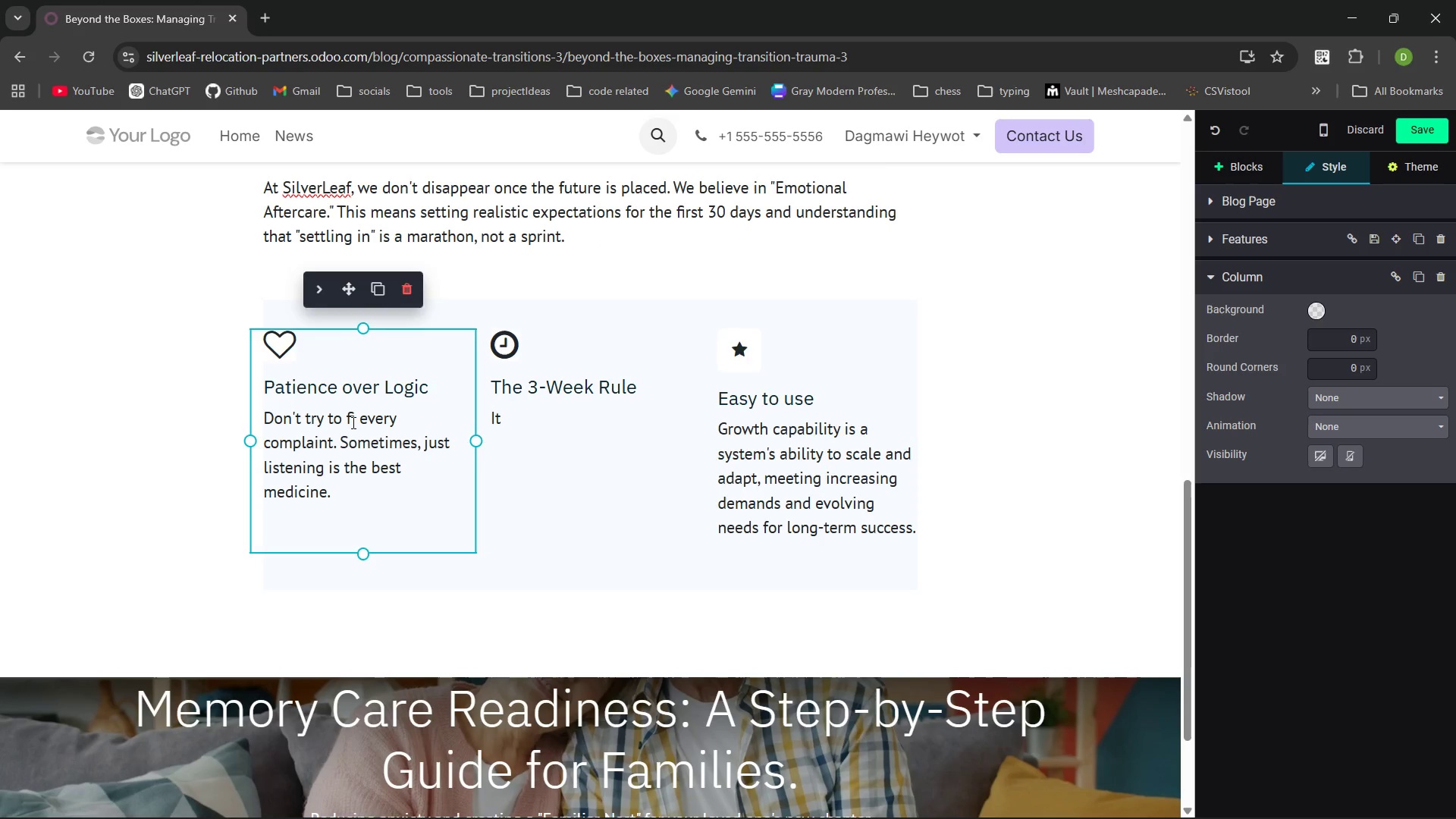 
key(ArrowRight)
 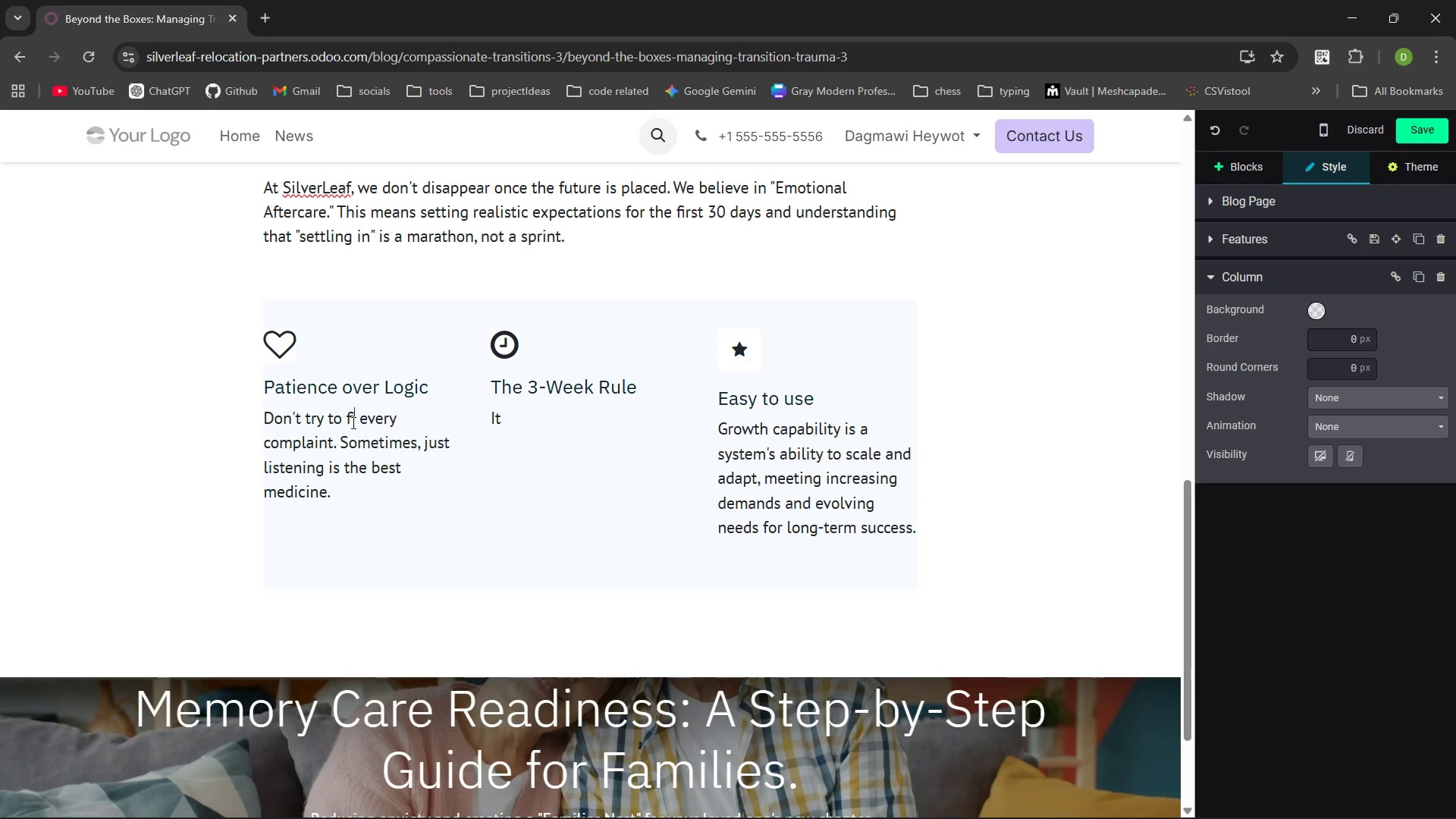 
key(X)
 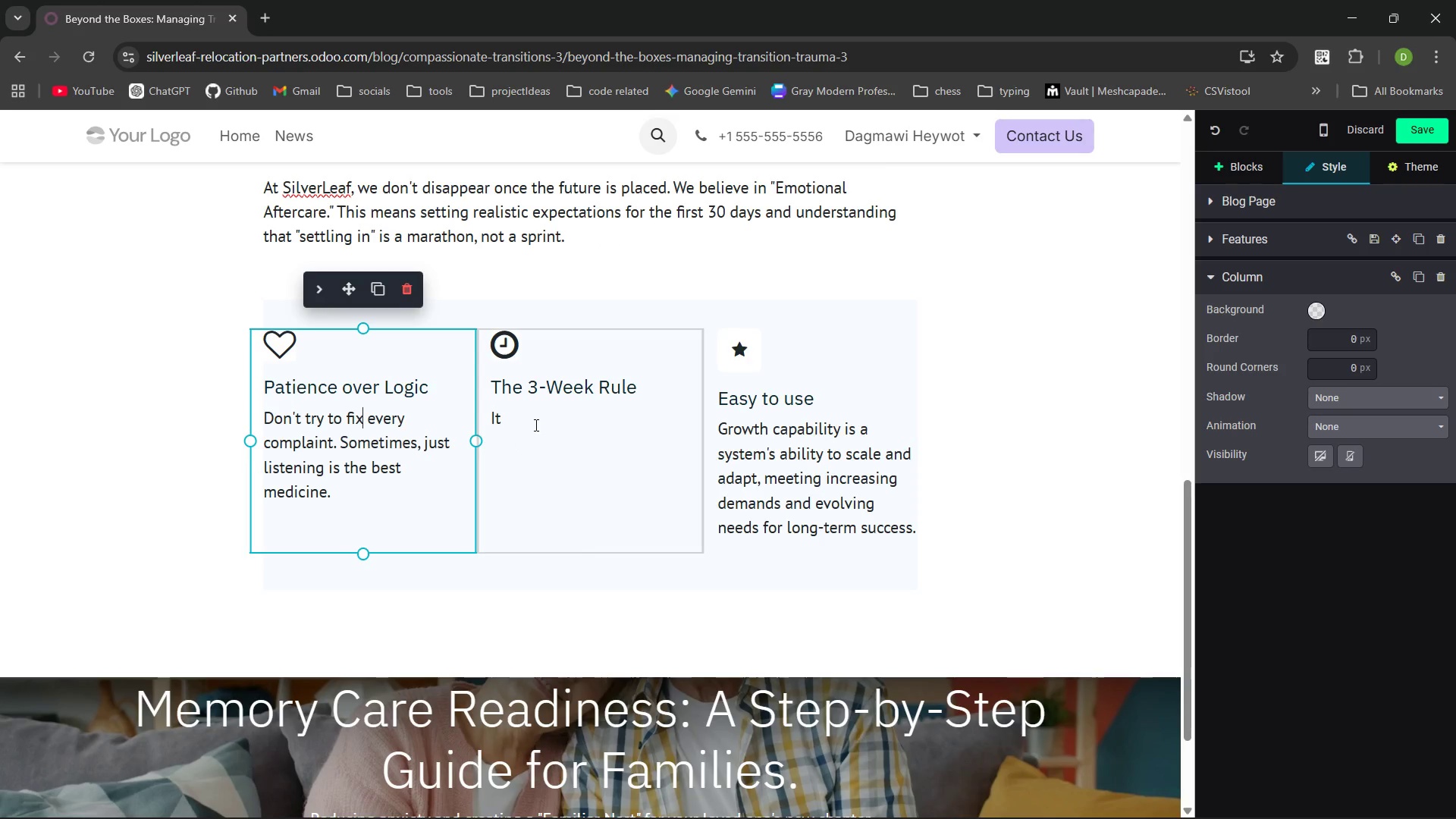 
left_click([531, 419])
 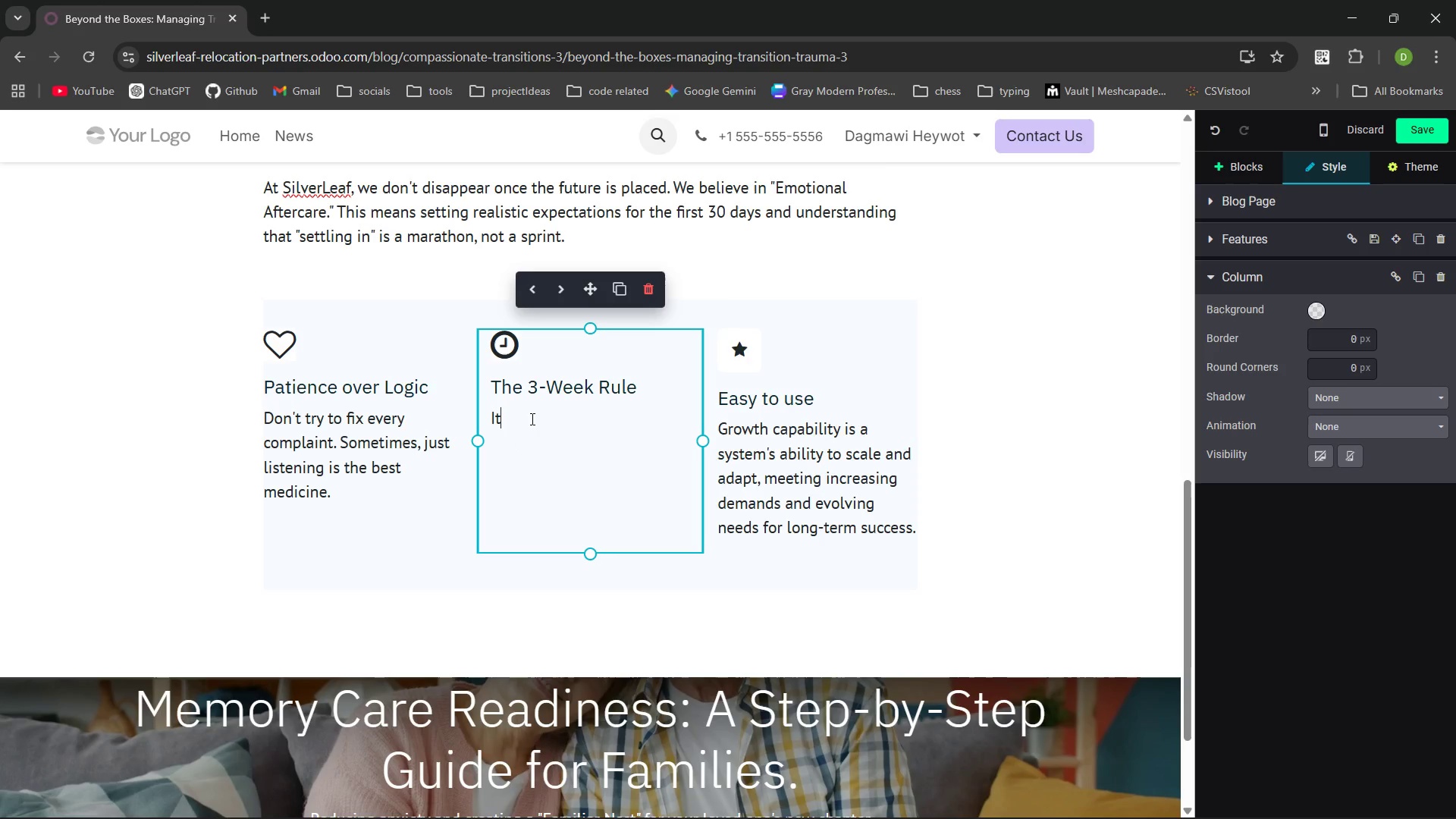 
type( Usually )
 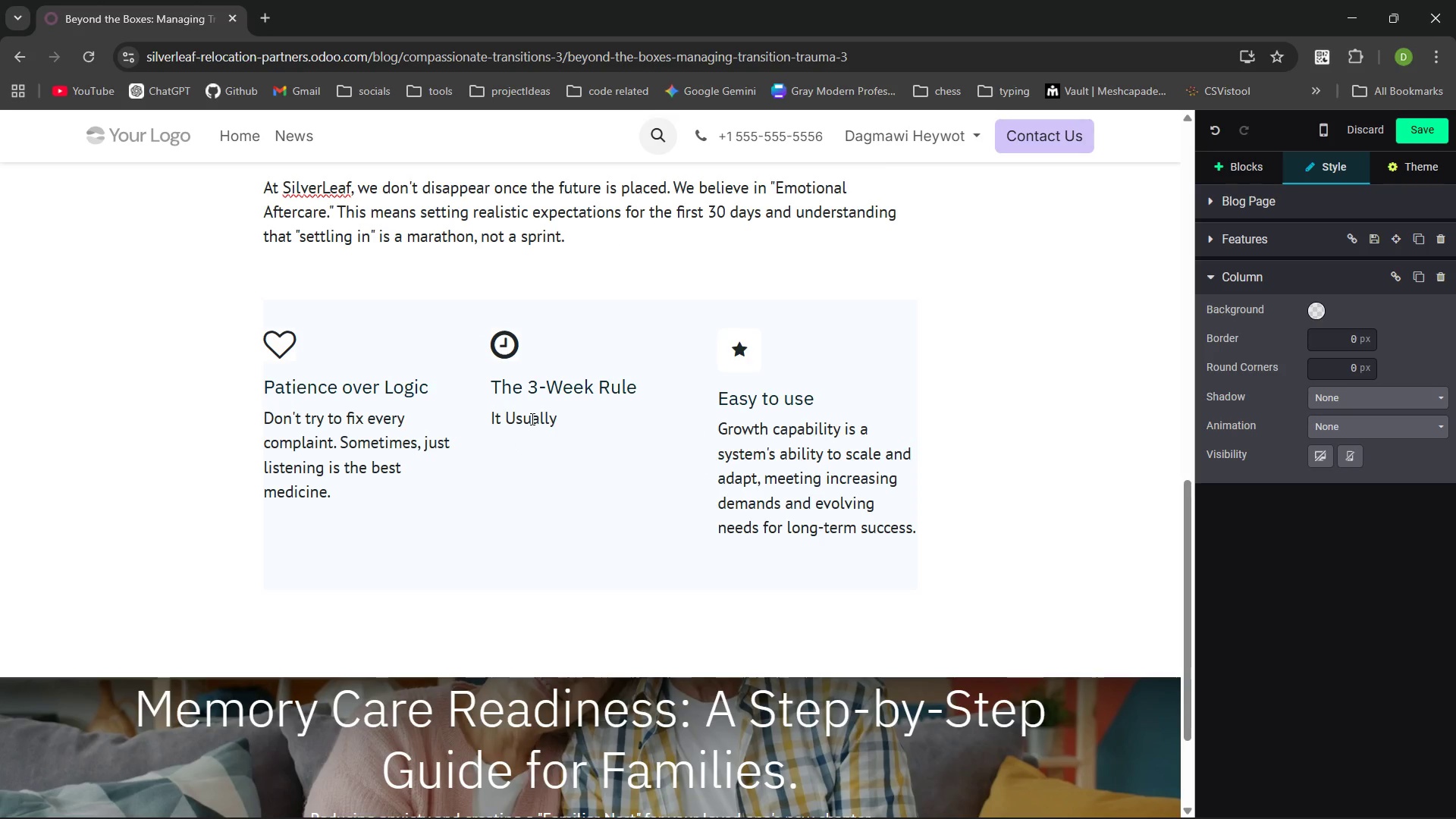 
key(Control+ControlLeft)
 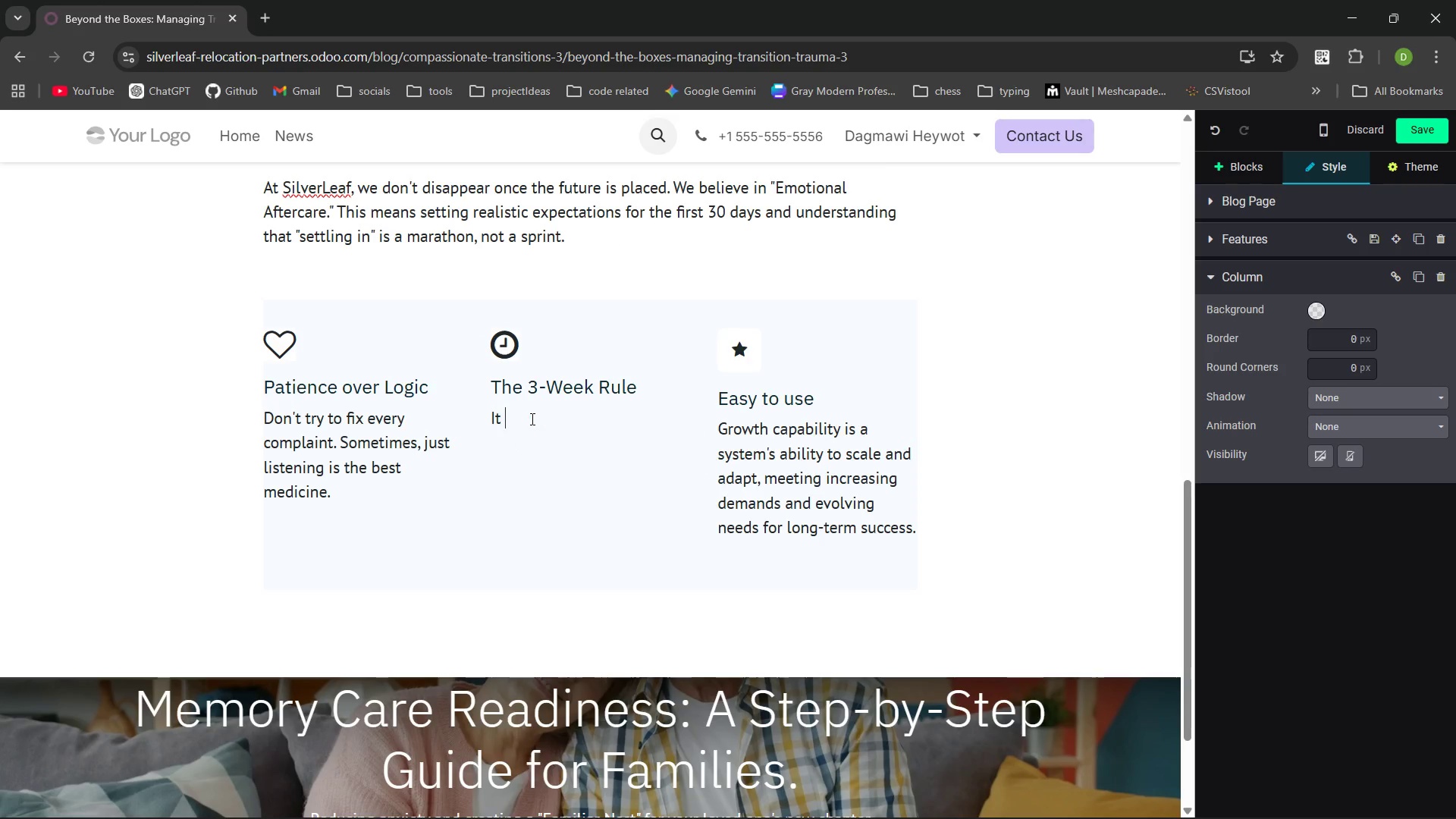 
key(Control+Backspace)
 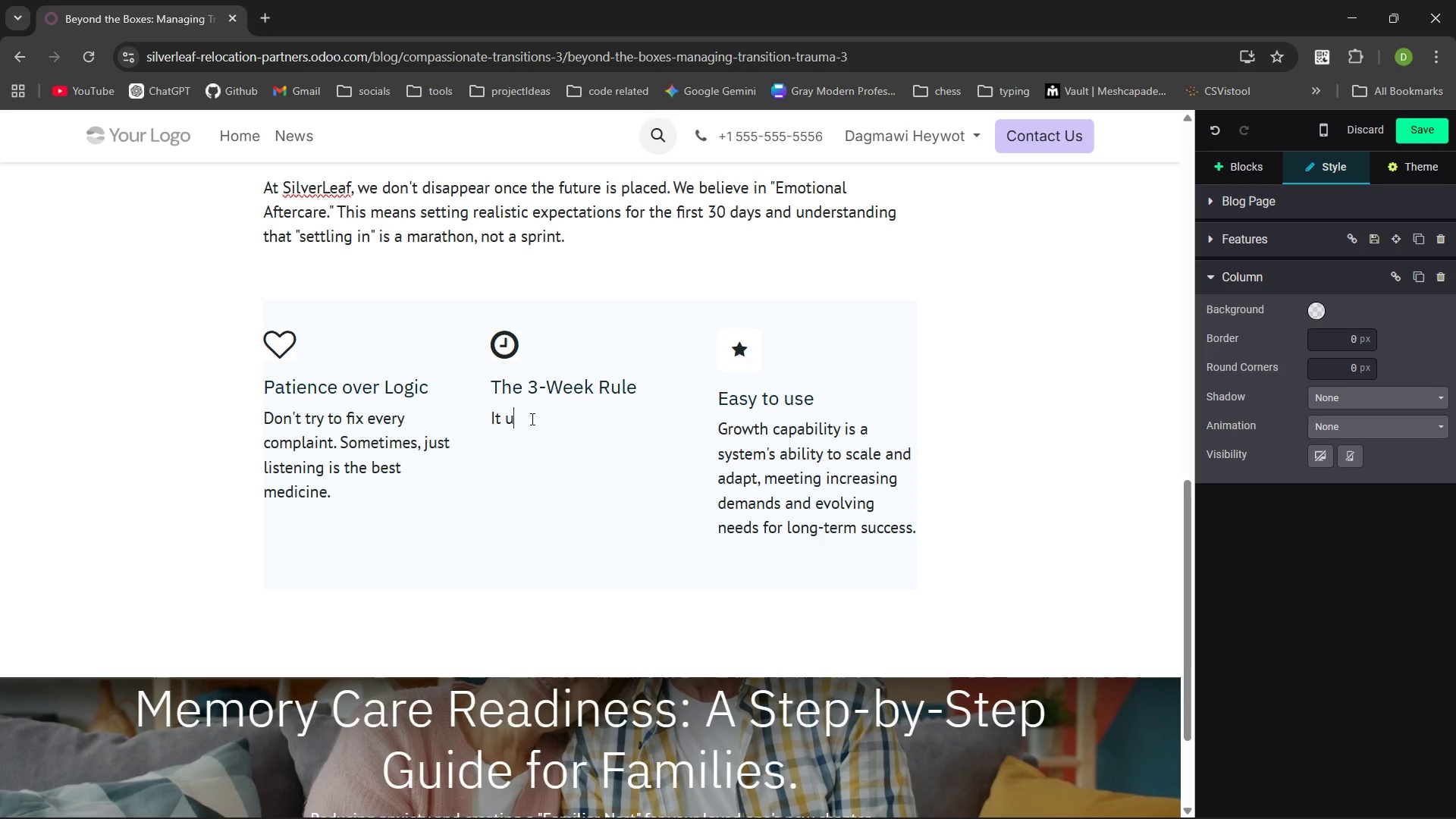 
type(usually takes 3)
key(Backspace)
type(21 ays for the new routine to feel even slightly norml.)
 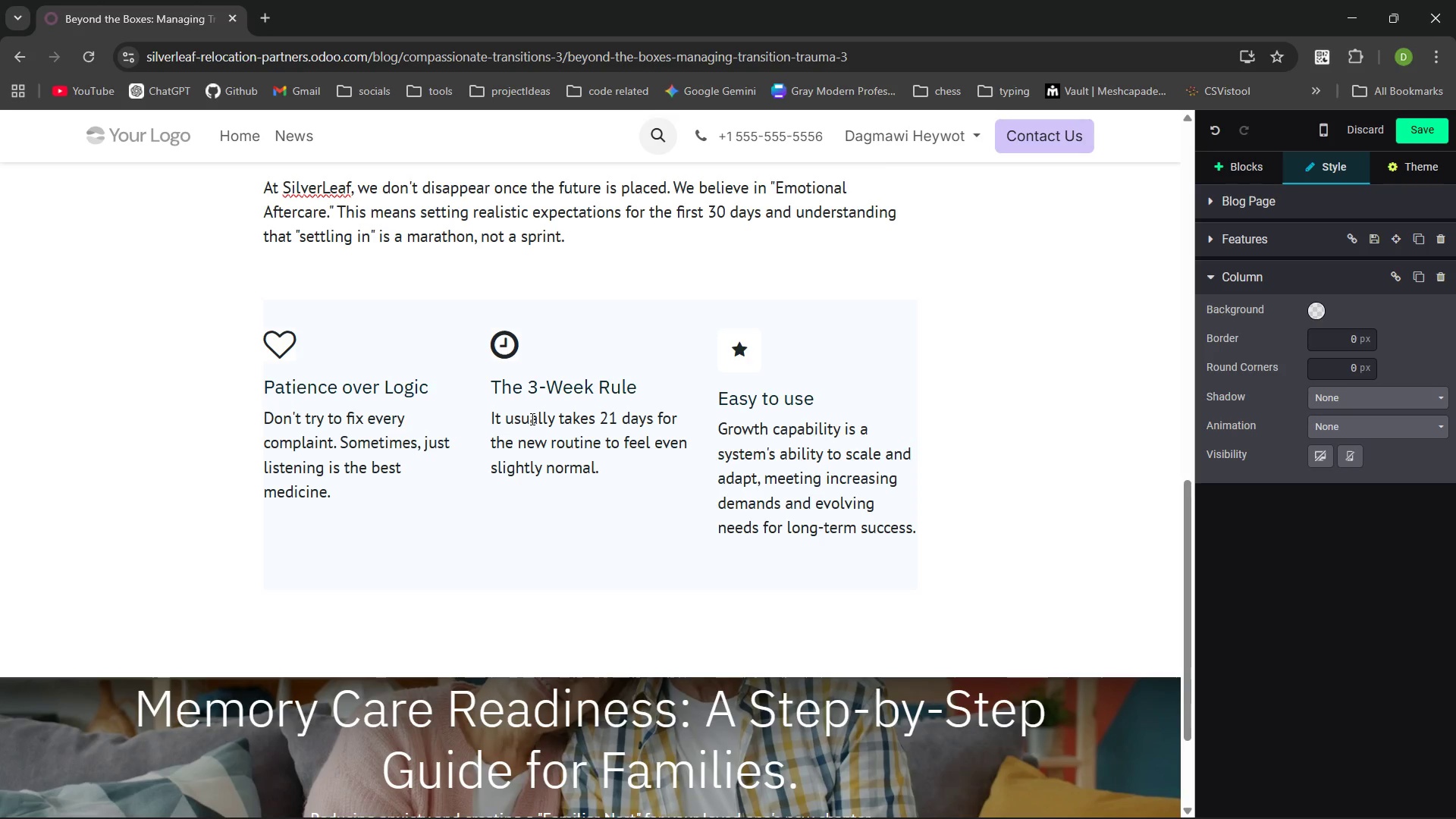 
hold_key(key=D, duration=0.31)
 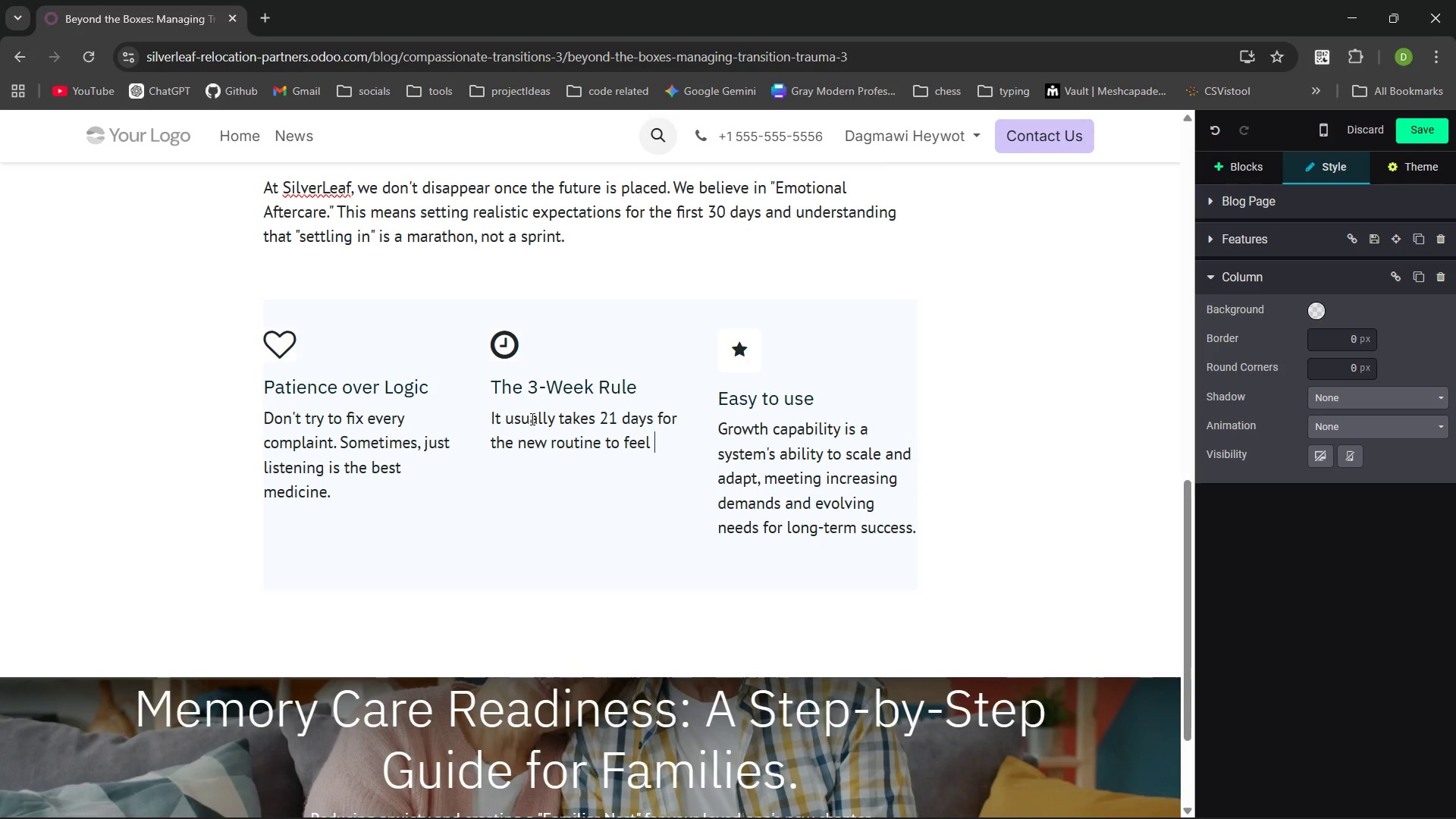 
left_click([811, 429])
 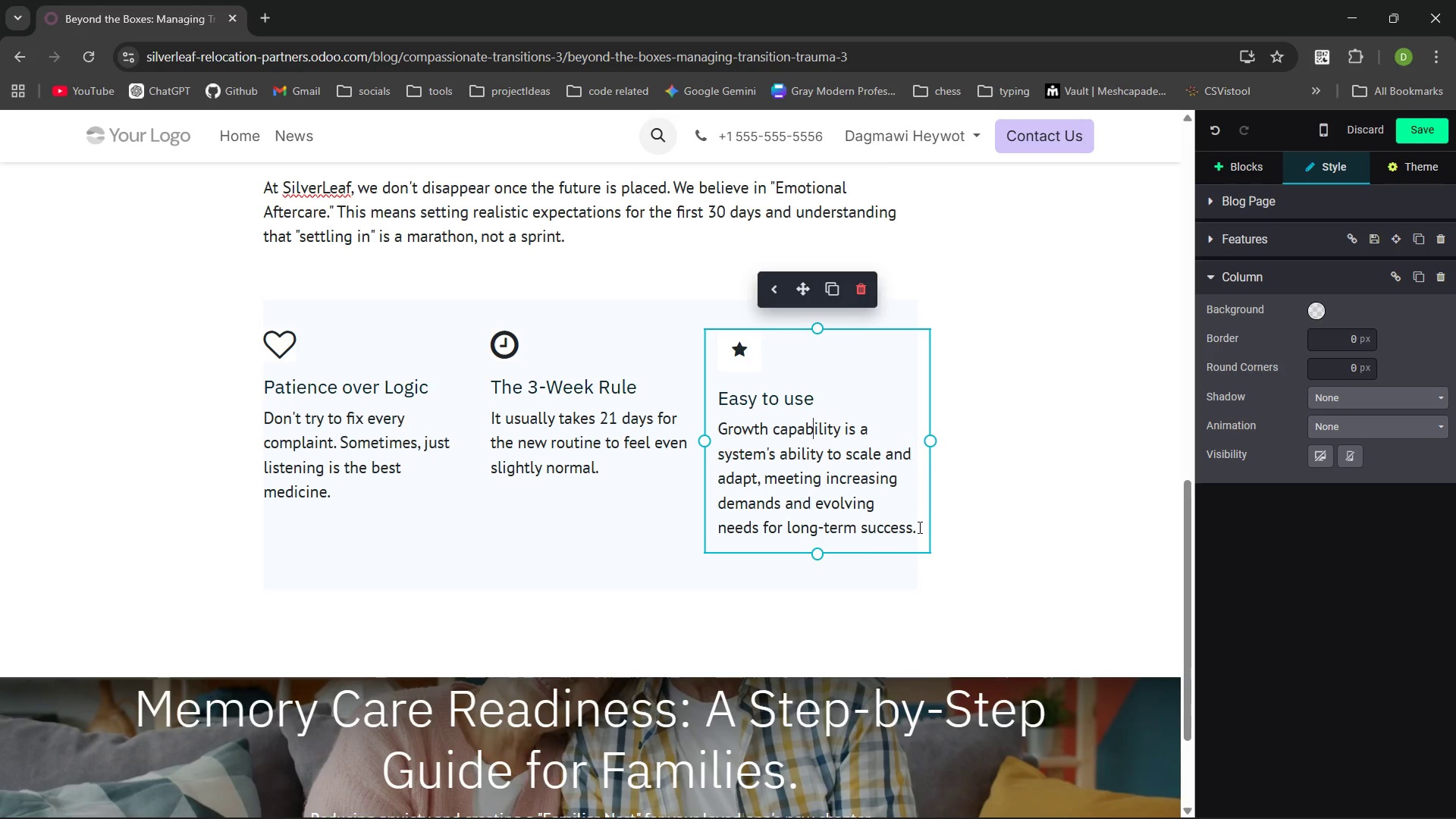 
left_click_drag(start_coordinate=[919, 531], to_coordinate=[720, 428])
 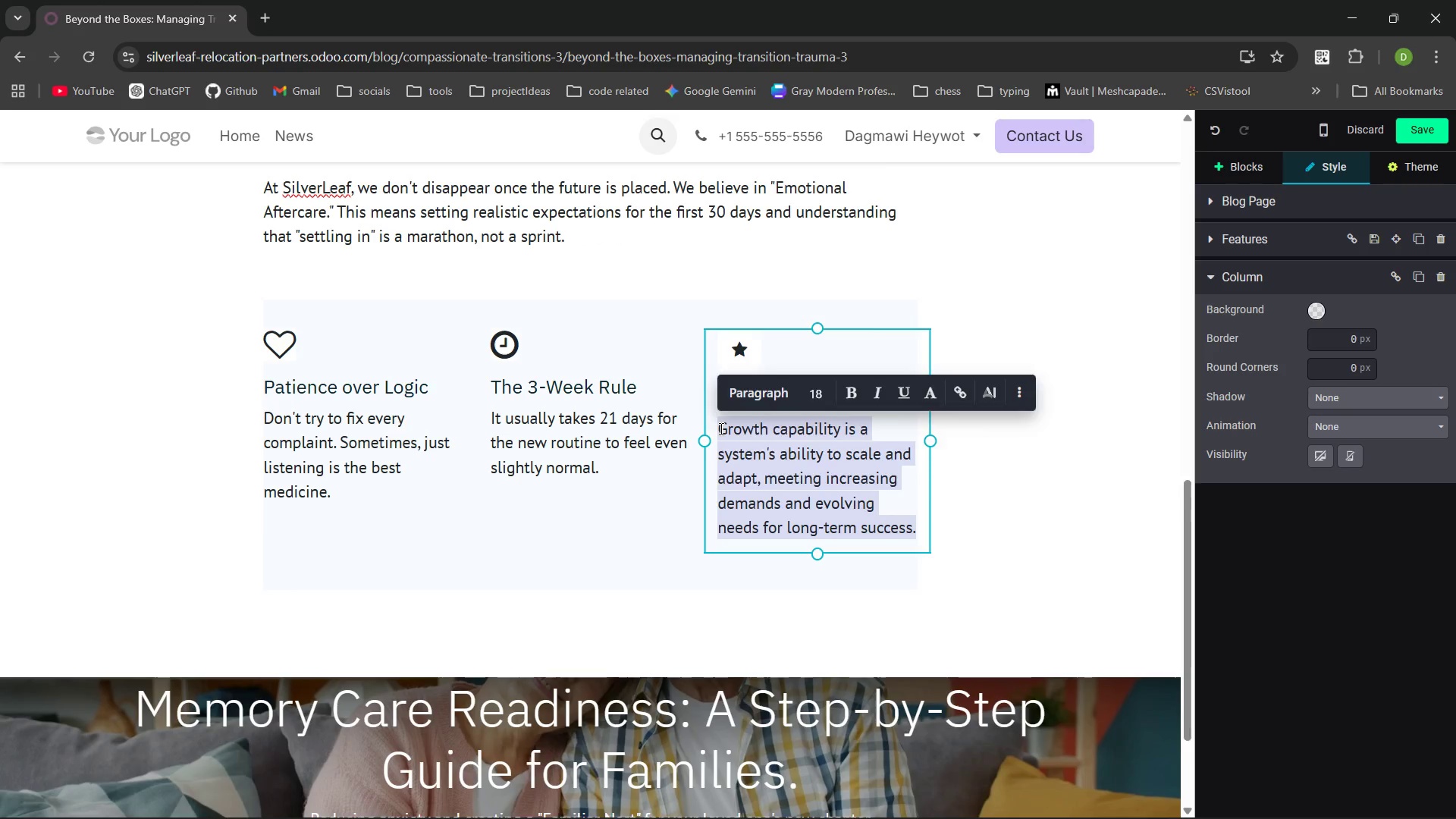 
key(Backspace)
 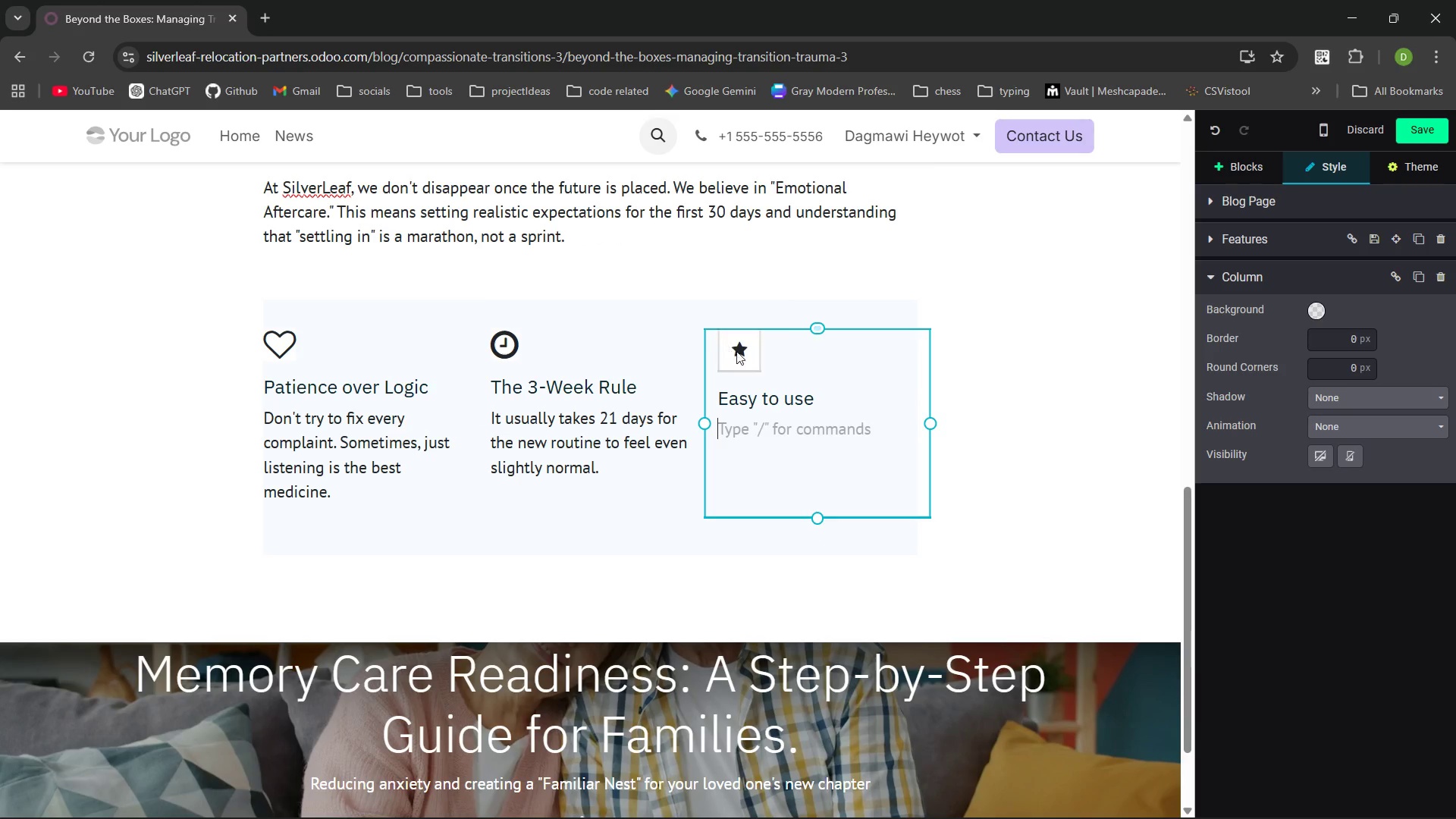 
left_click([748, 351])
 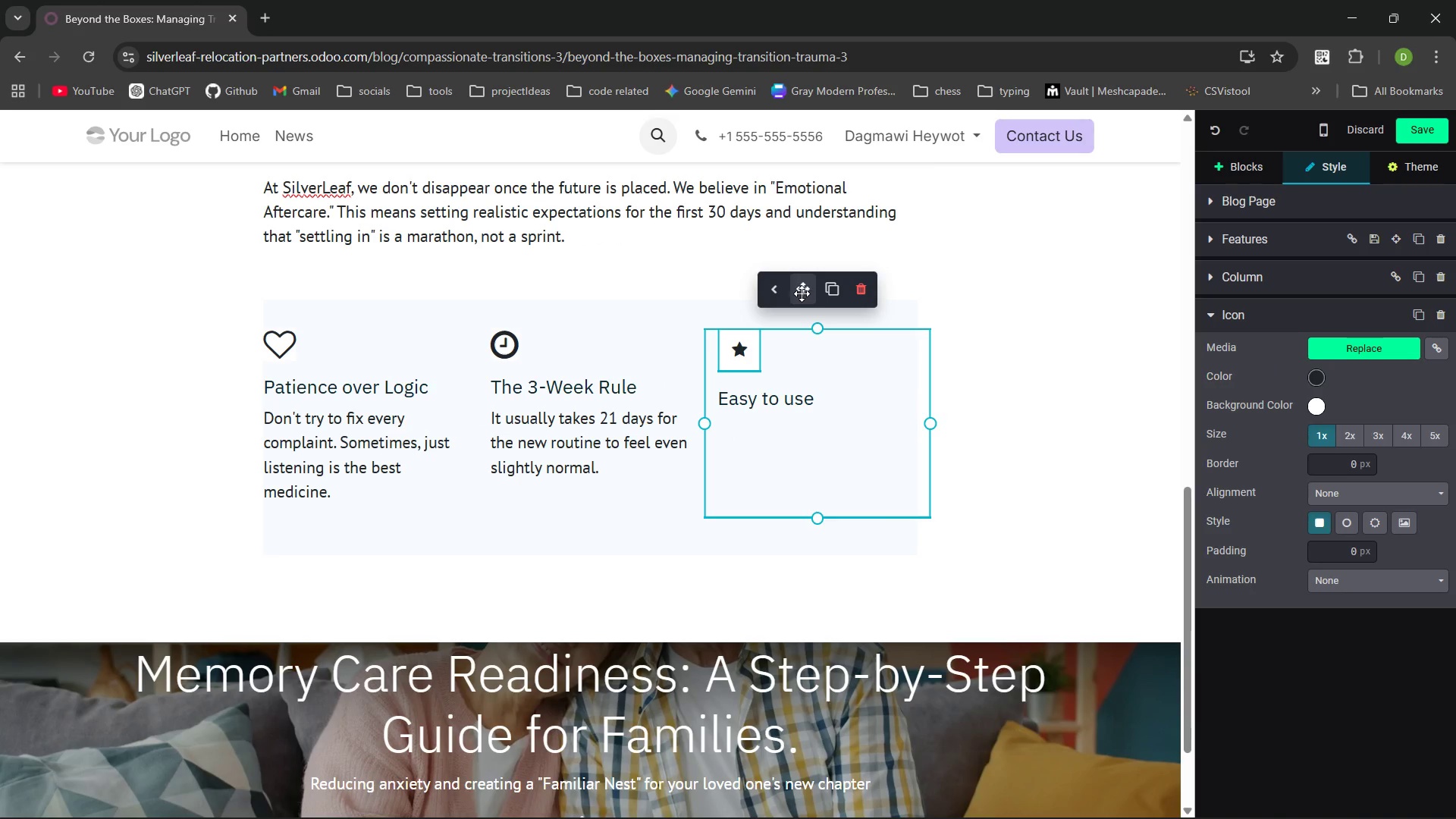 
wait(5.31)
 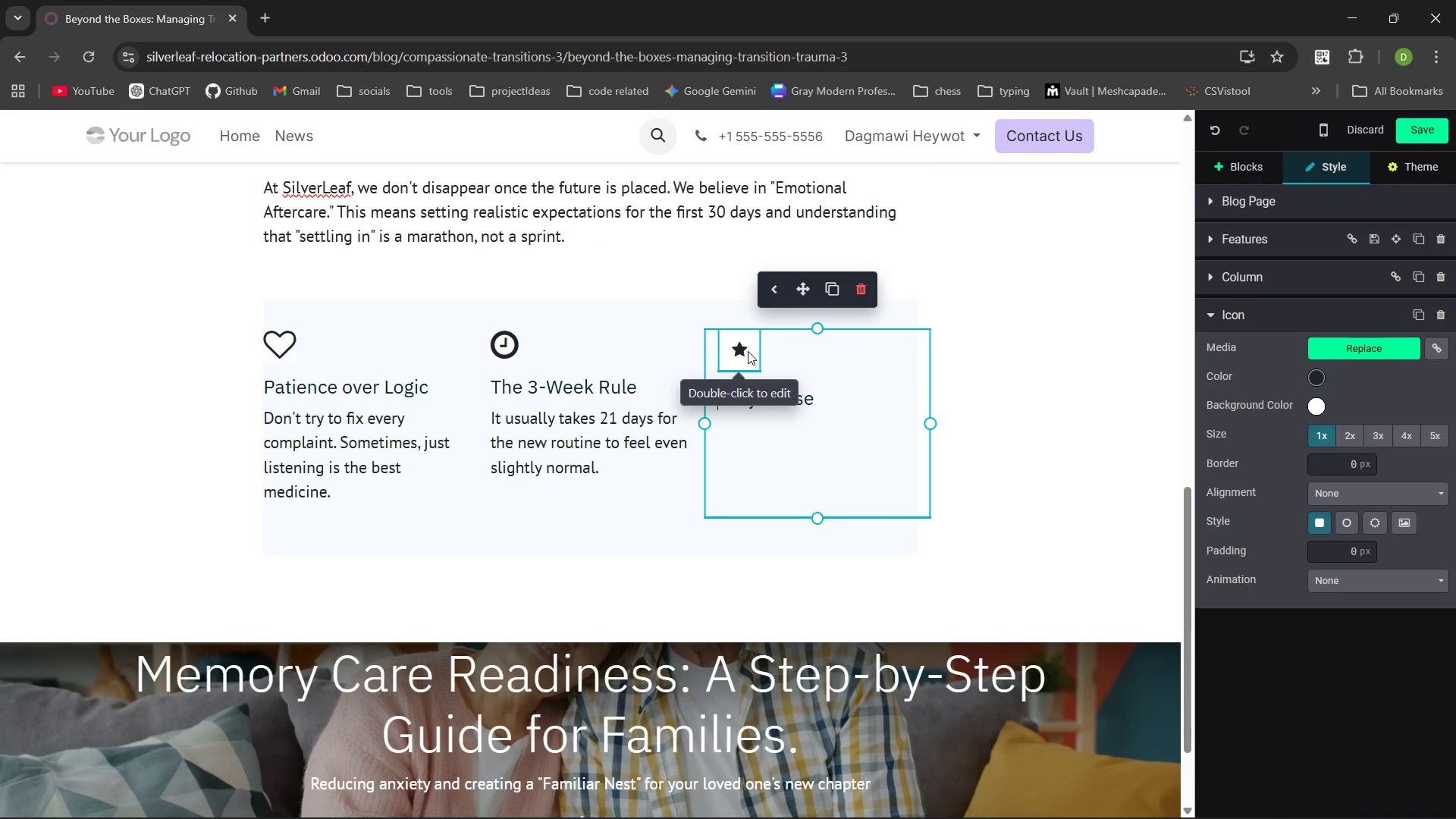 
left_click([1376, 356])
 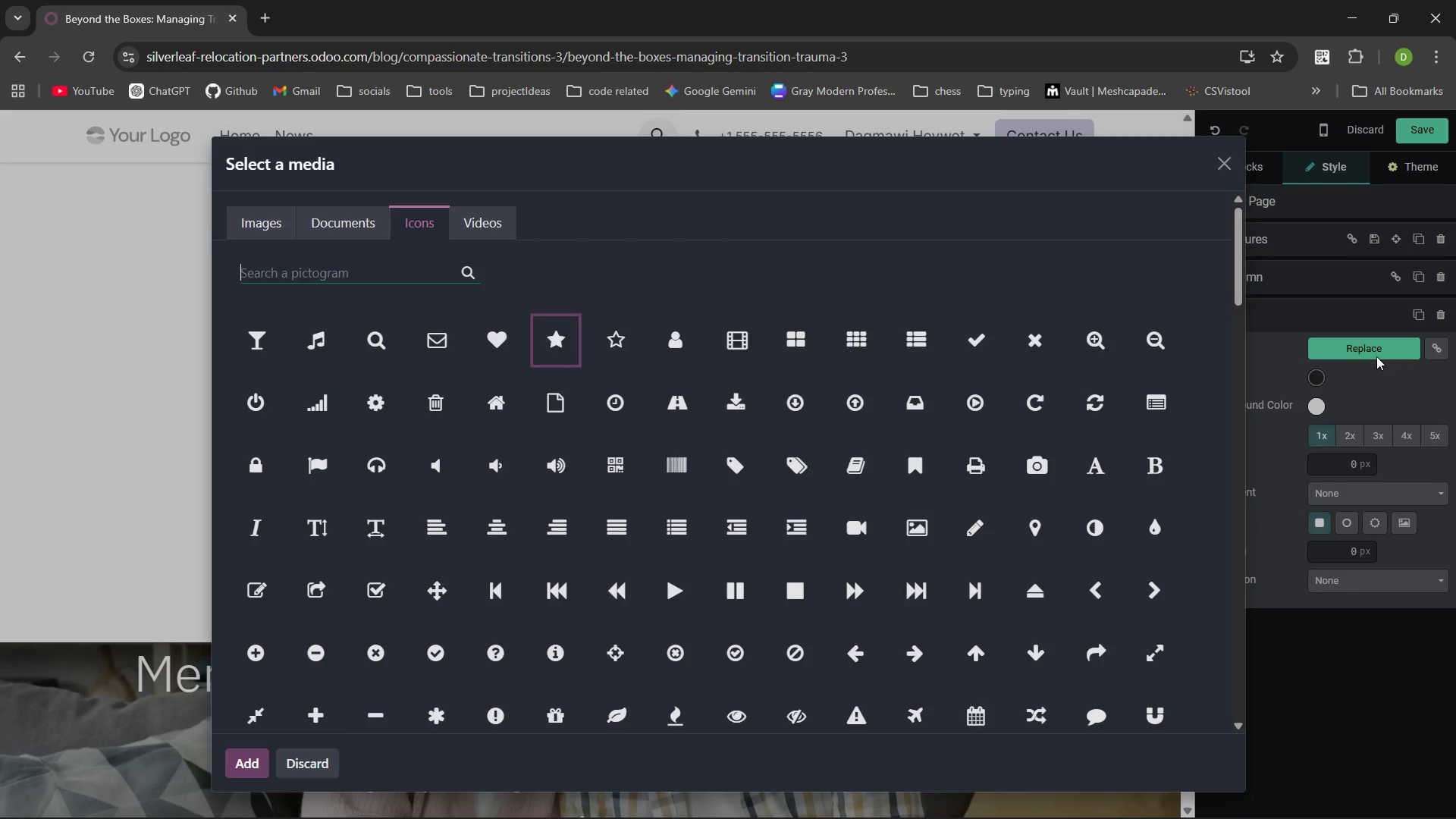 
type(cofe)
 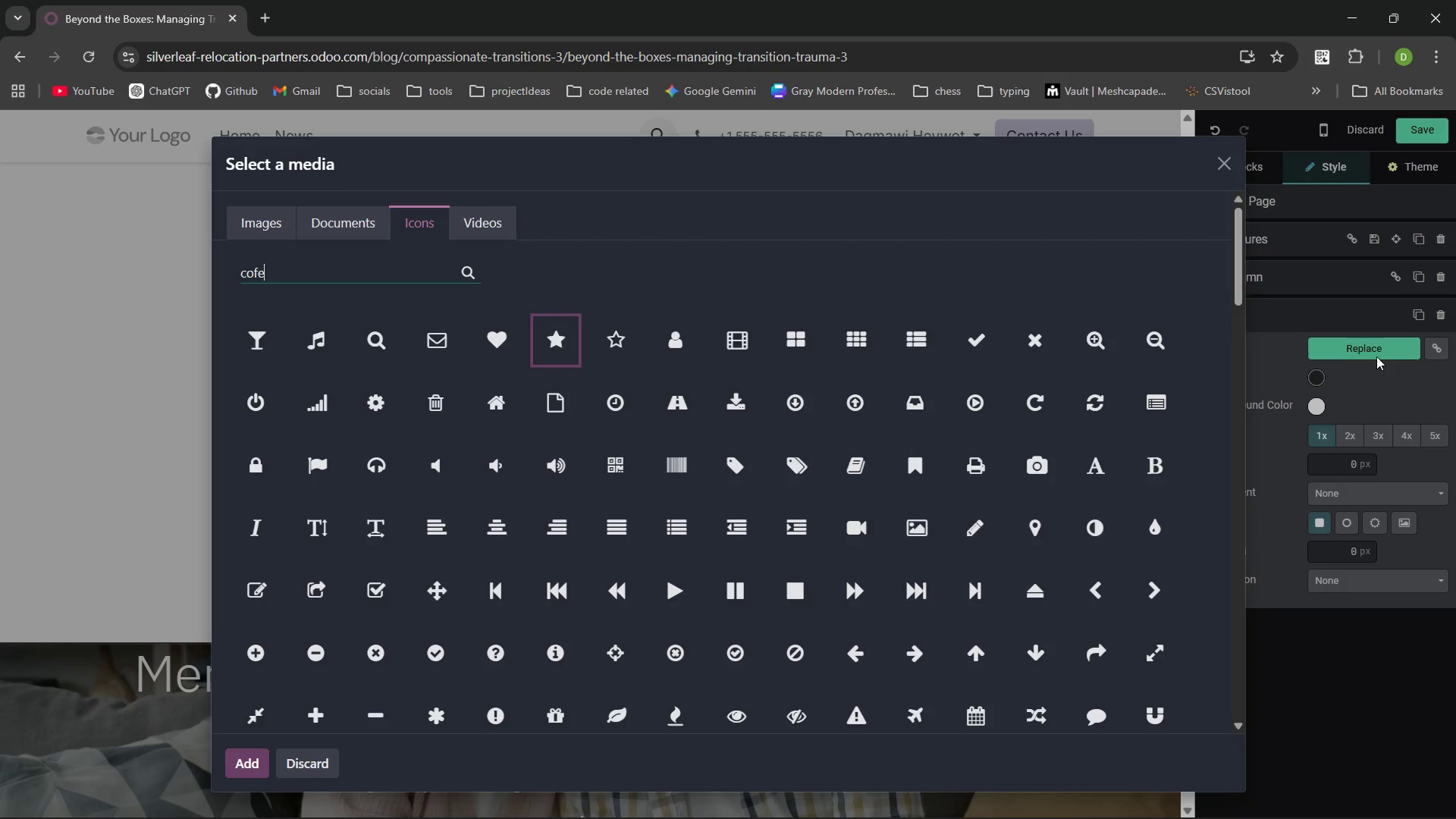 
hold_key(key=E, duration=4.61)
 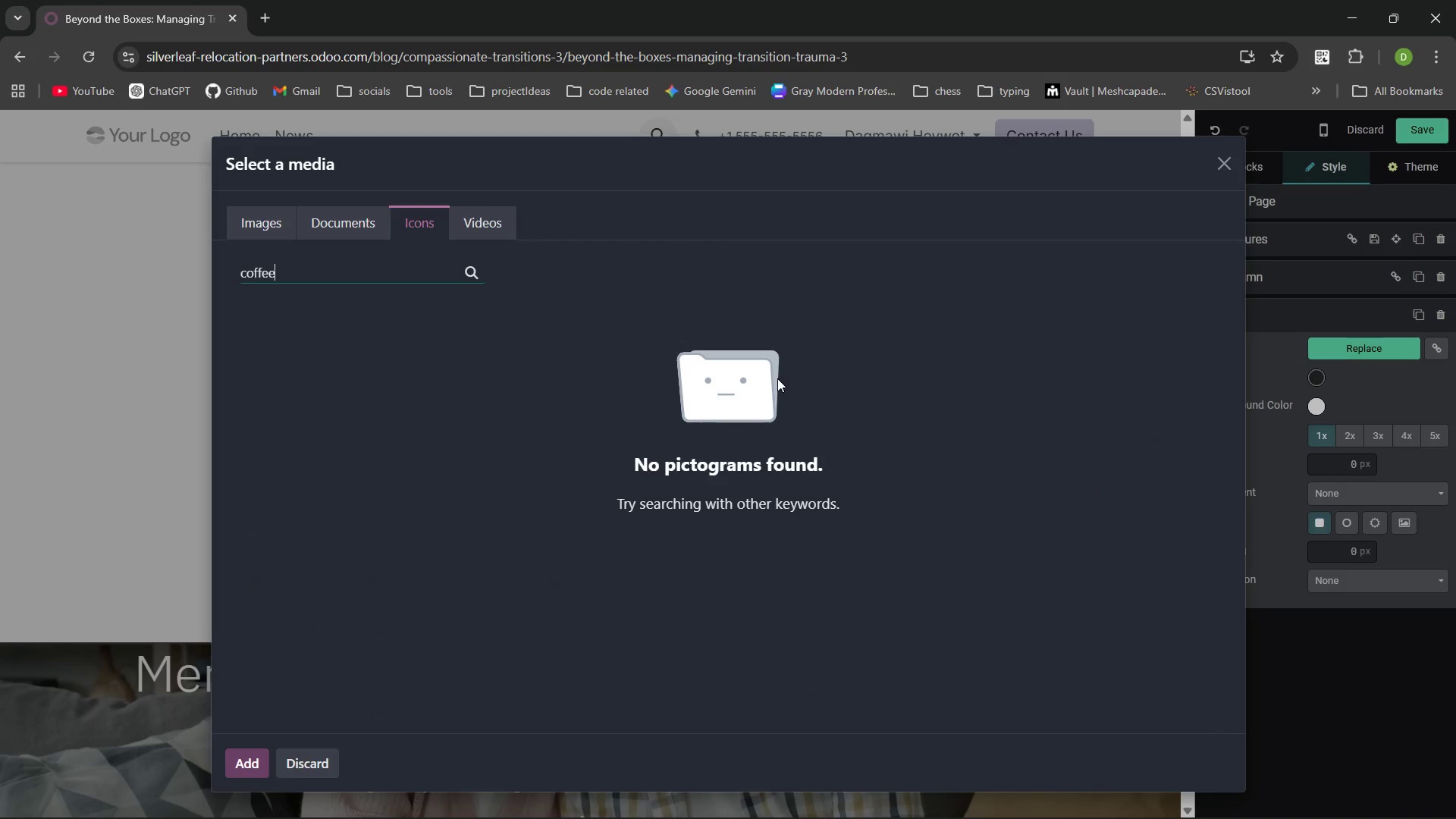 
key(Control+ControlLeft)
 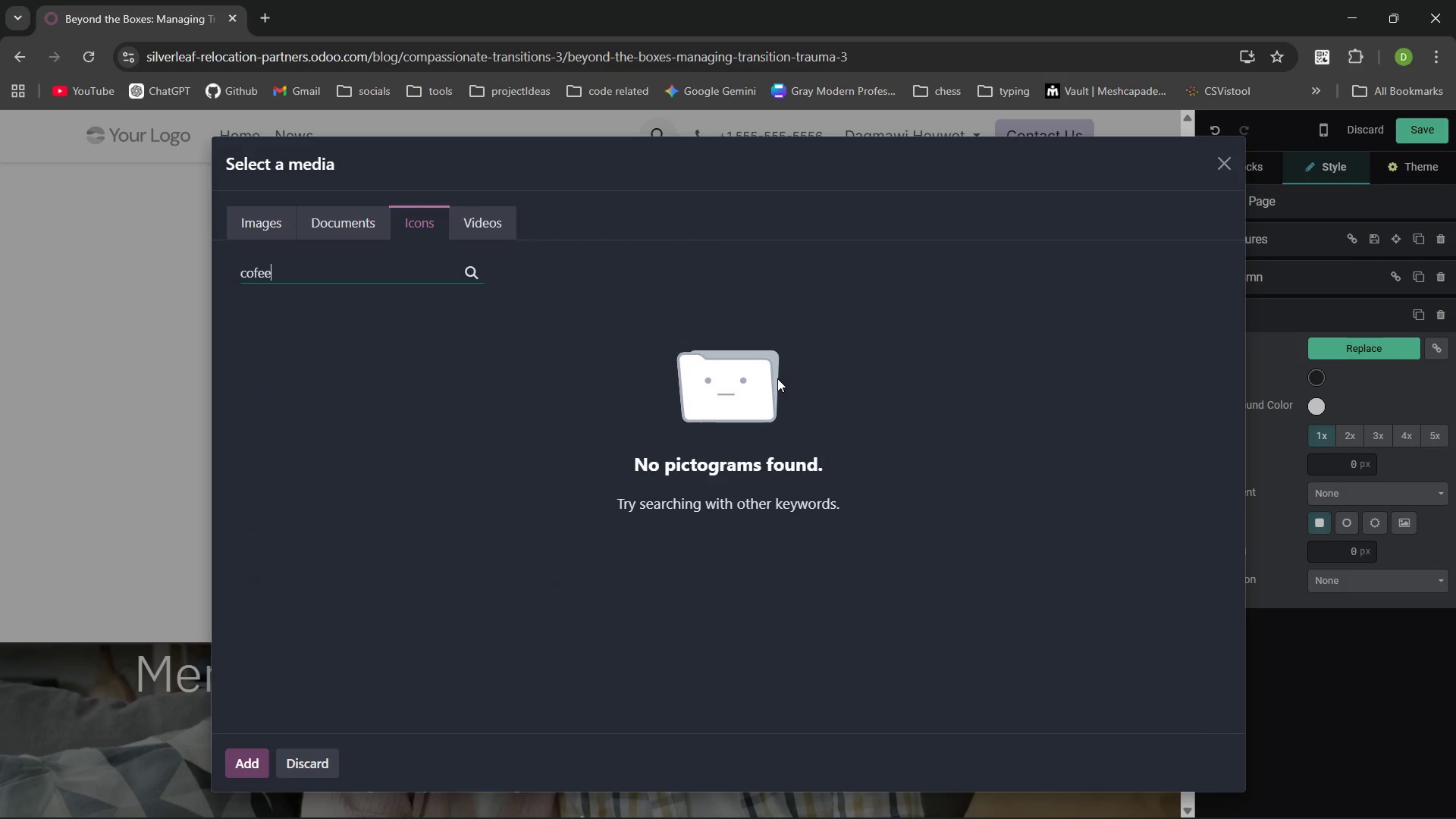 
key(Backspace)
key(Backspace)
type(fe)
 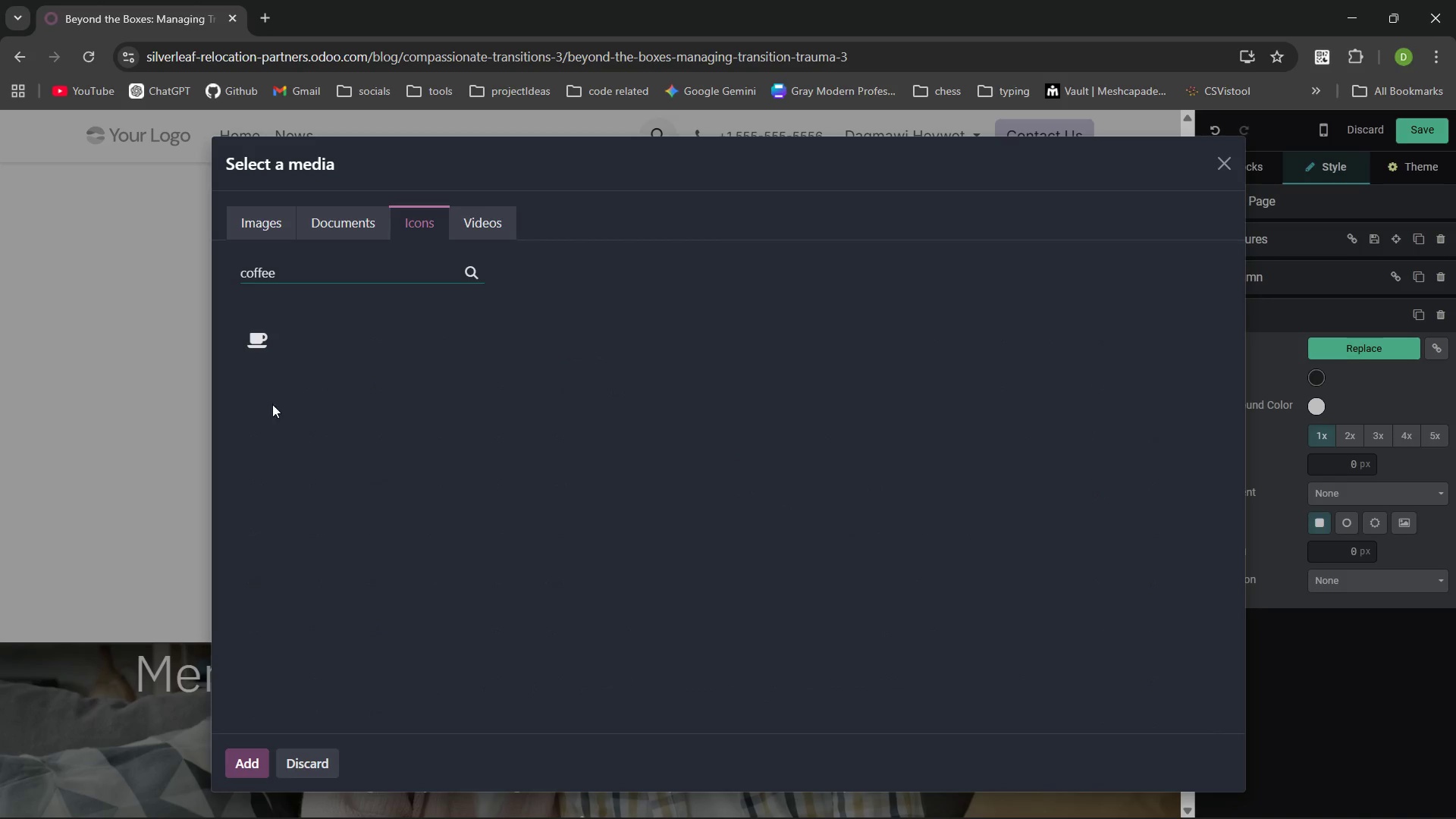 
left_click([251, 350])
 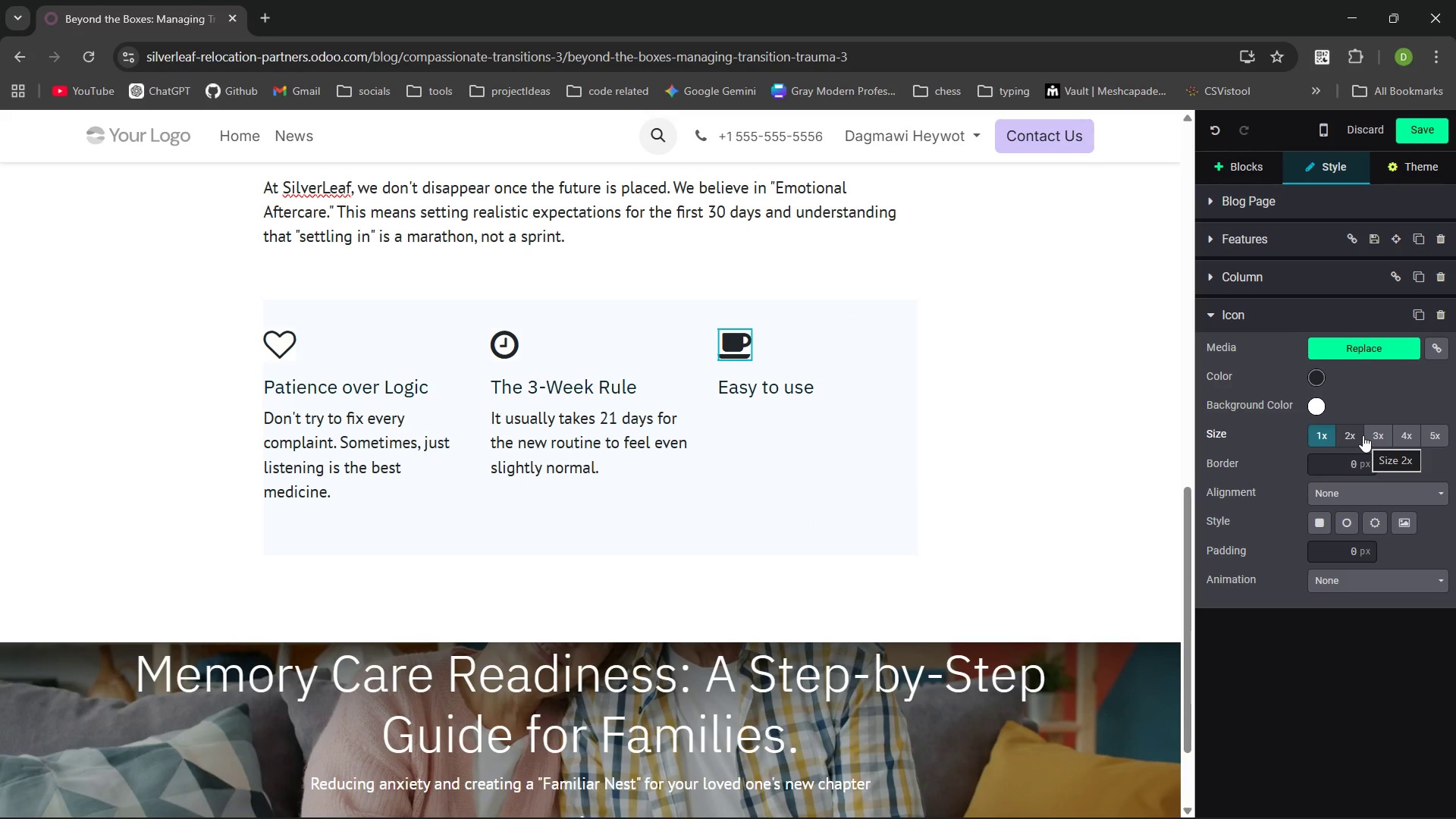 
left_click([1310, 405])
 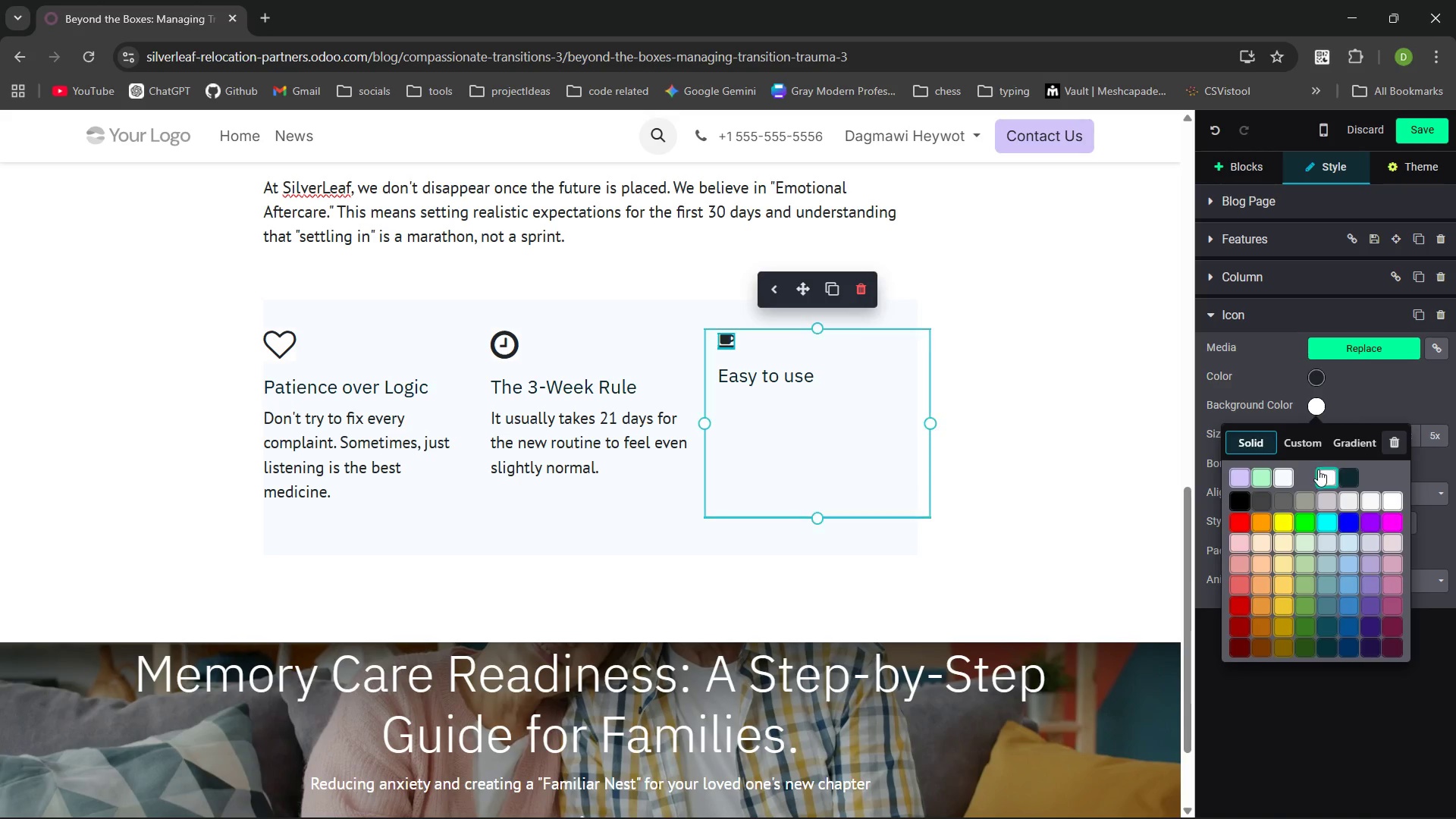 
left_click([1323, 476])
 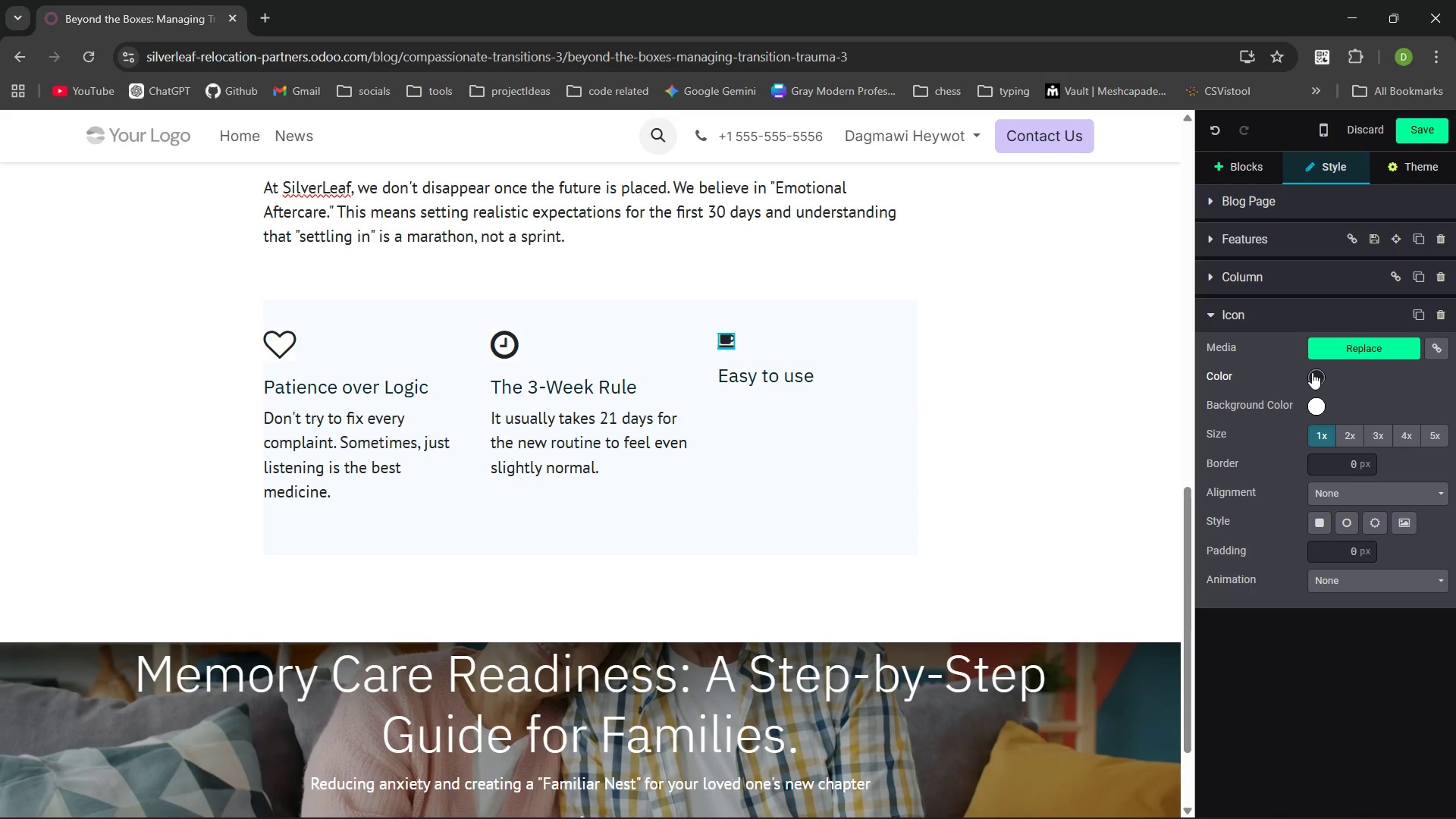 
left_click([1313, 378])
 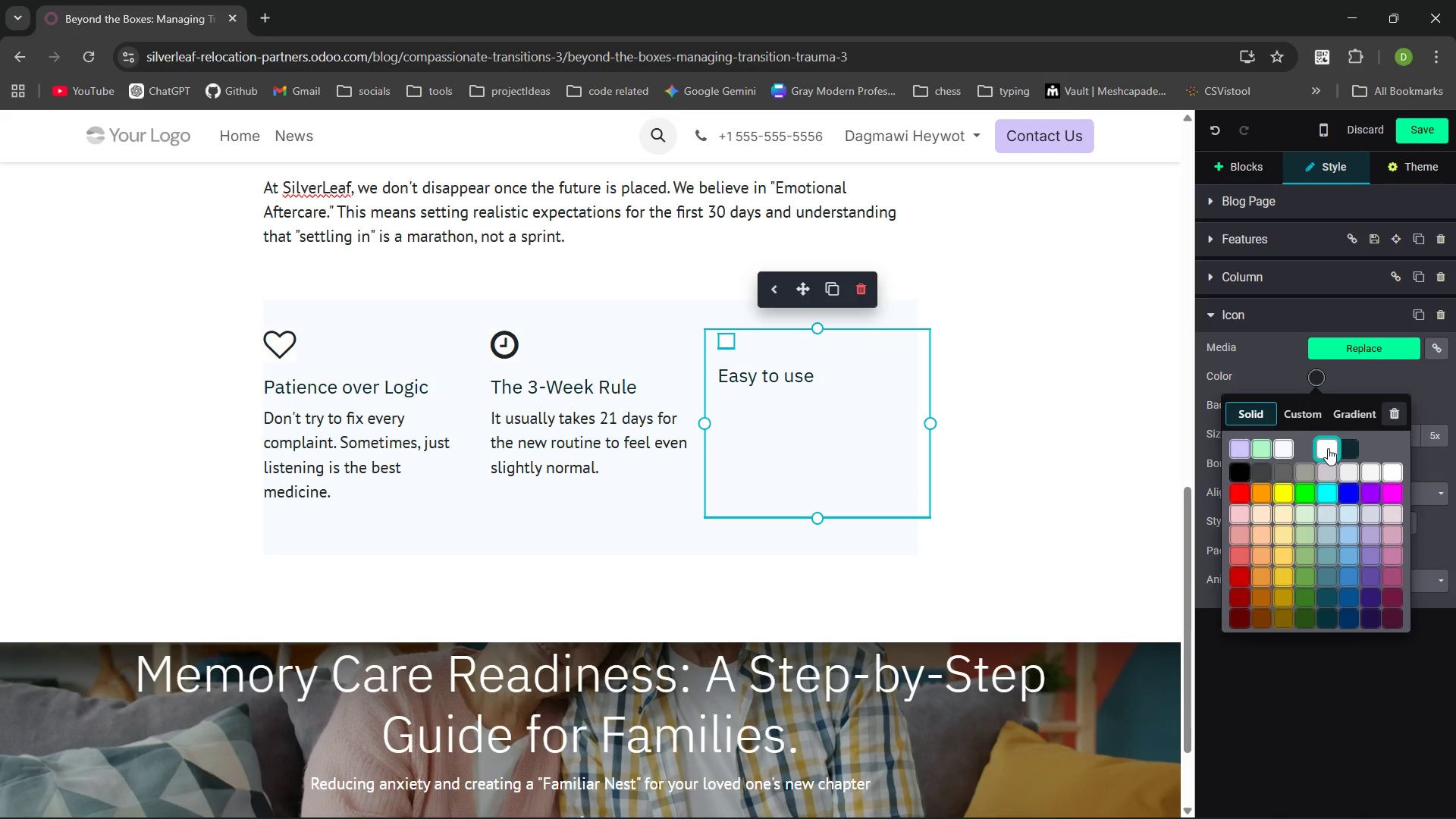 
left_click([1328, 448])
 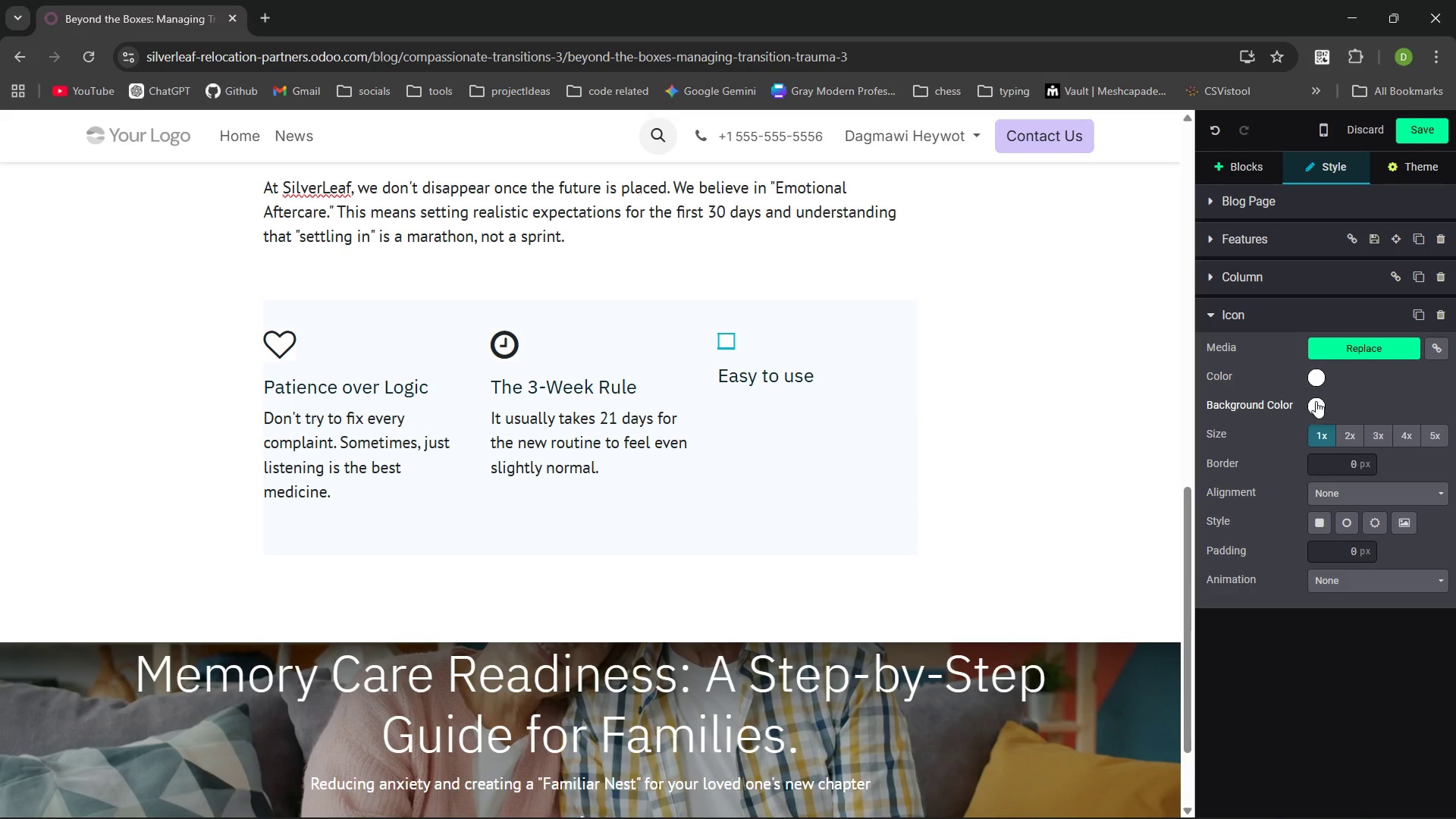 
left_click([1316, 403])
 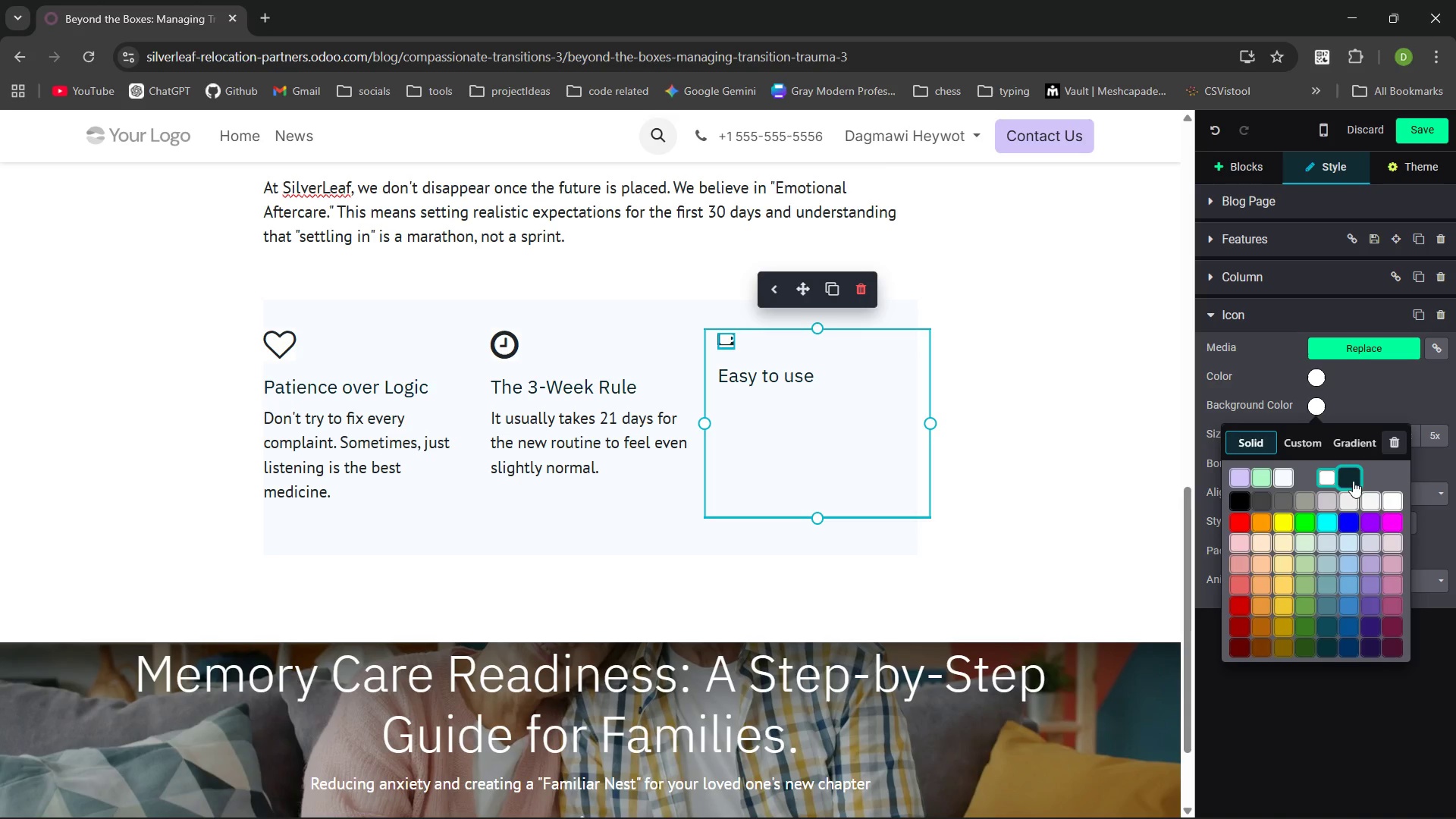 
left_click([1353, 485])
 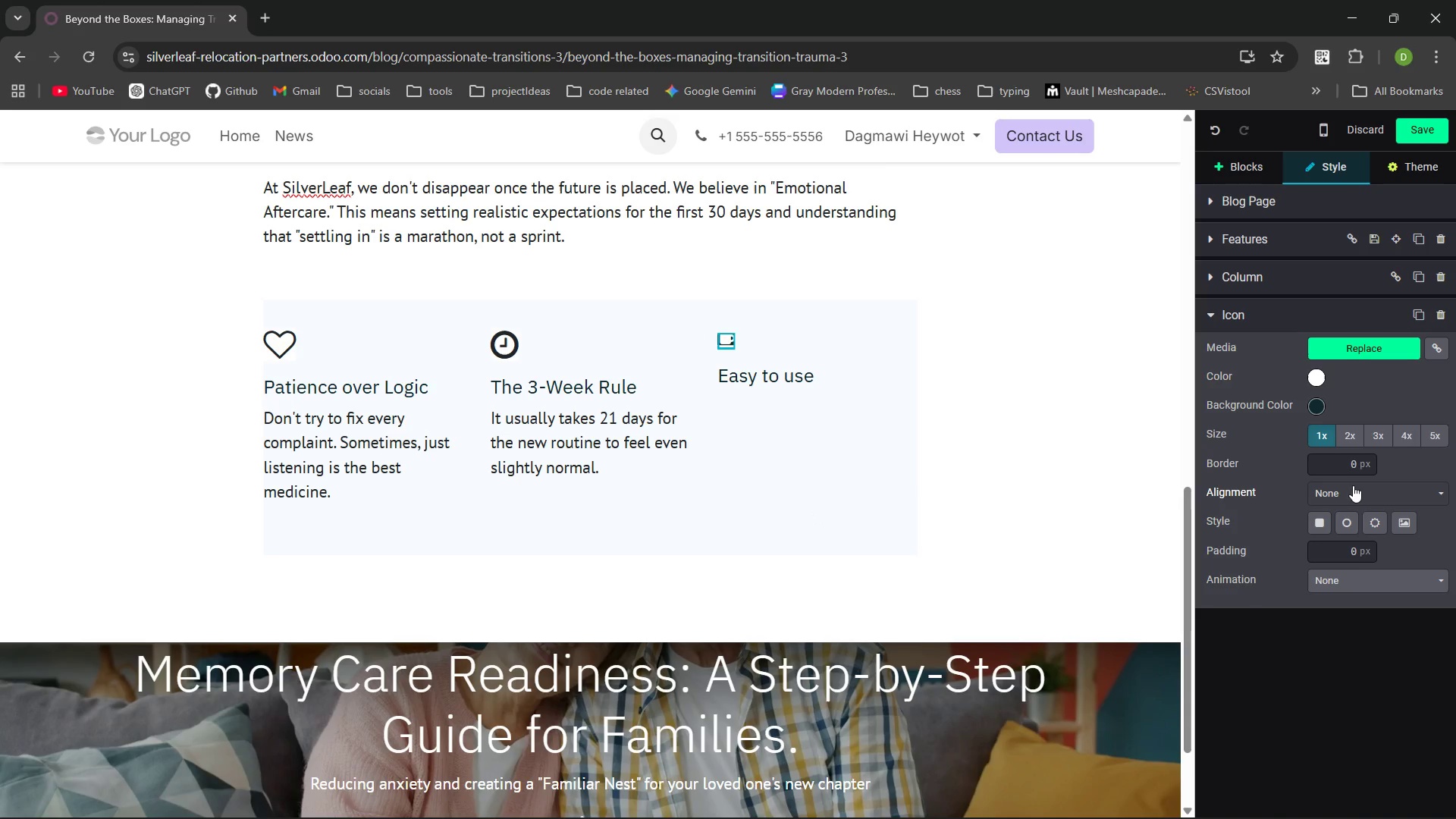 
key(Control+Z)
 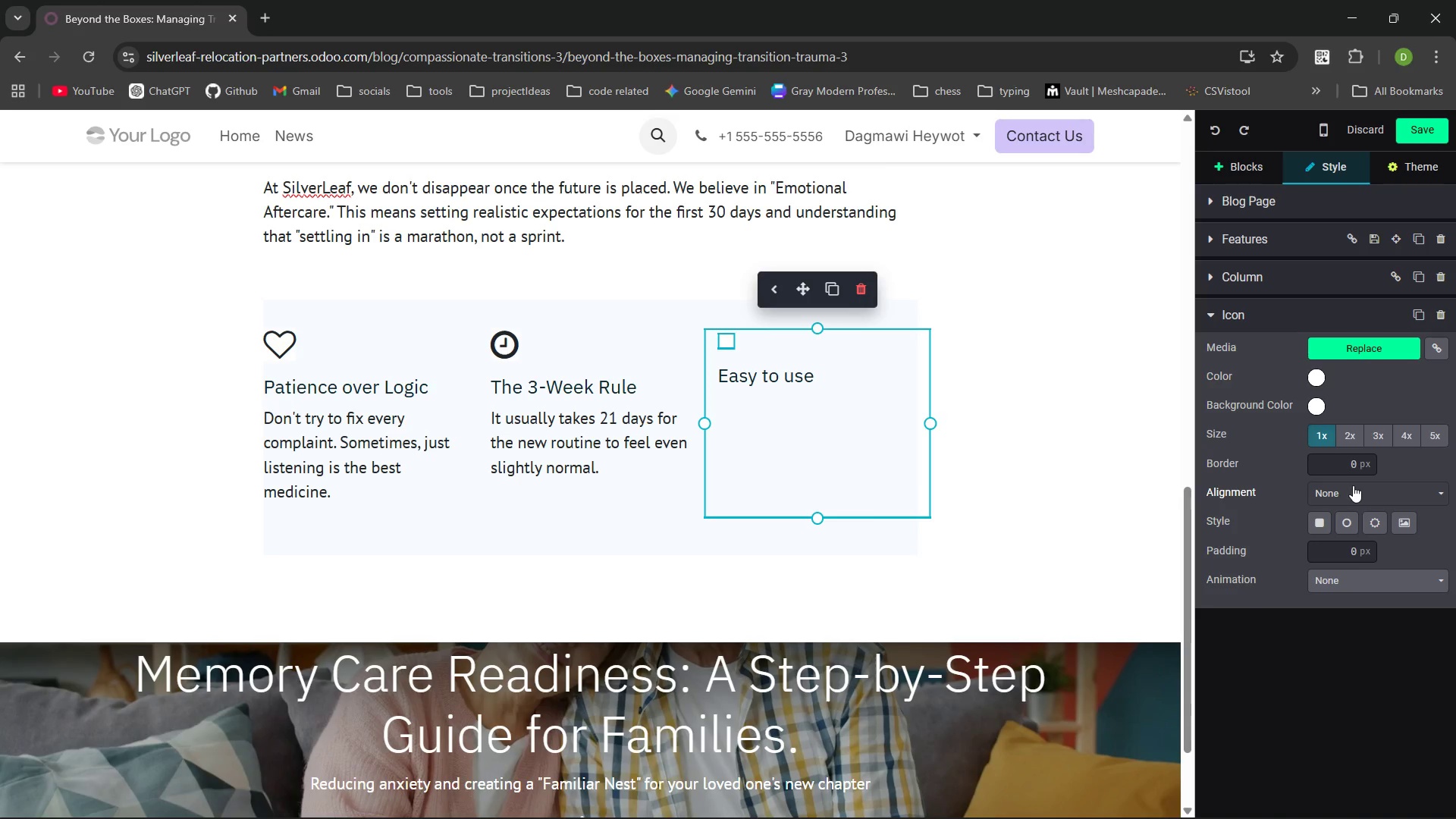 
key(Control+Z)
 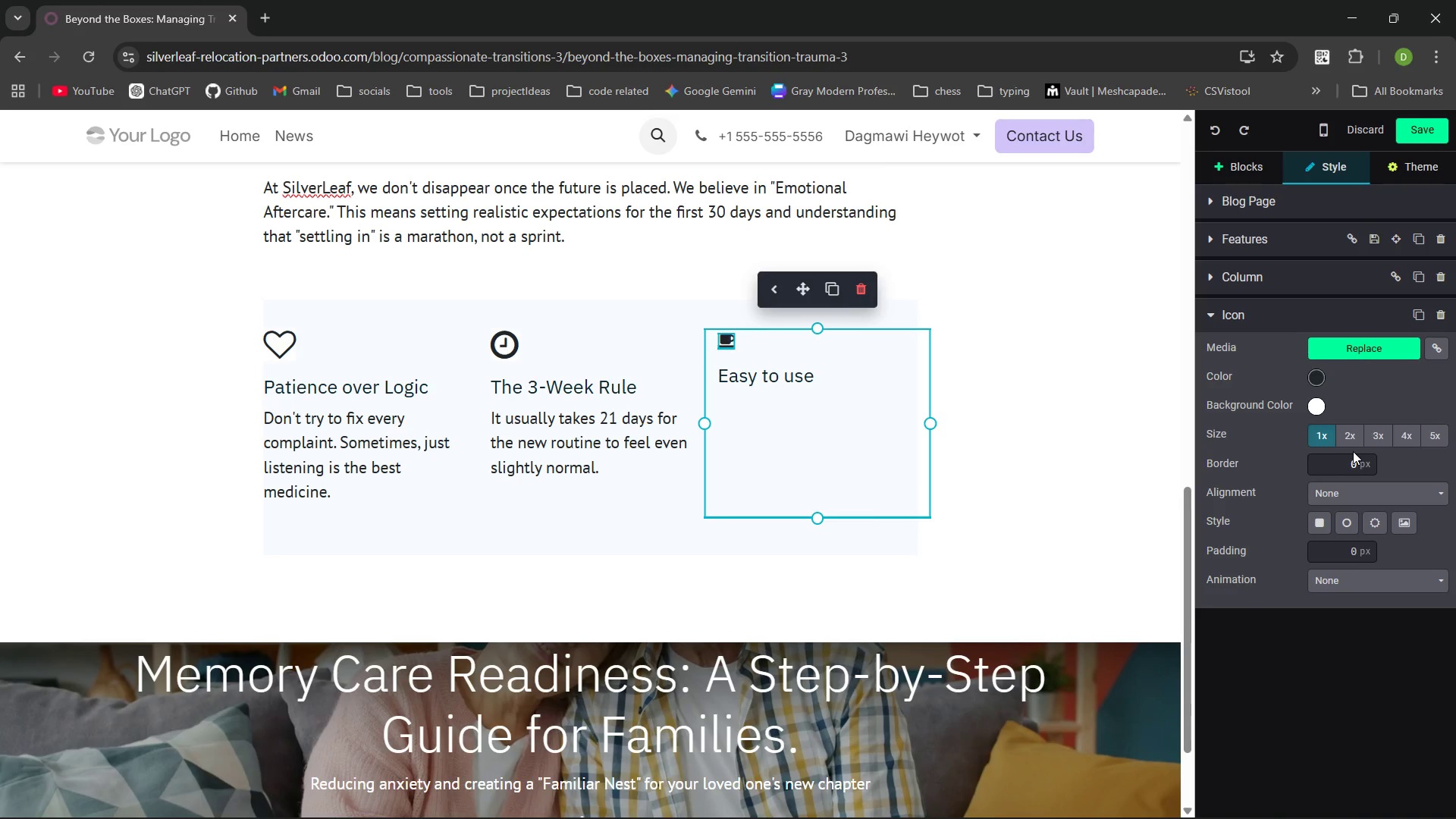 
left_click([1349, 435])
 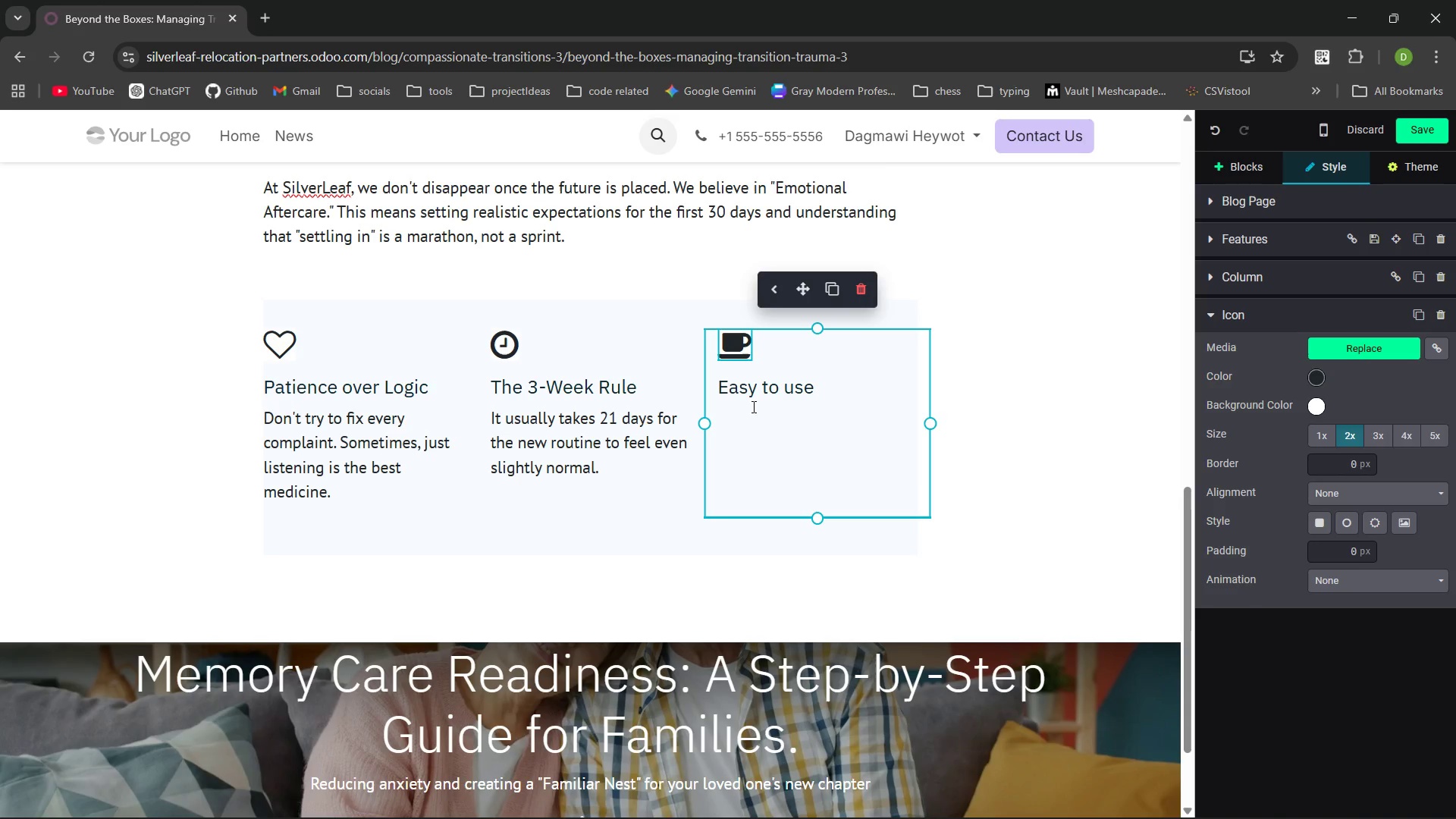 
left_click([748, 406])
 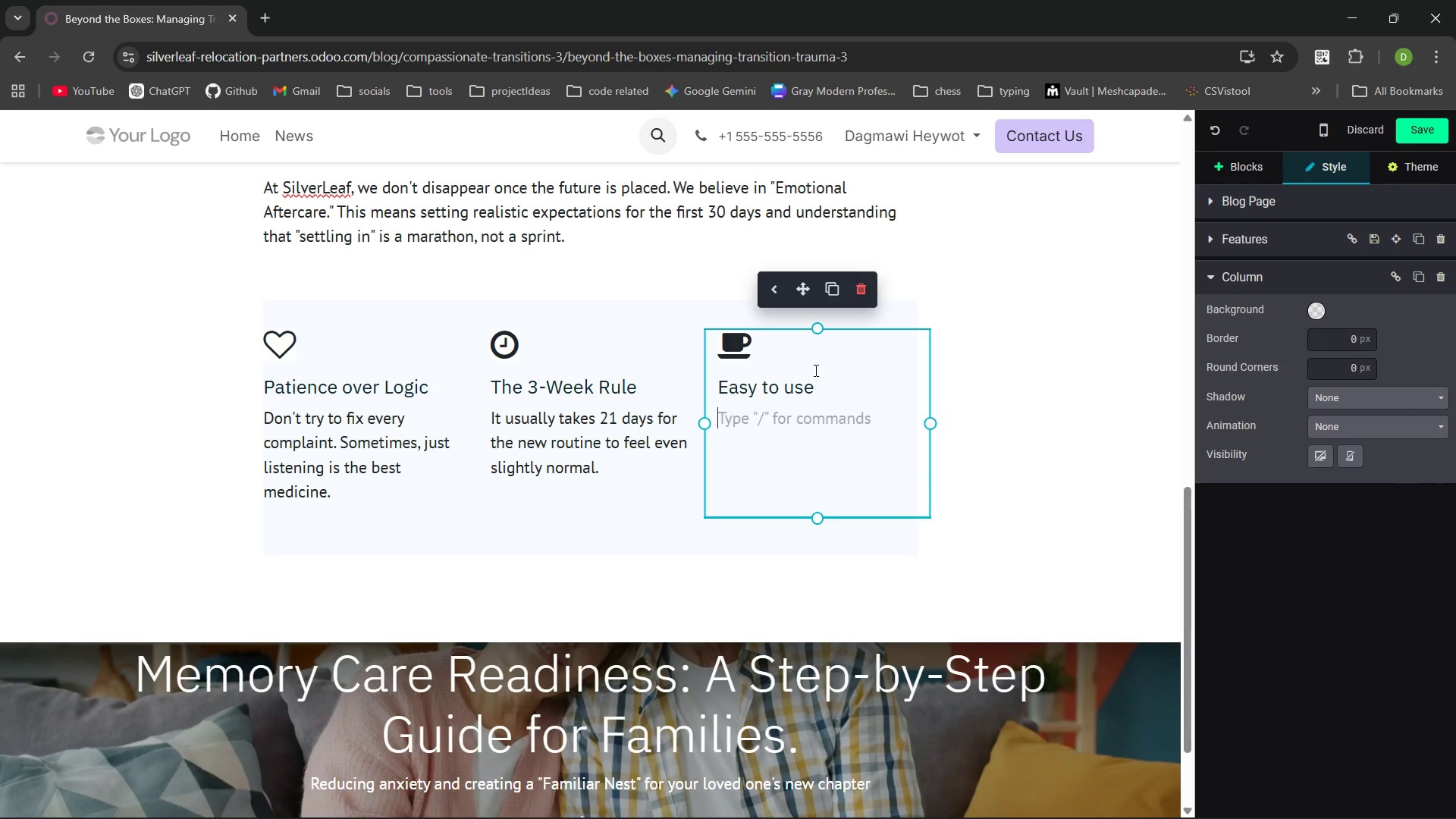 
left_click_drag(start_coordinate=[823, 389], to_coordinate=[701, 388])
 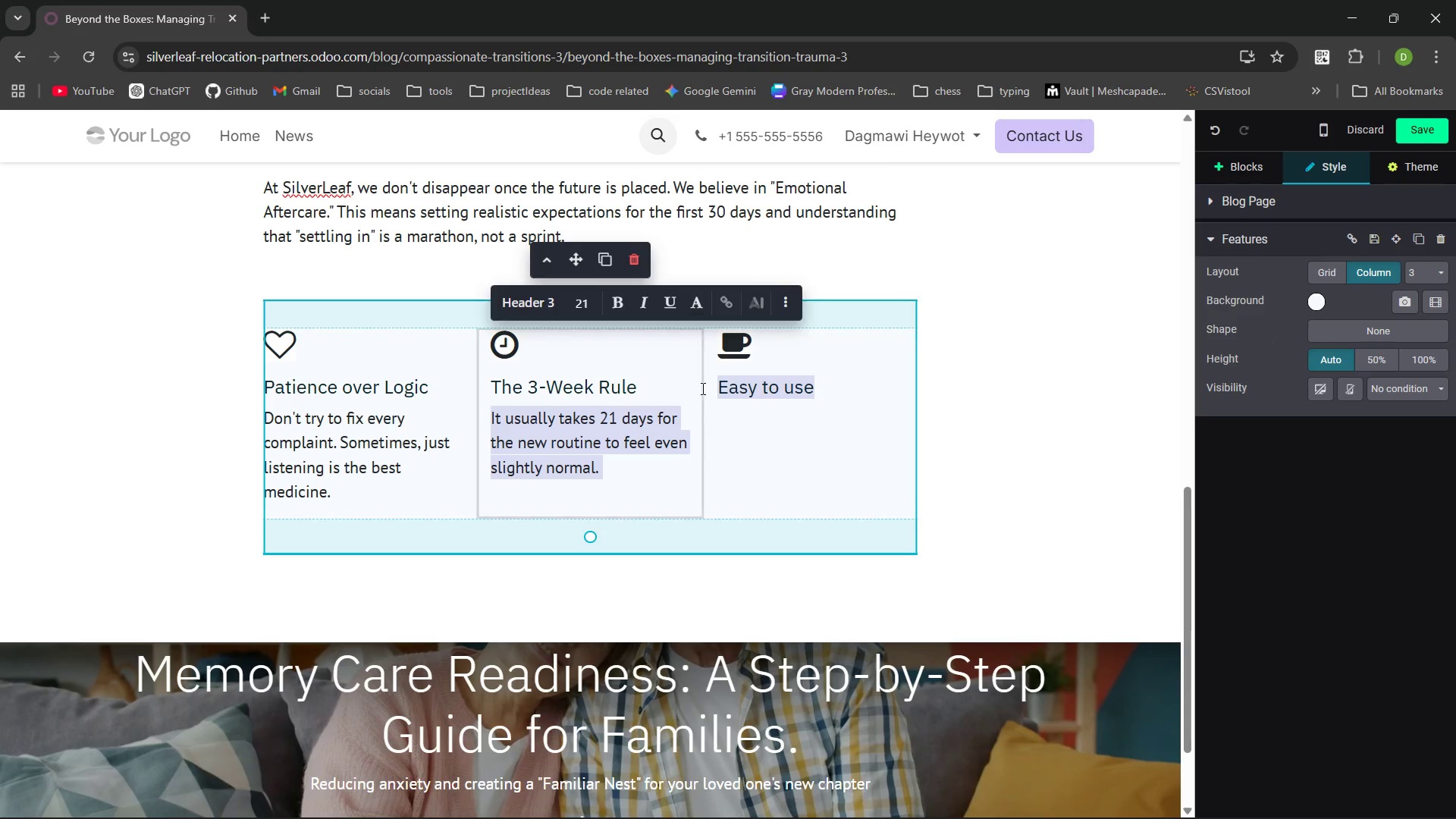 
key(Shift+ShiftLeft)
 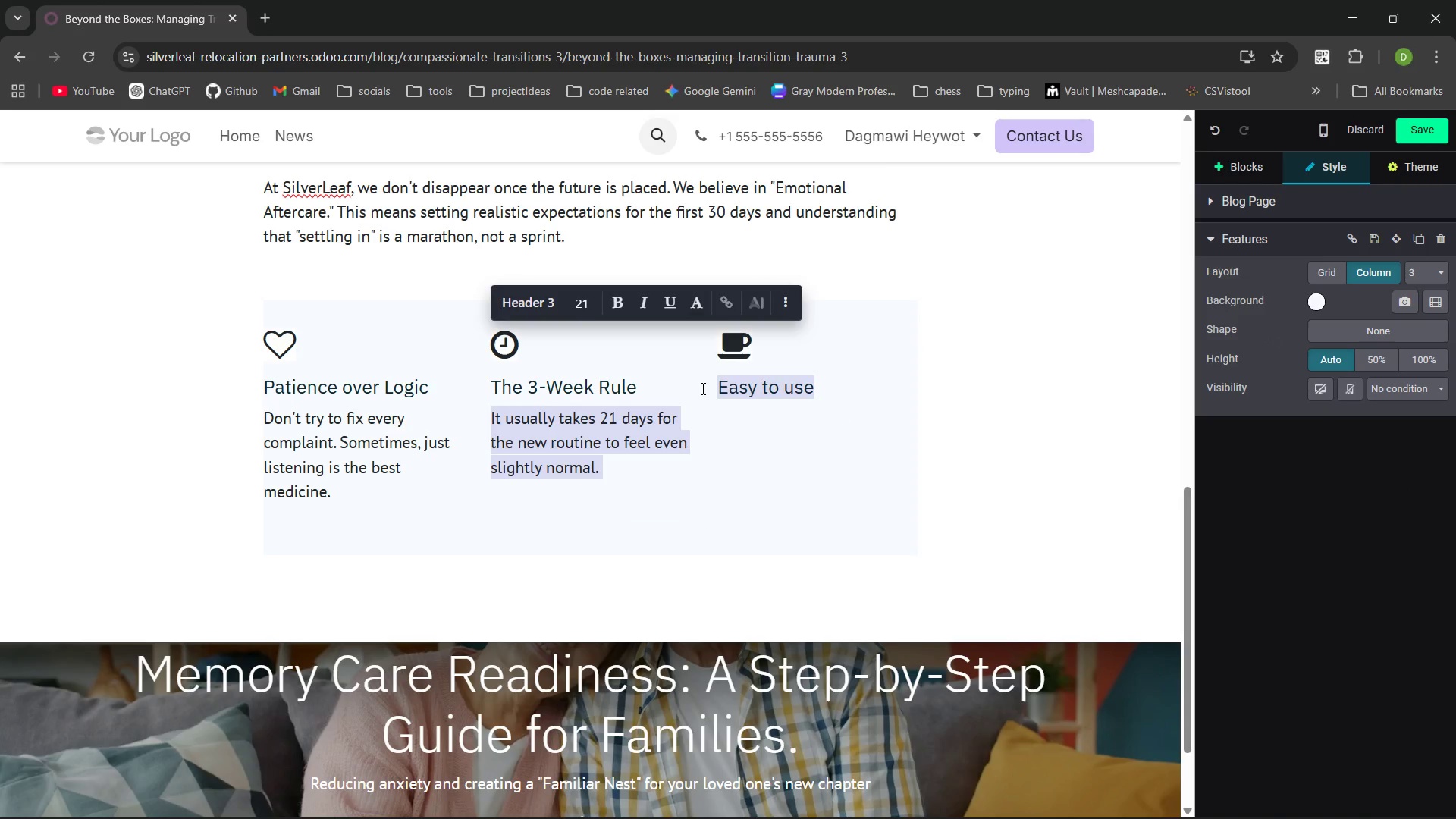 
key(Shift+C)
 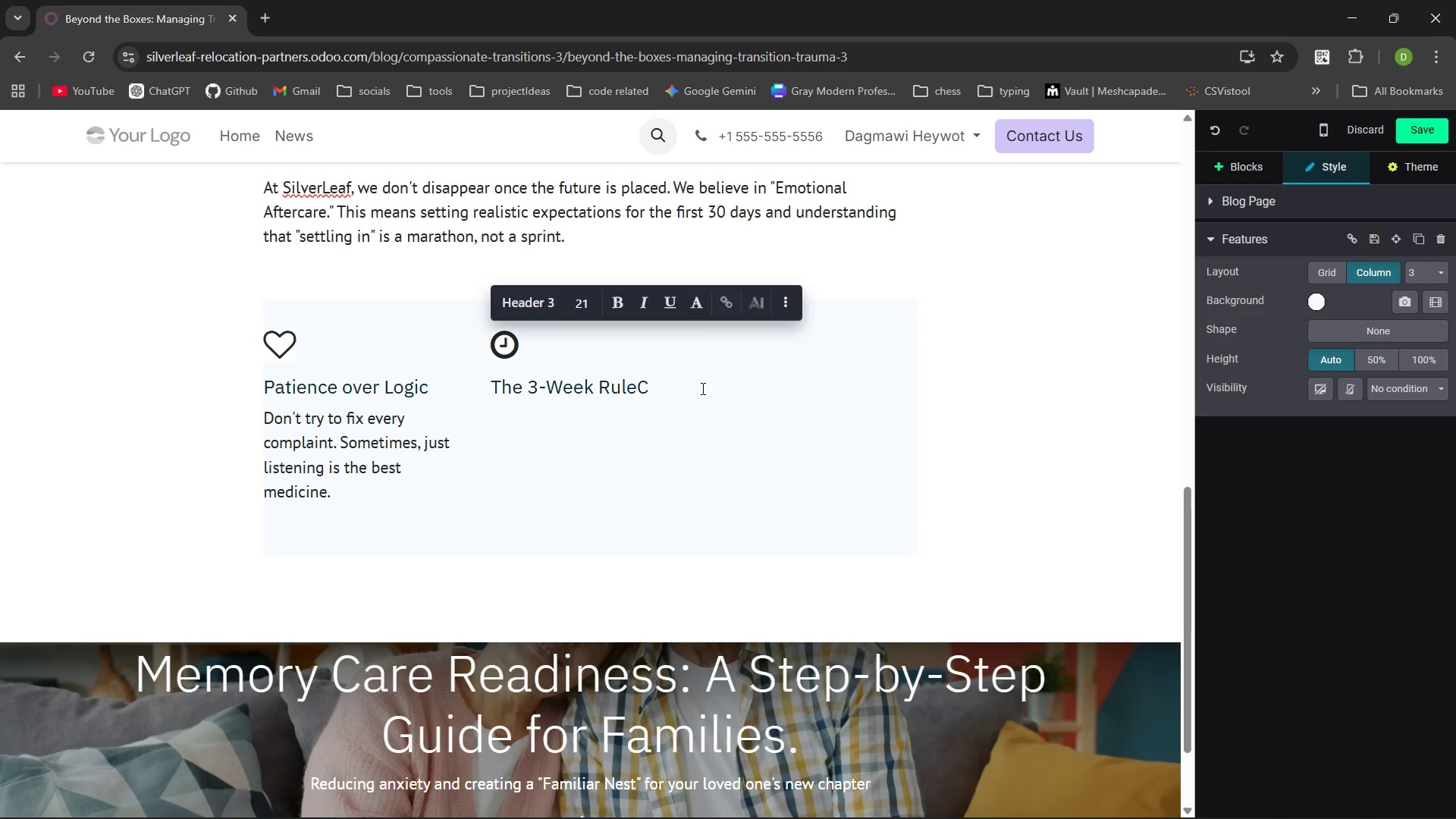 
key(Control+Z)
 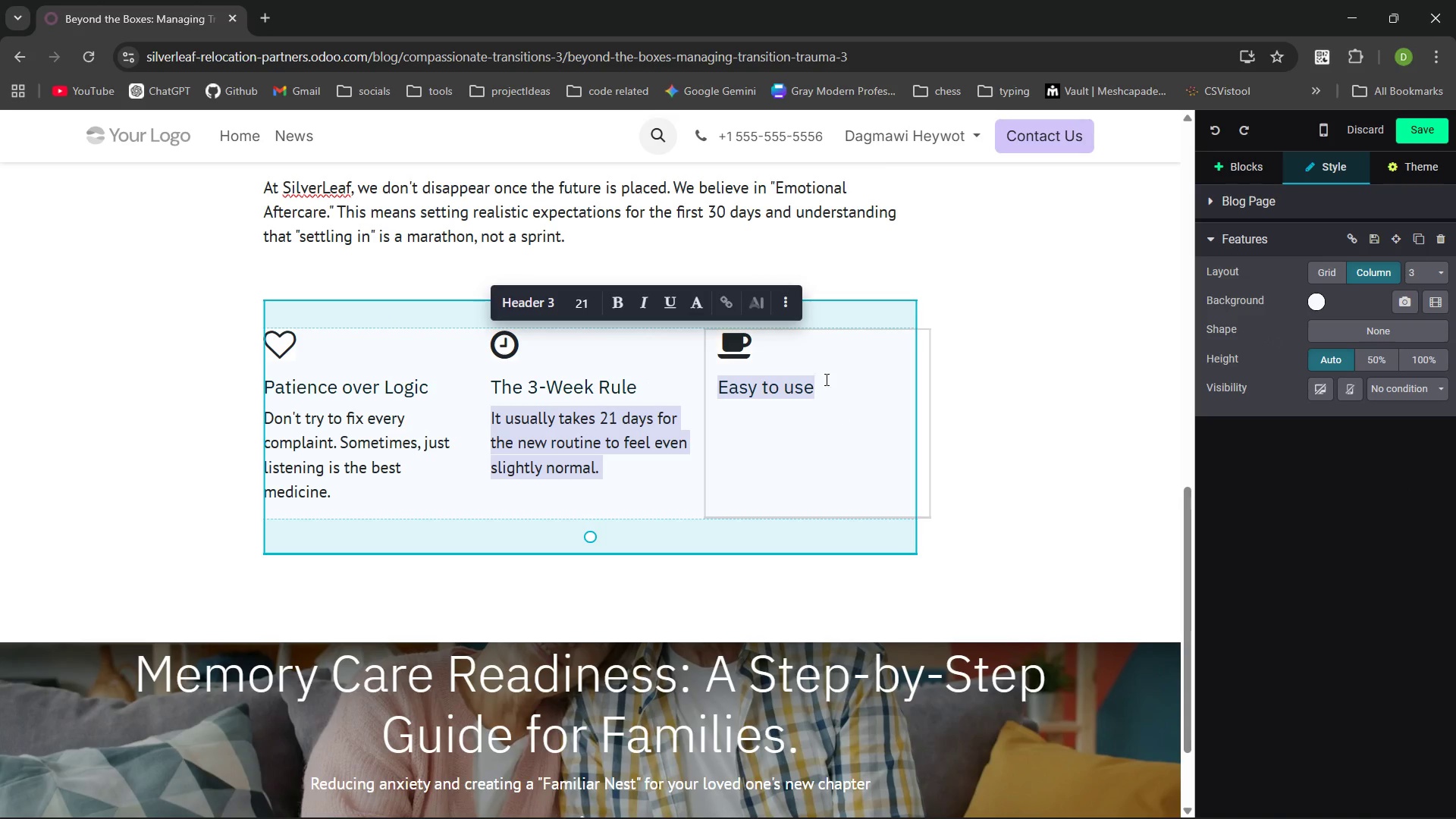 
left_click([830, 388])
 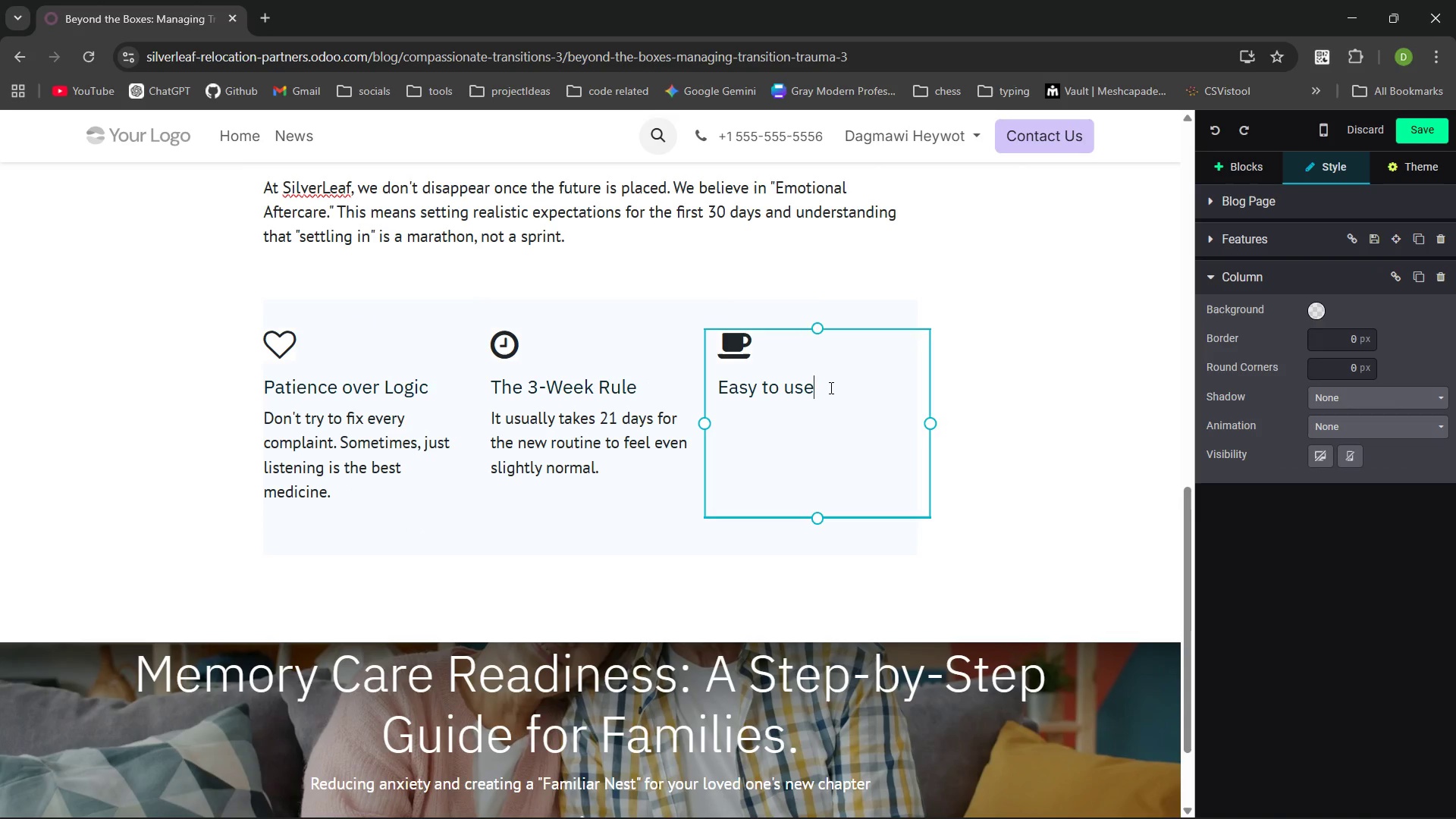 
key(Backspace)
 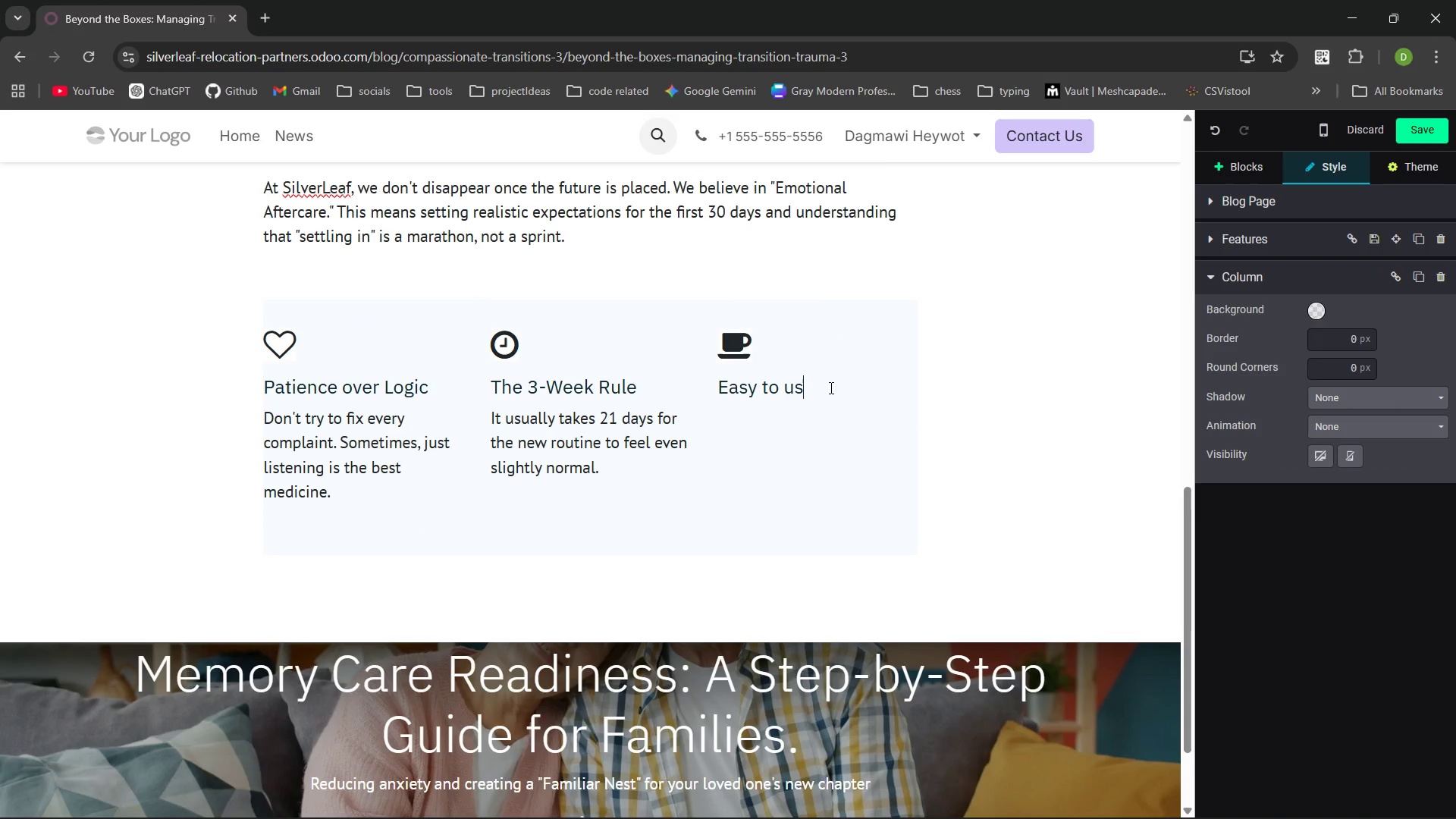 
key(Control+Backspace)
 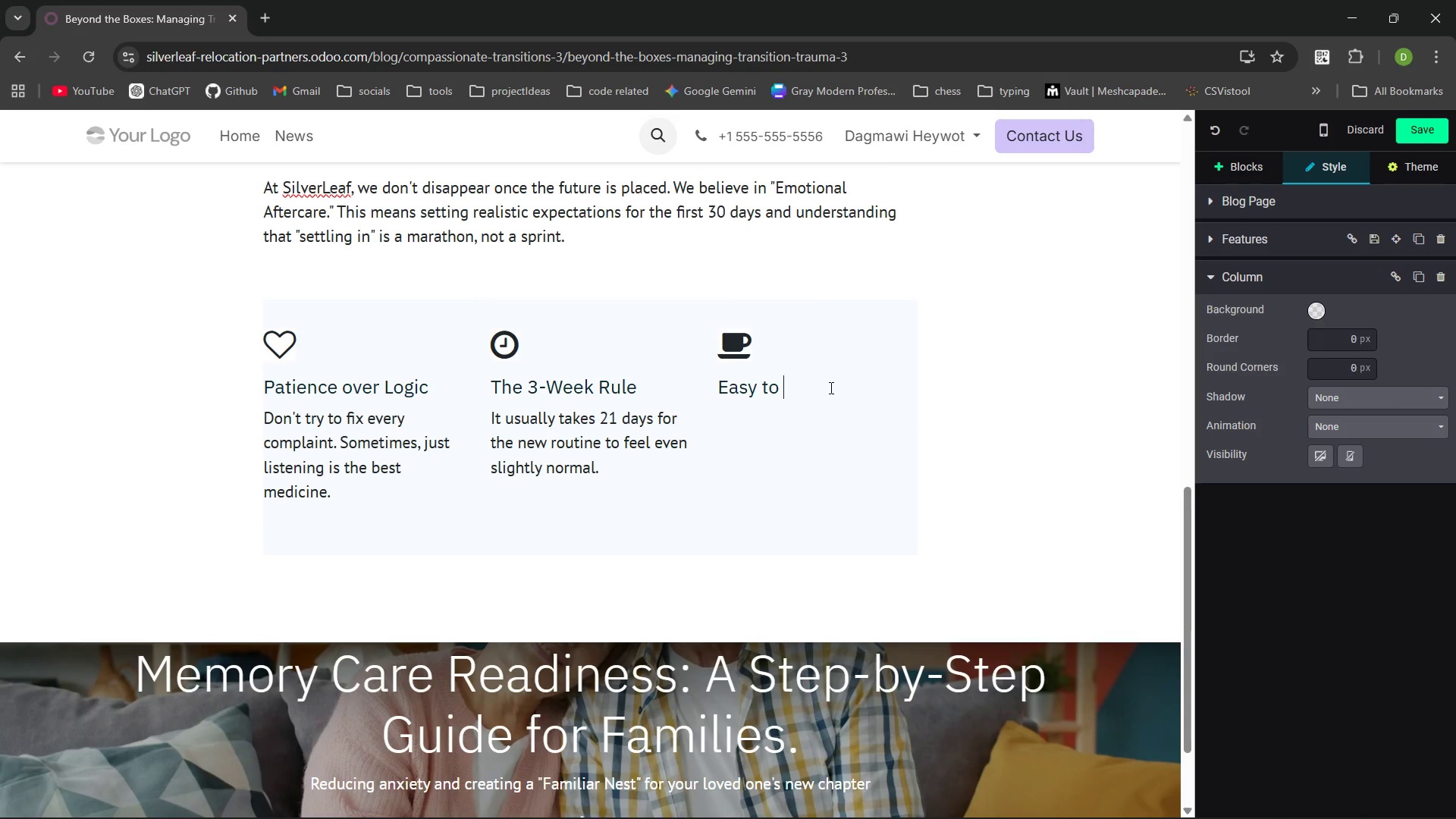 
key(Control+ControlLeft)
 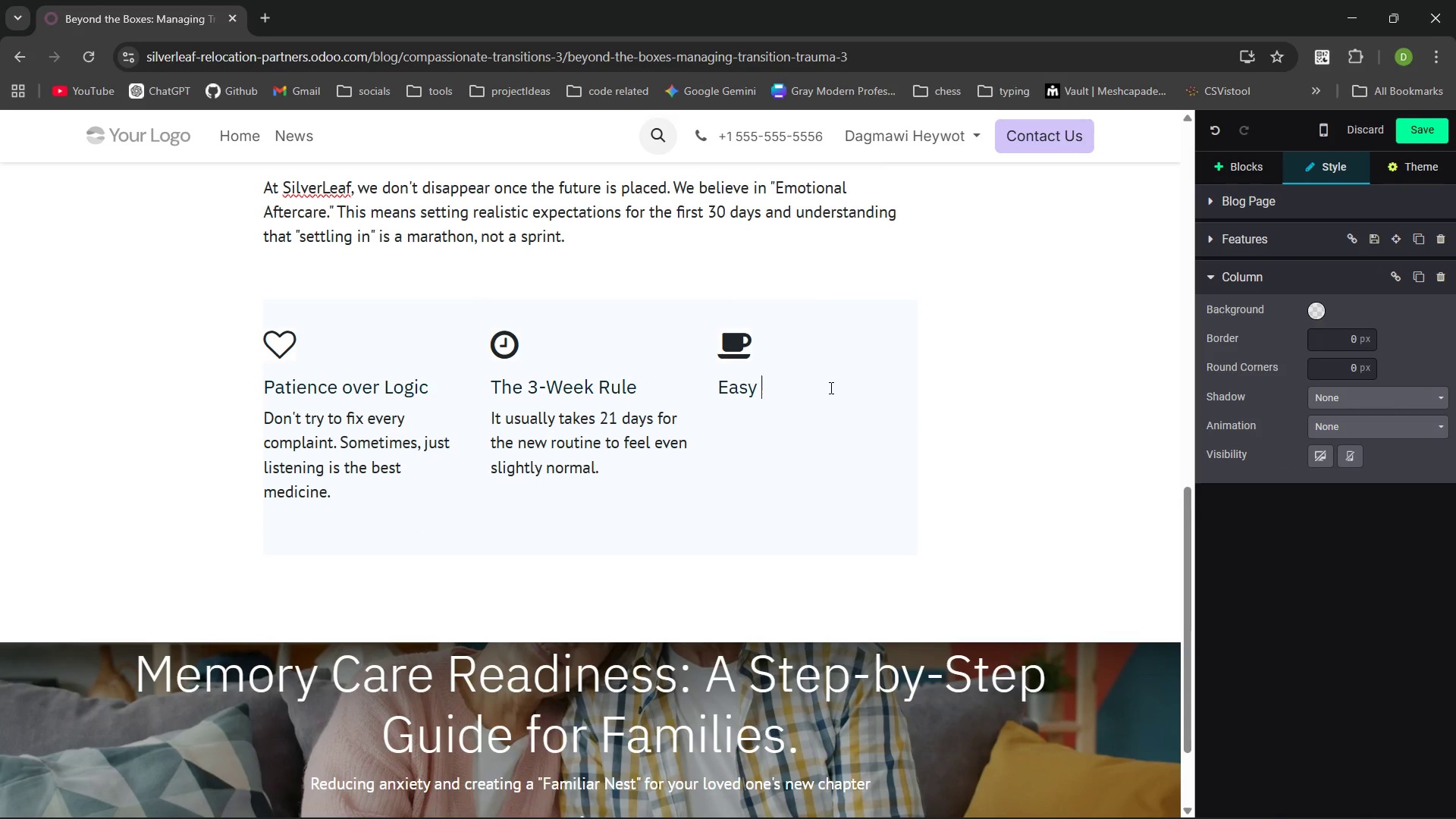 
key(Control+Backspace)
 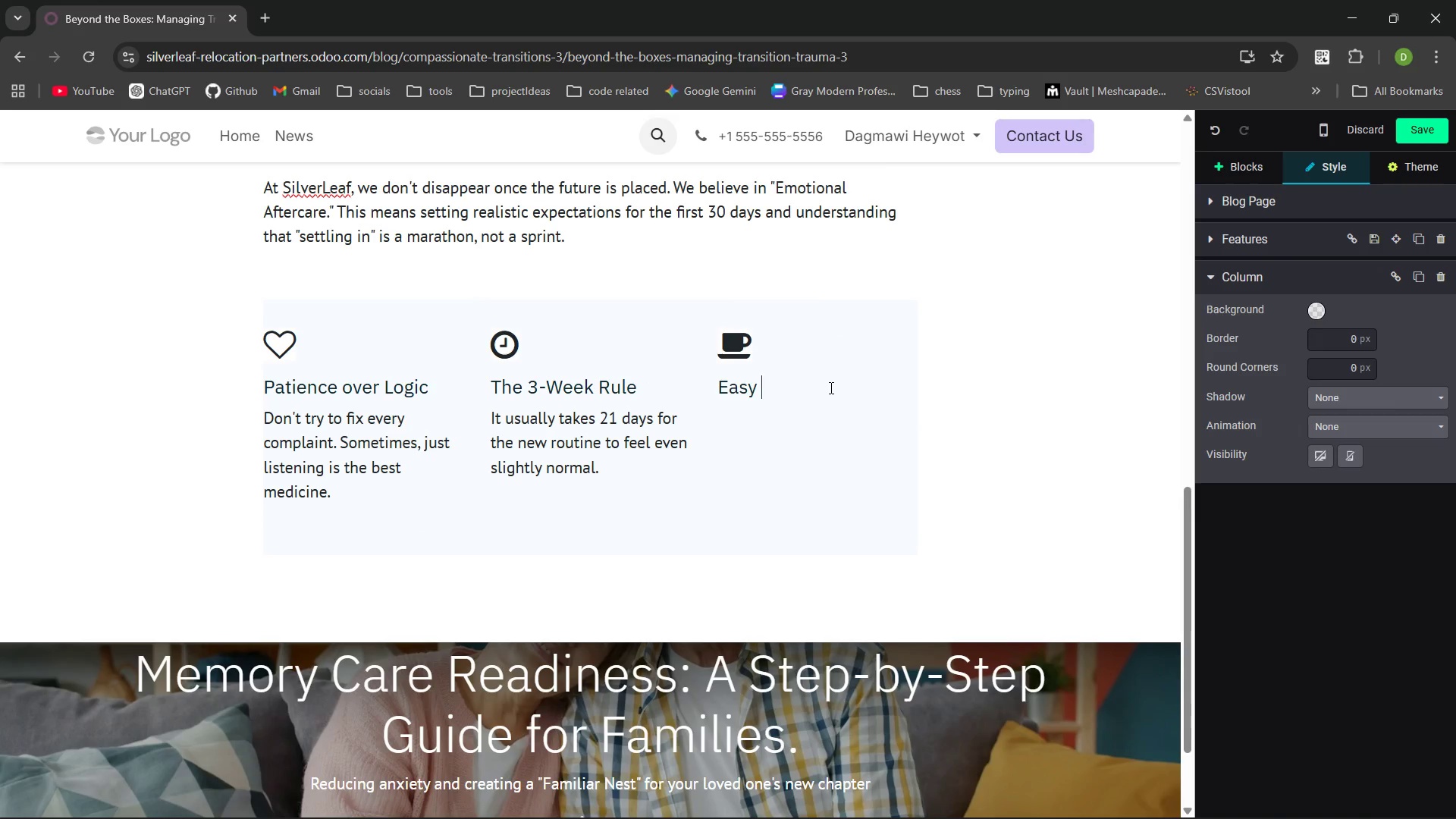 
key(Control+ControlLeft)
 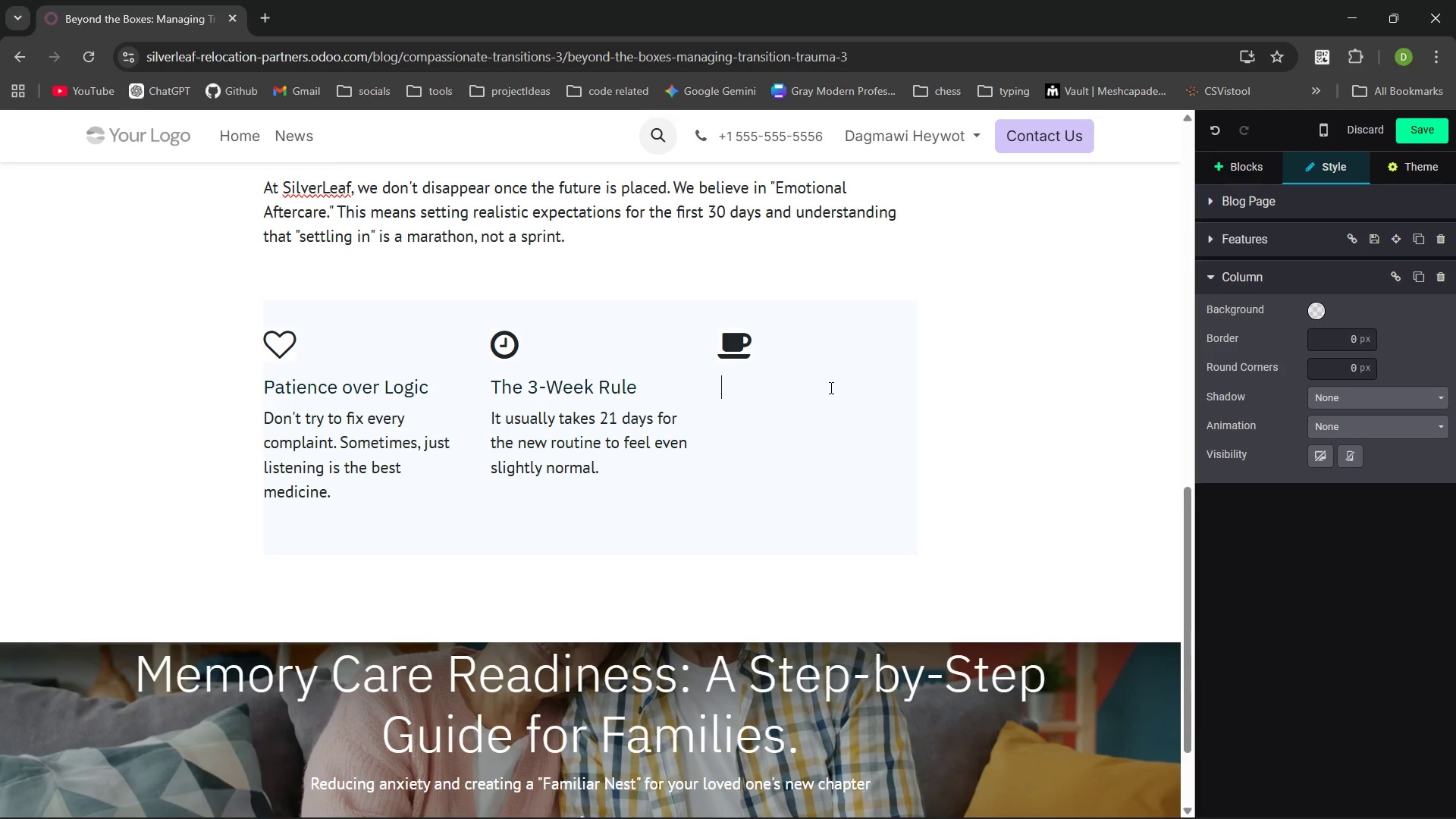 
key(Control+Backspace)
 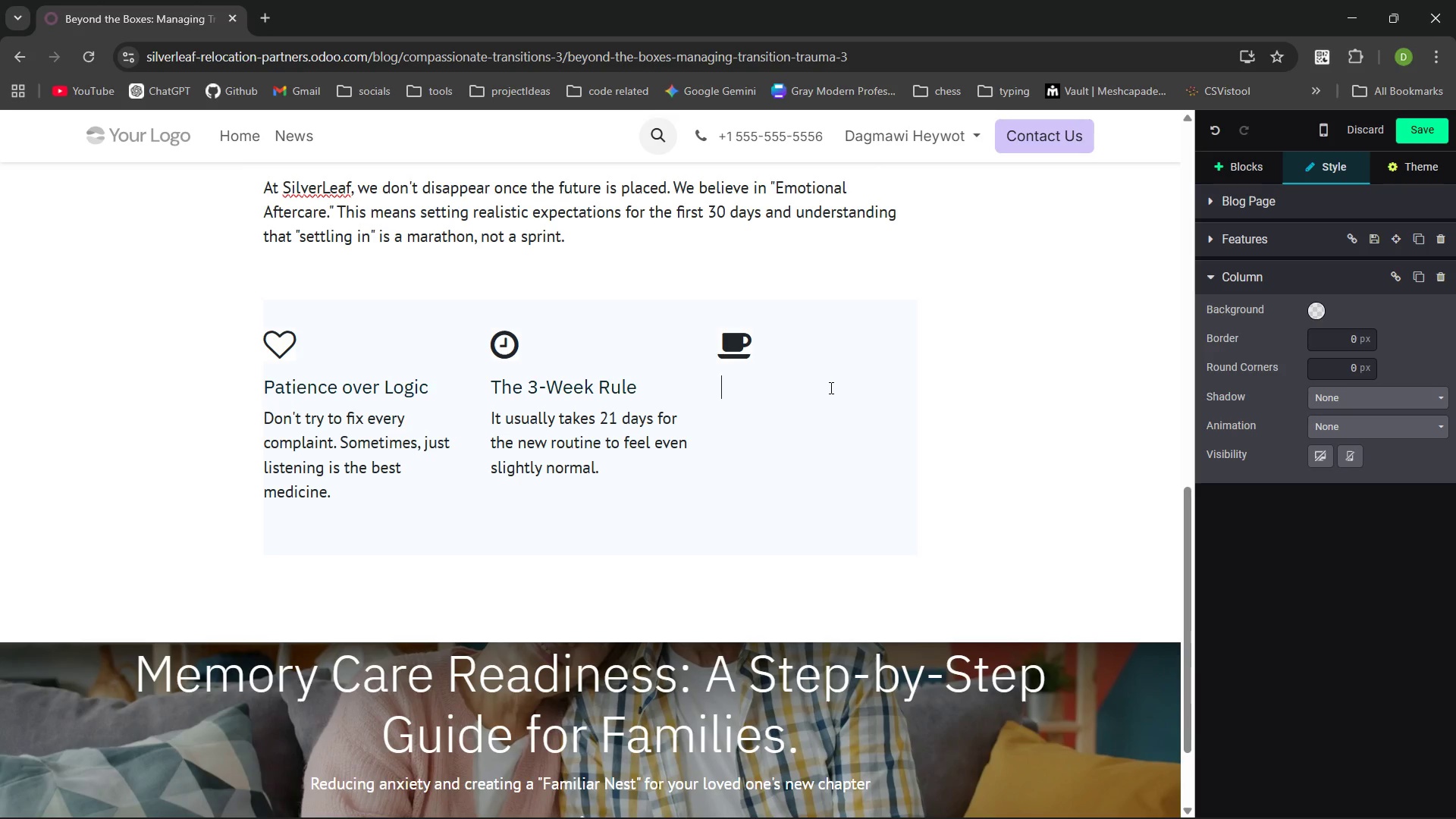 
type(Care)
 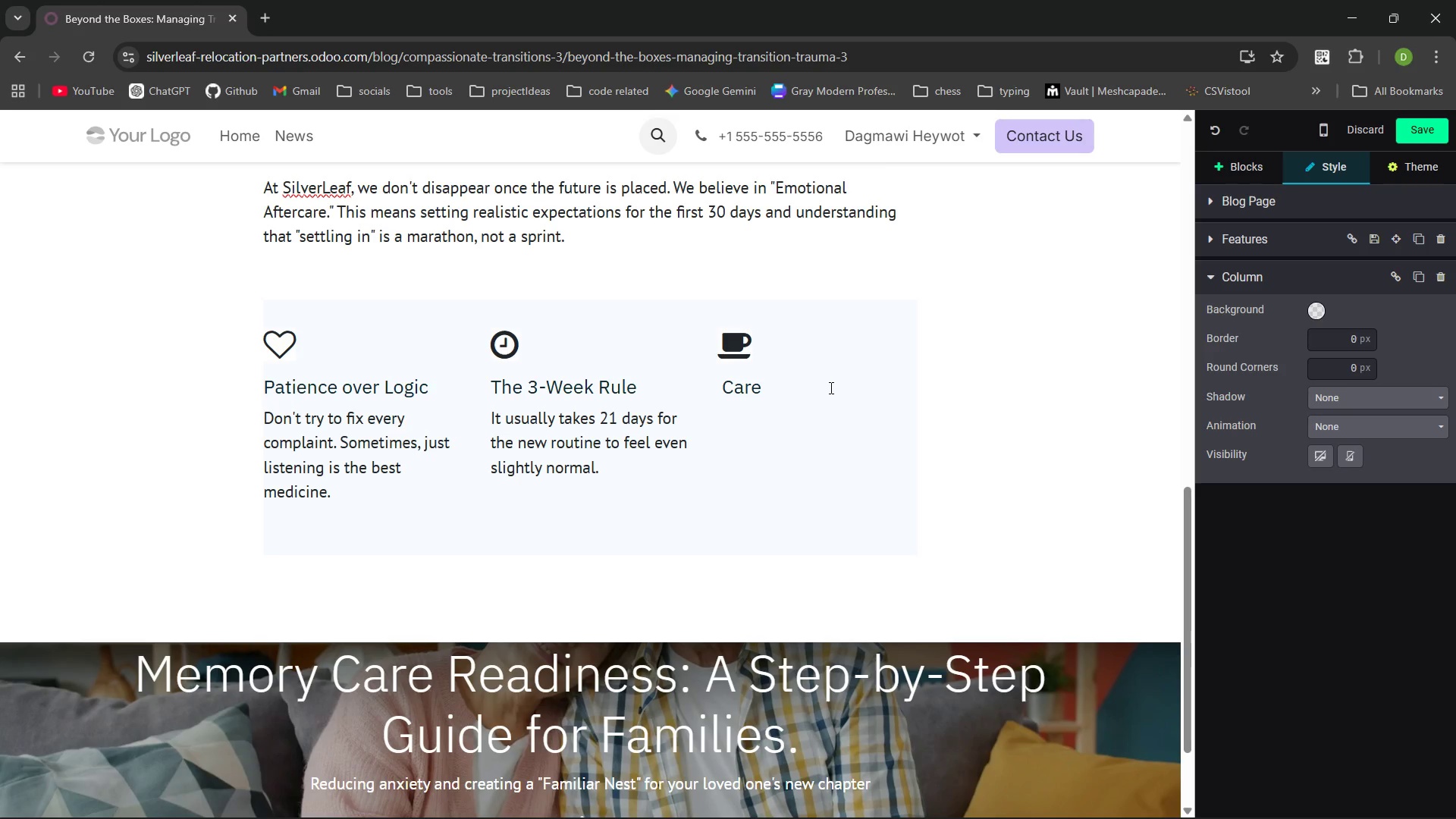 
type(giver grace)
 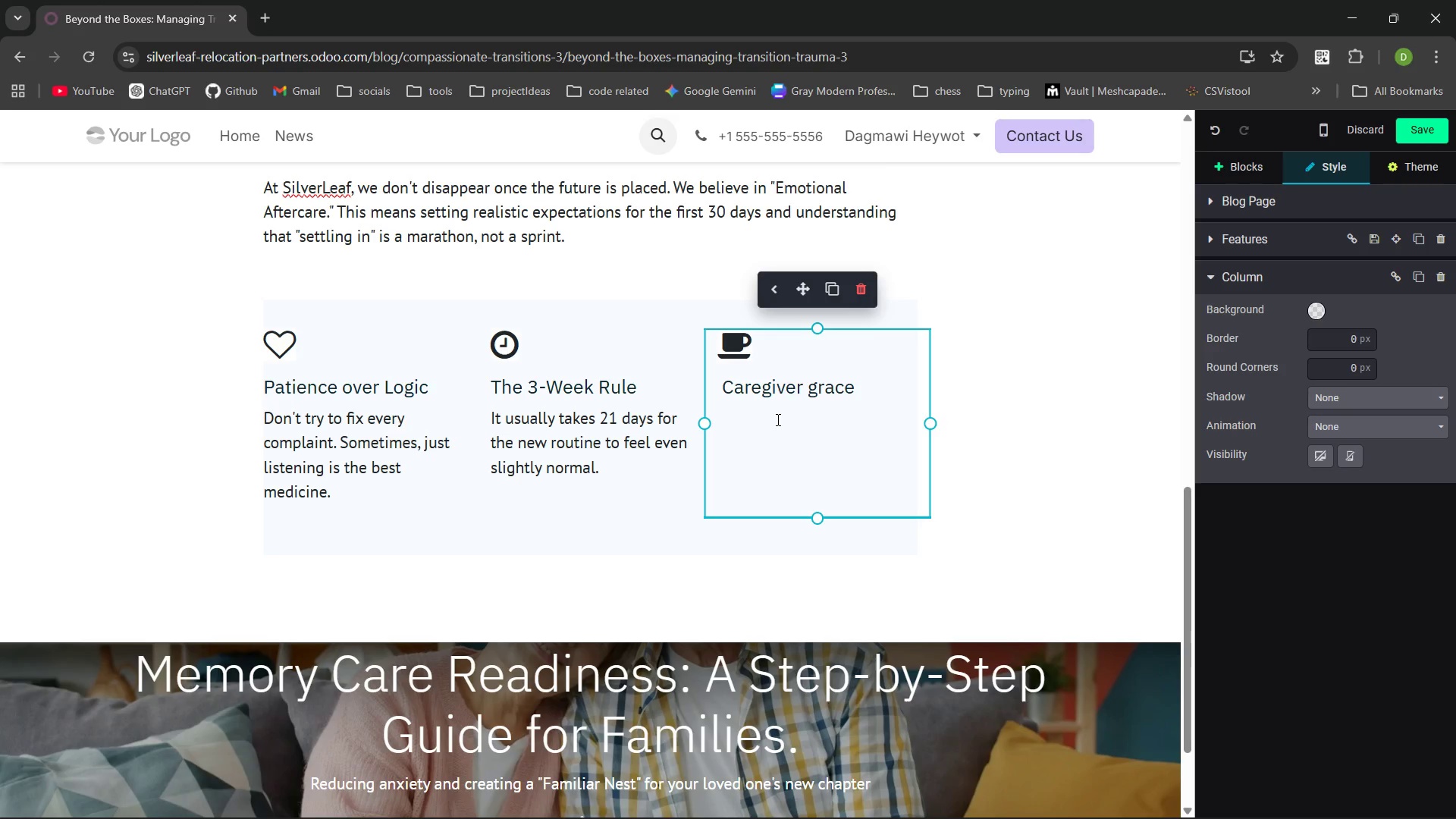 
left_click([773, 419])
 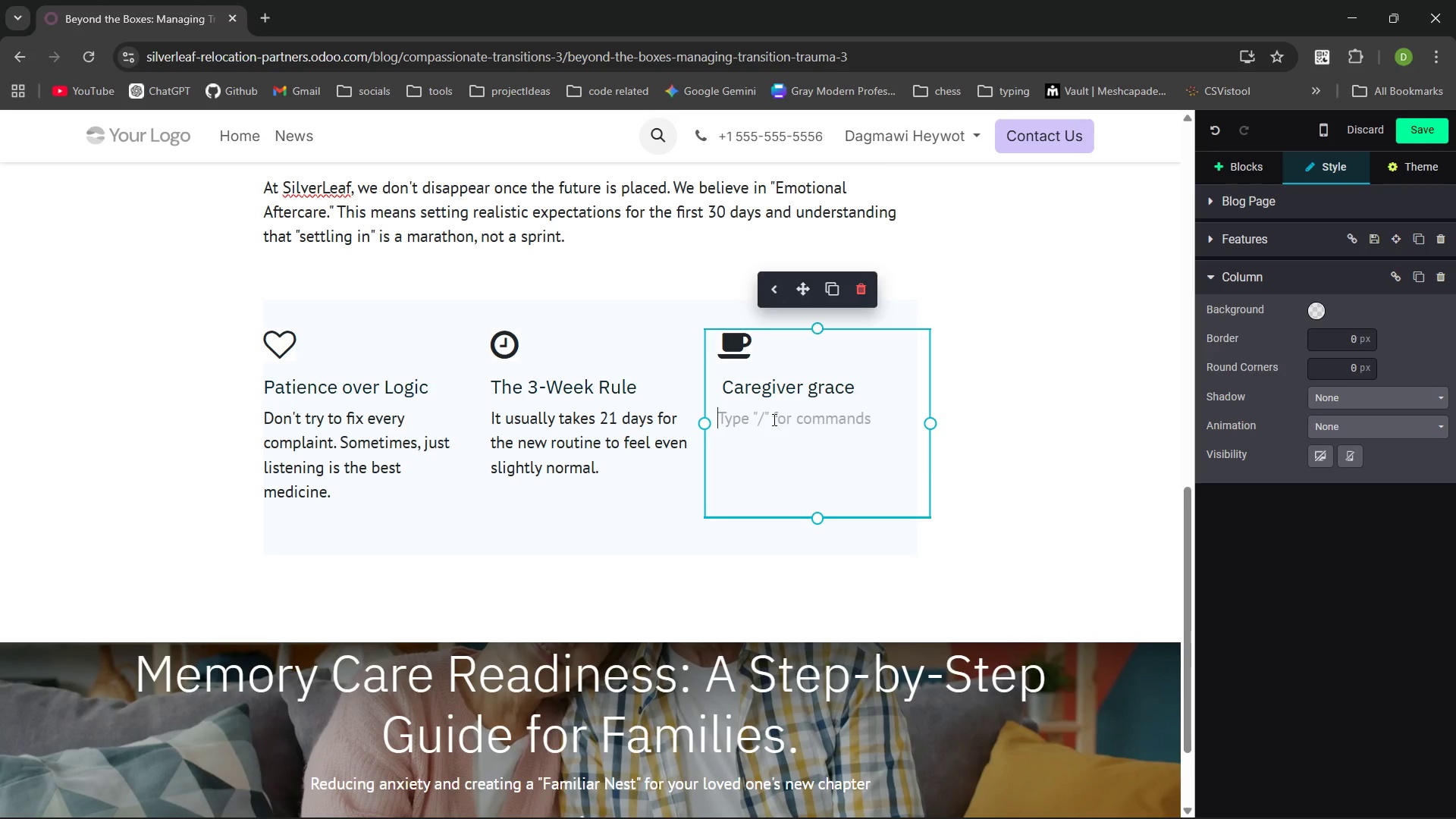 
type(You cannot pur from an em)
 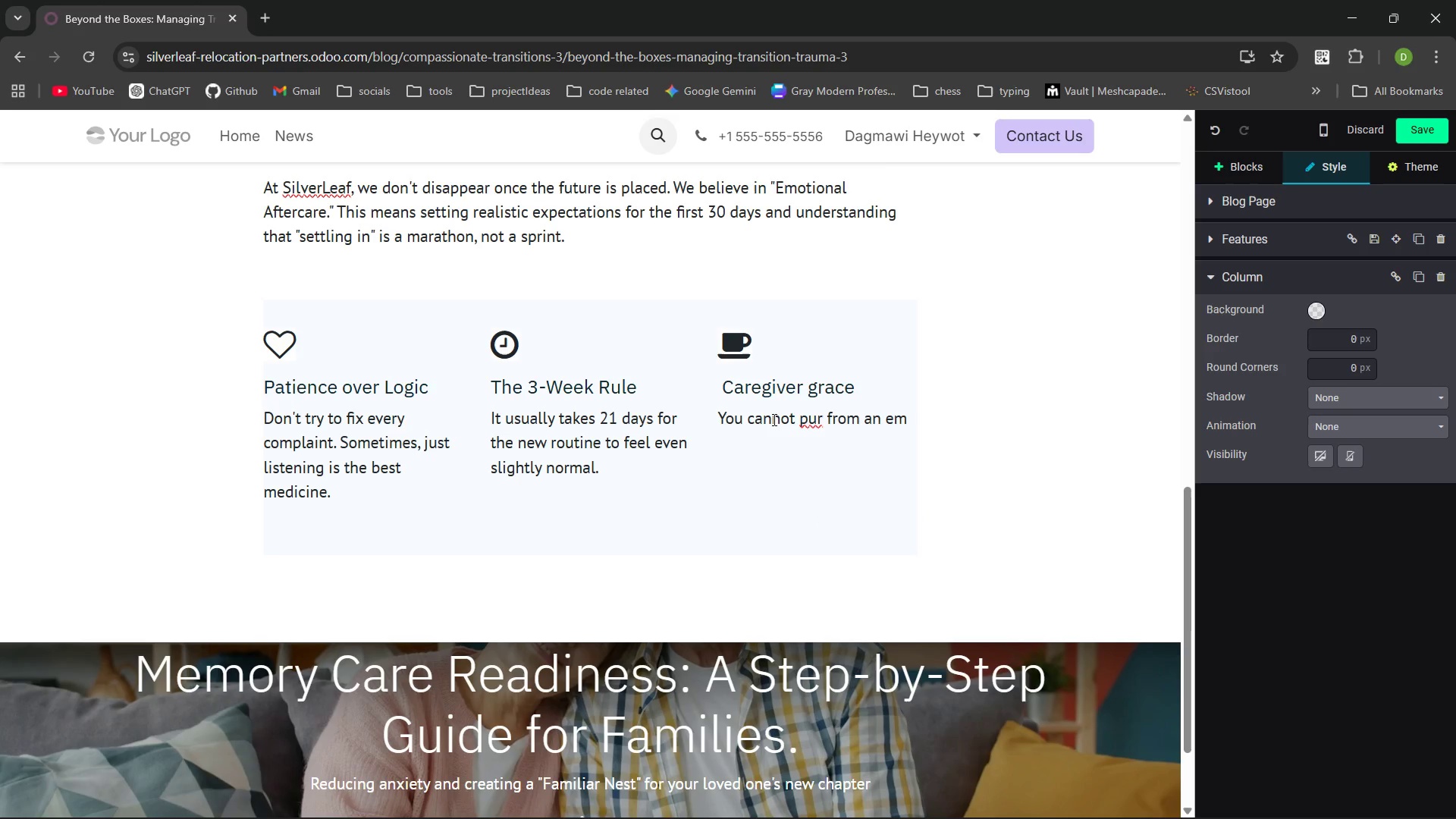 
key(Control+Backspace)
 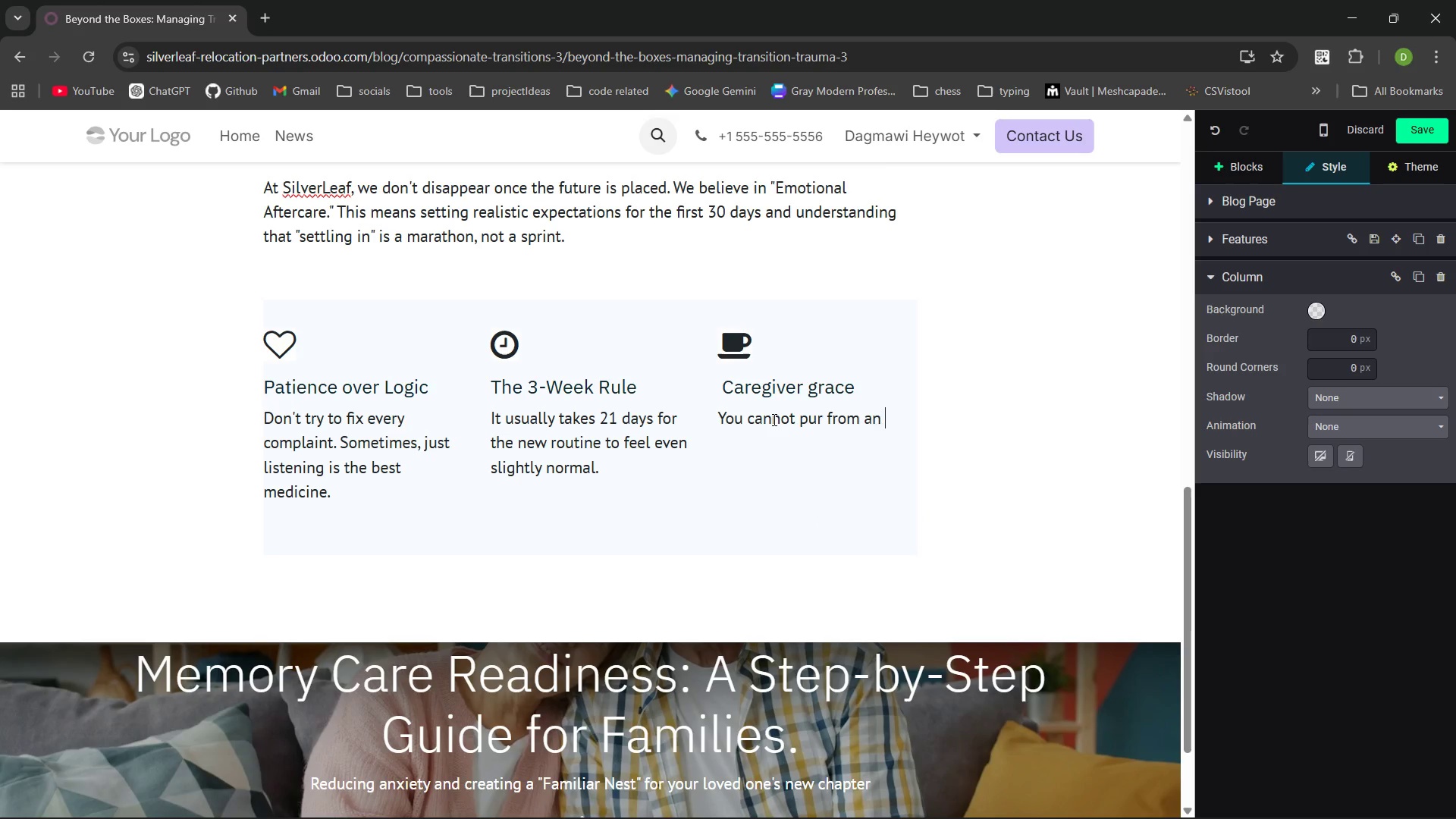 
key(Control+Backspace)
 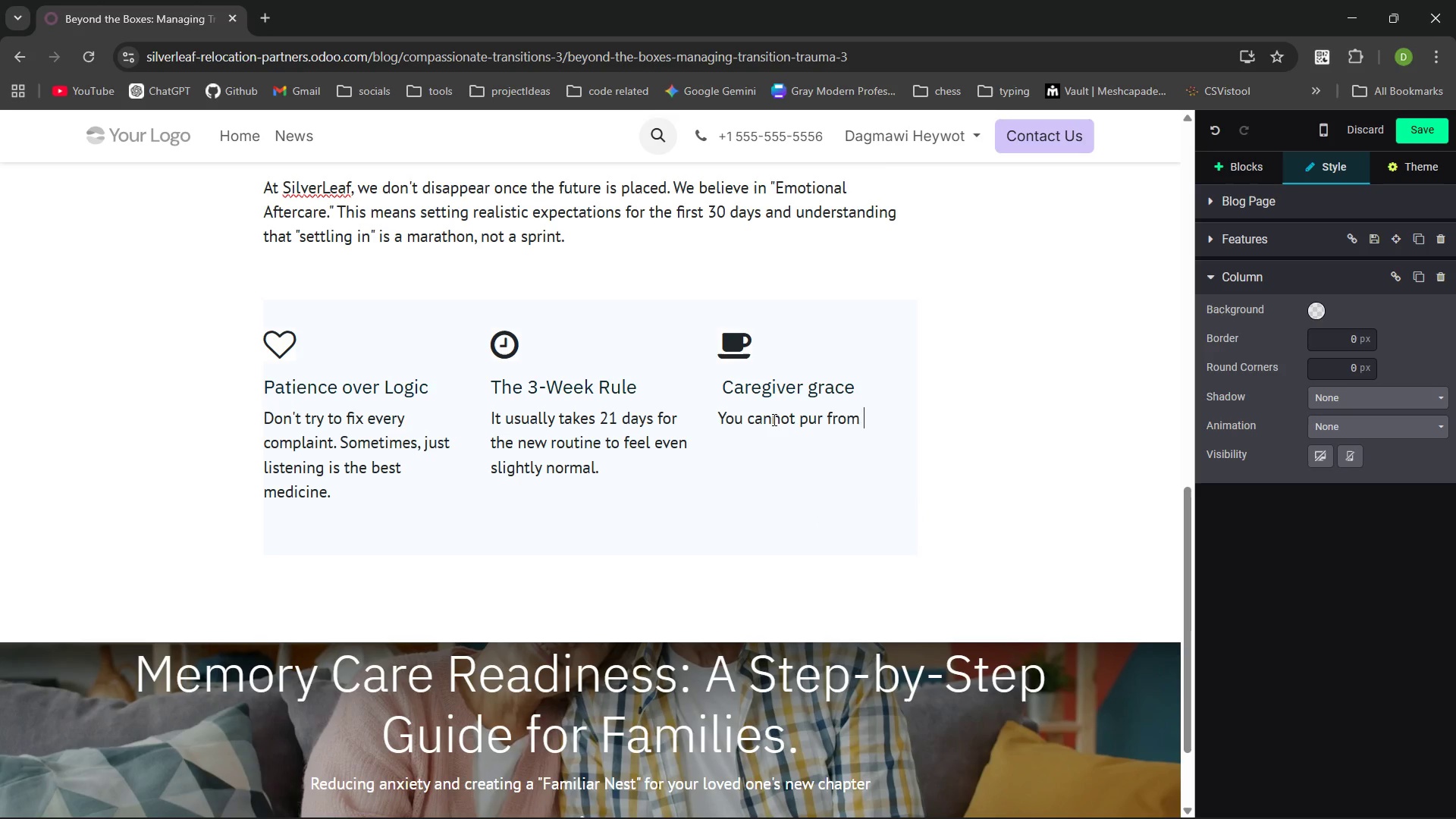 
key(Control+Backspace)
 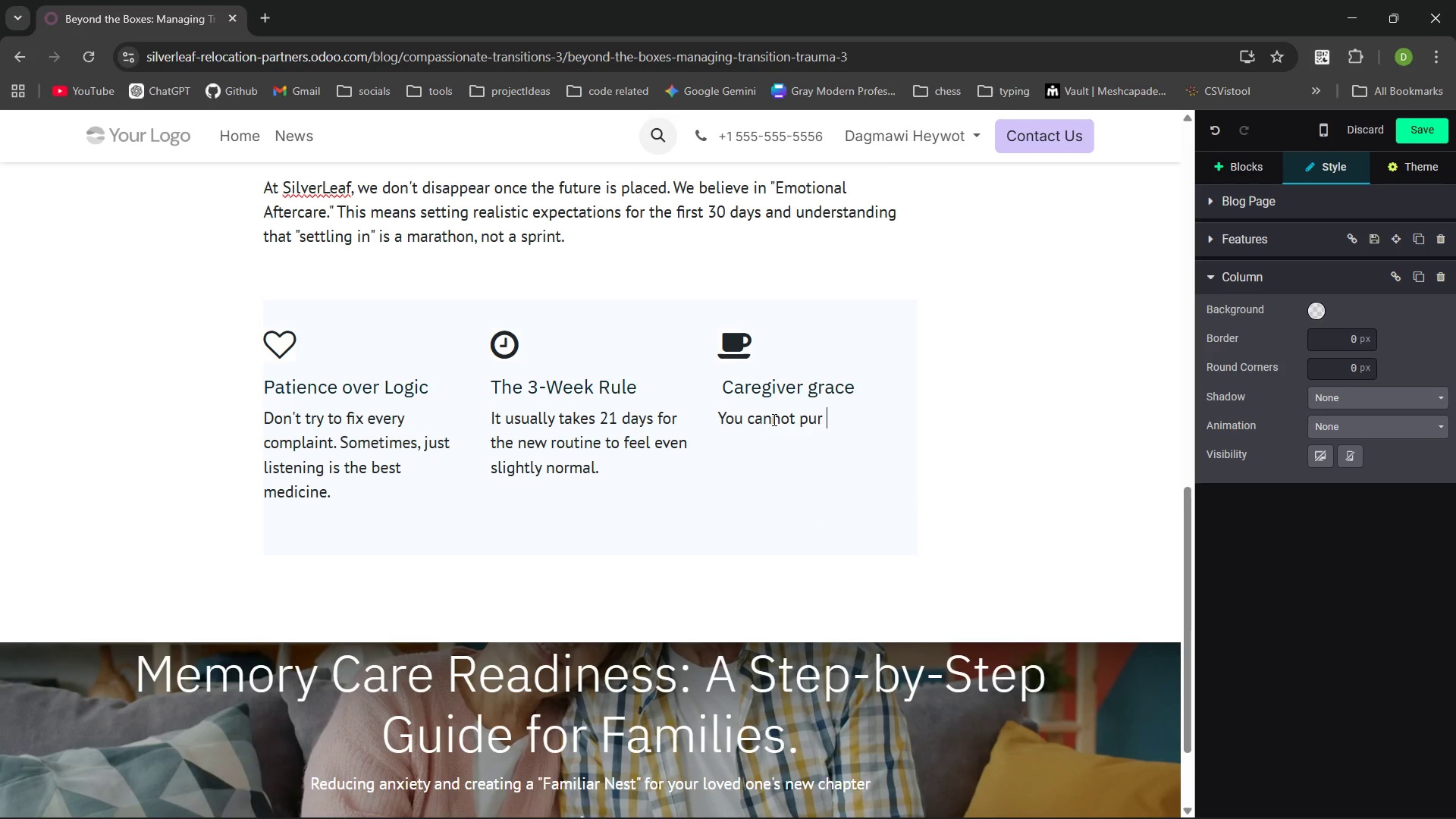 
key(Control+Backspace)
 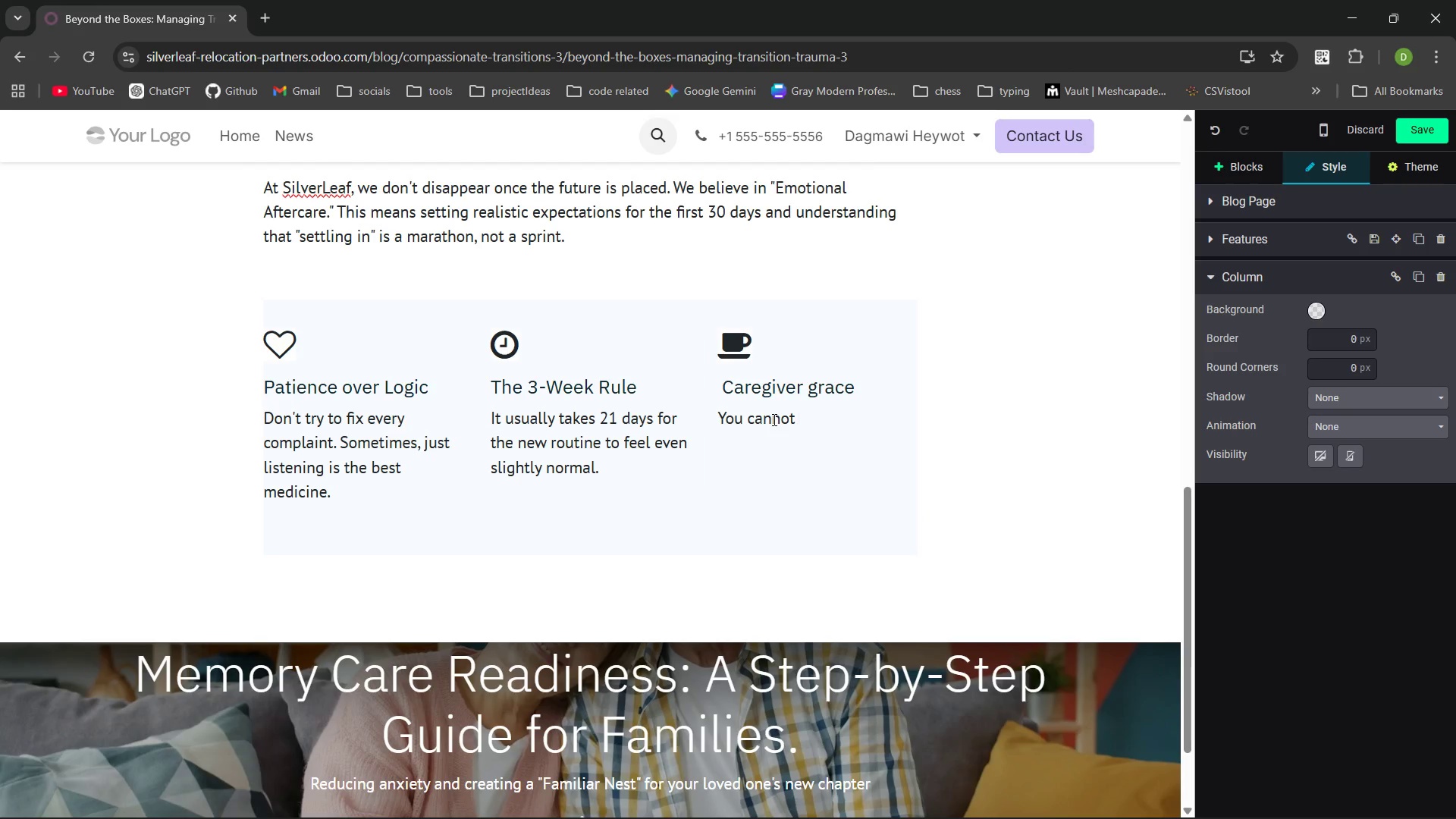 
type(puor )
 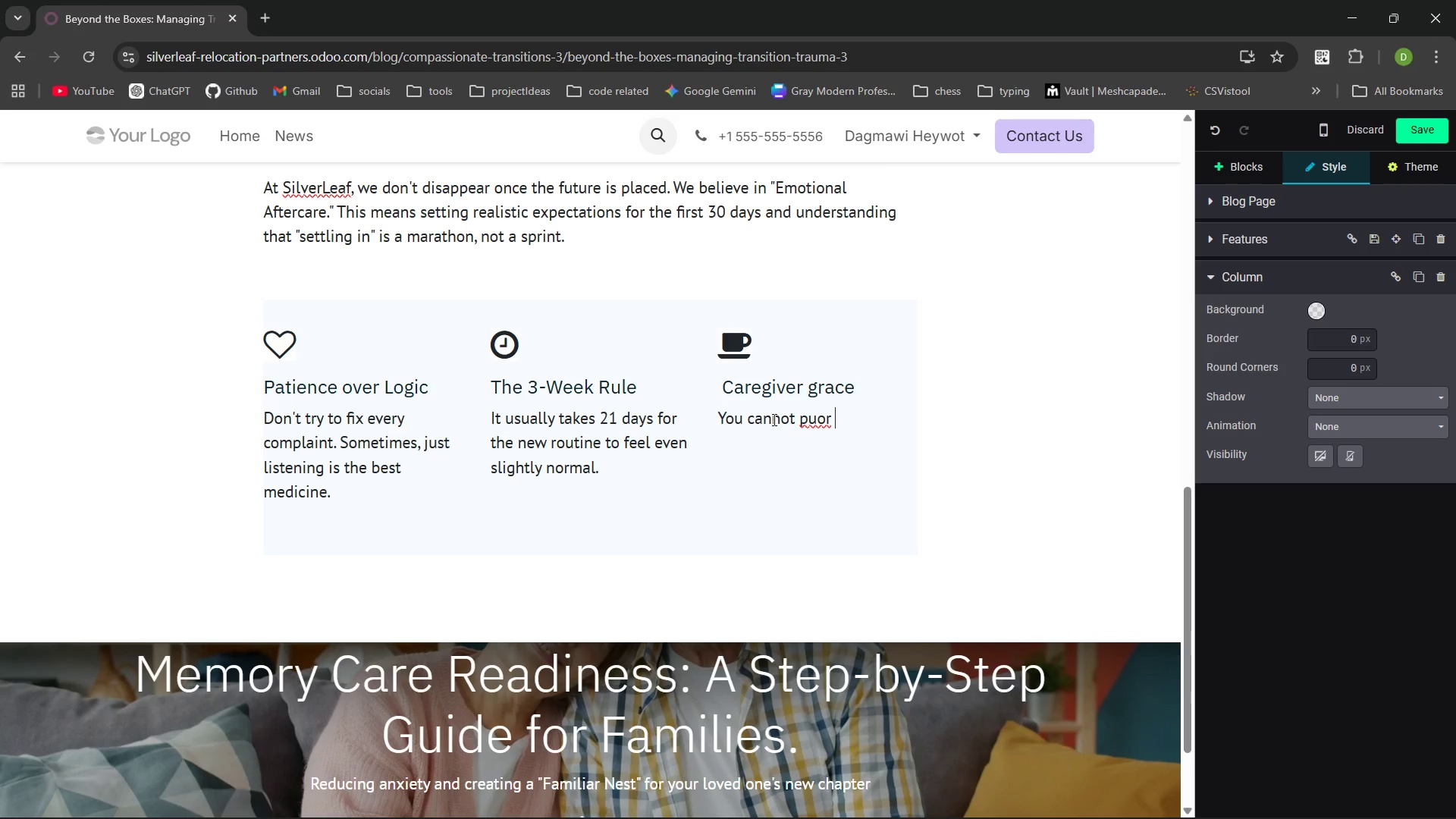 
key(Control+ControlLeft)
 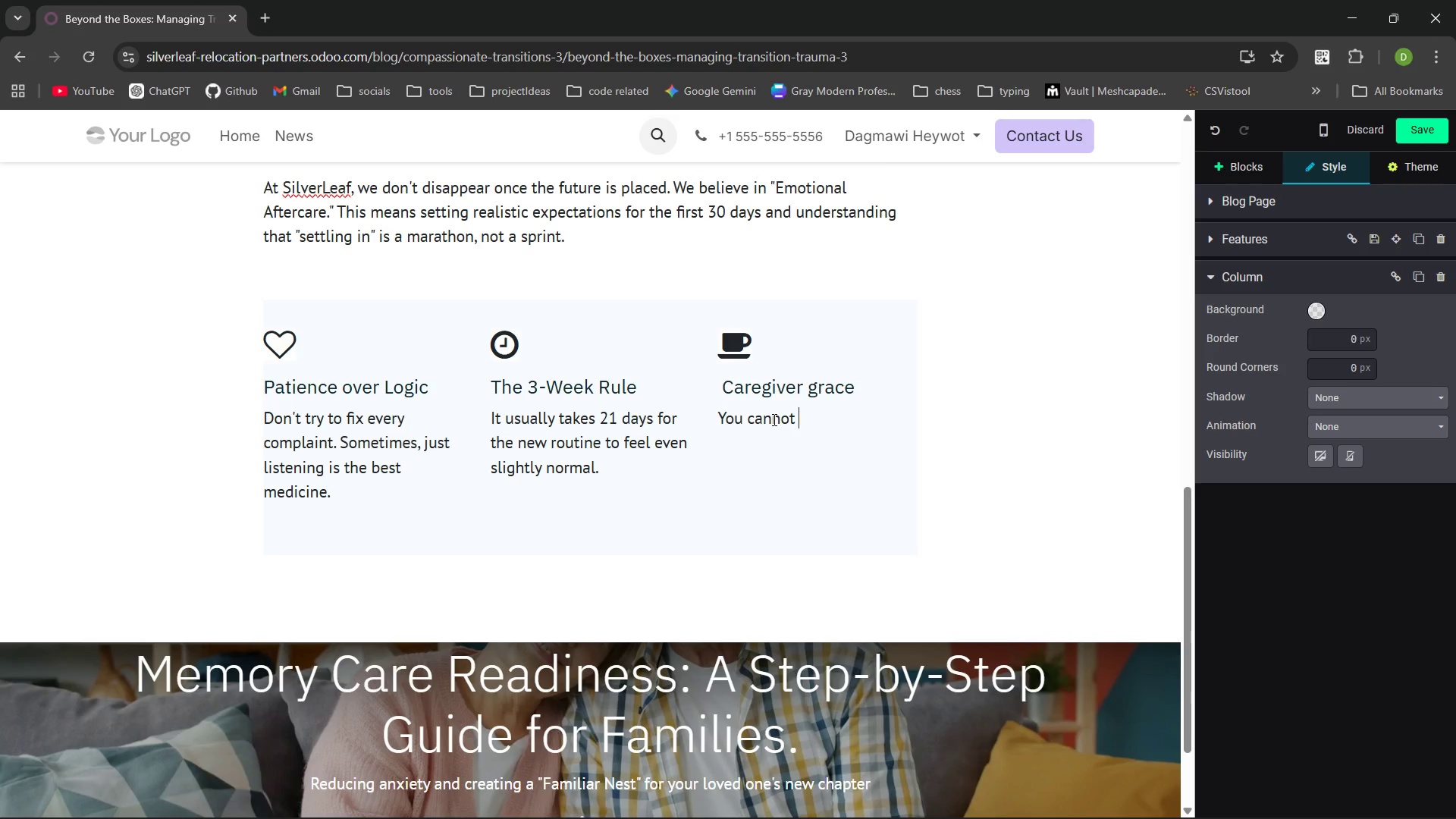 
key(Control+Backspace)
 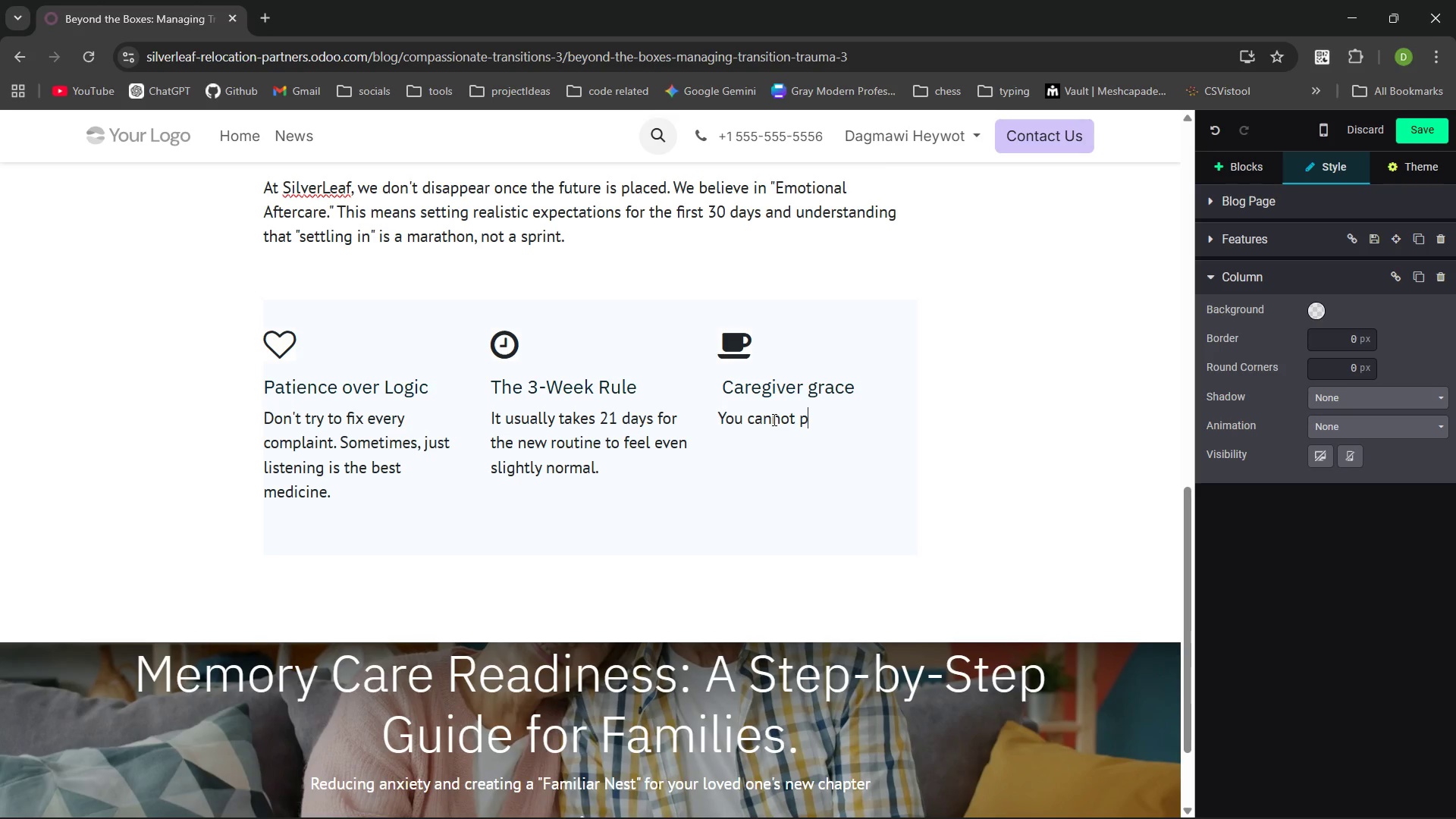 
type(pour from and empty cup. takes time fo yourslelf while we handle the logistic of the old houe.)
 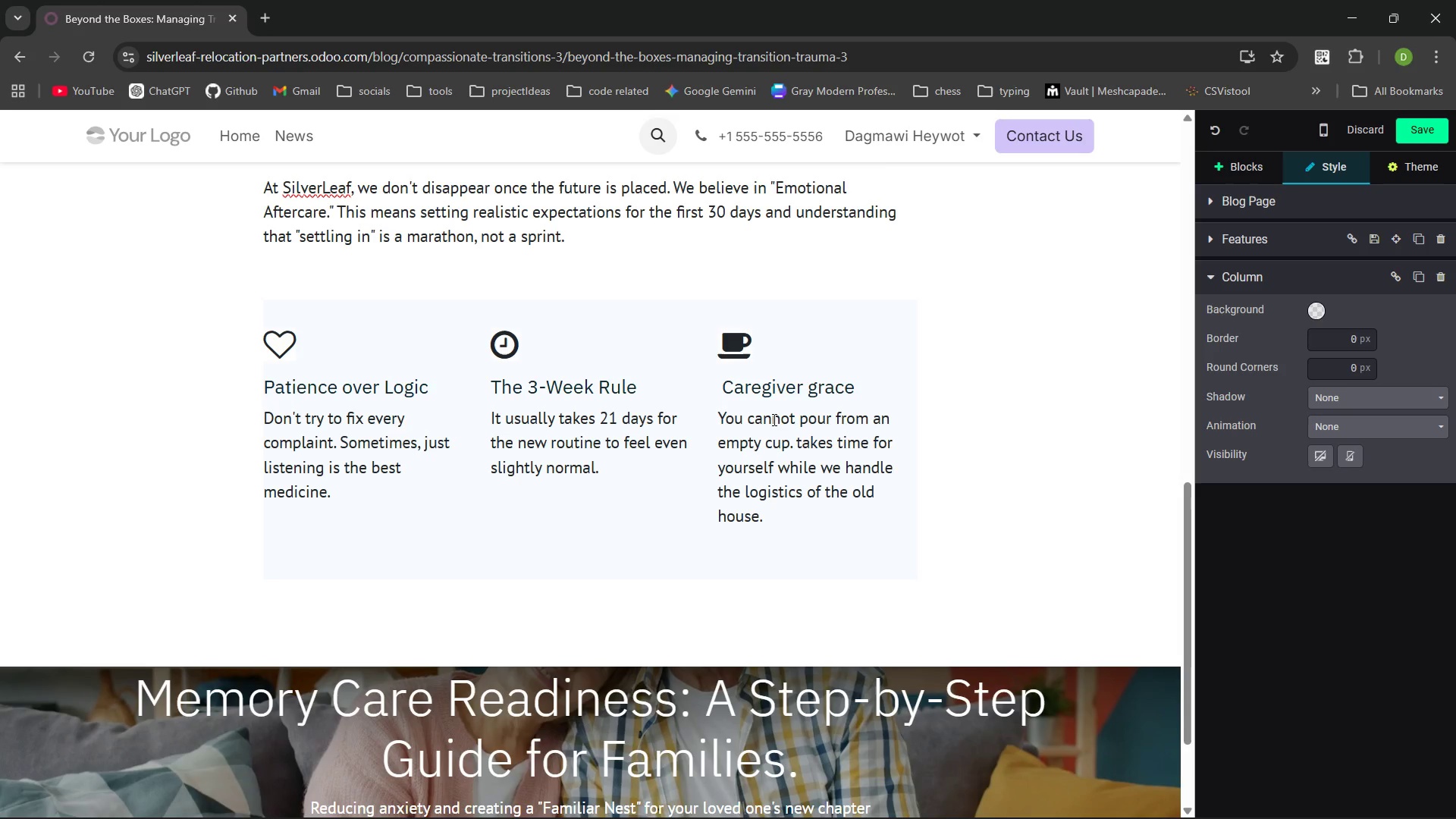 
hold_key(key=Backspace, duration=8.75)
 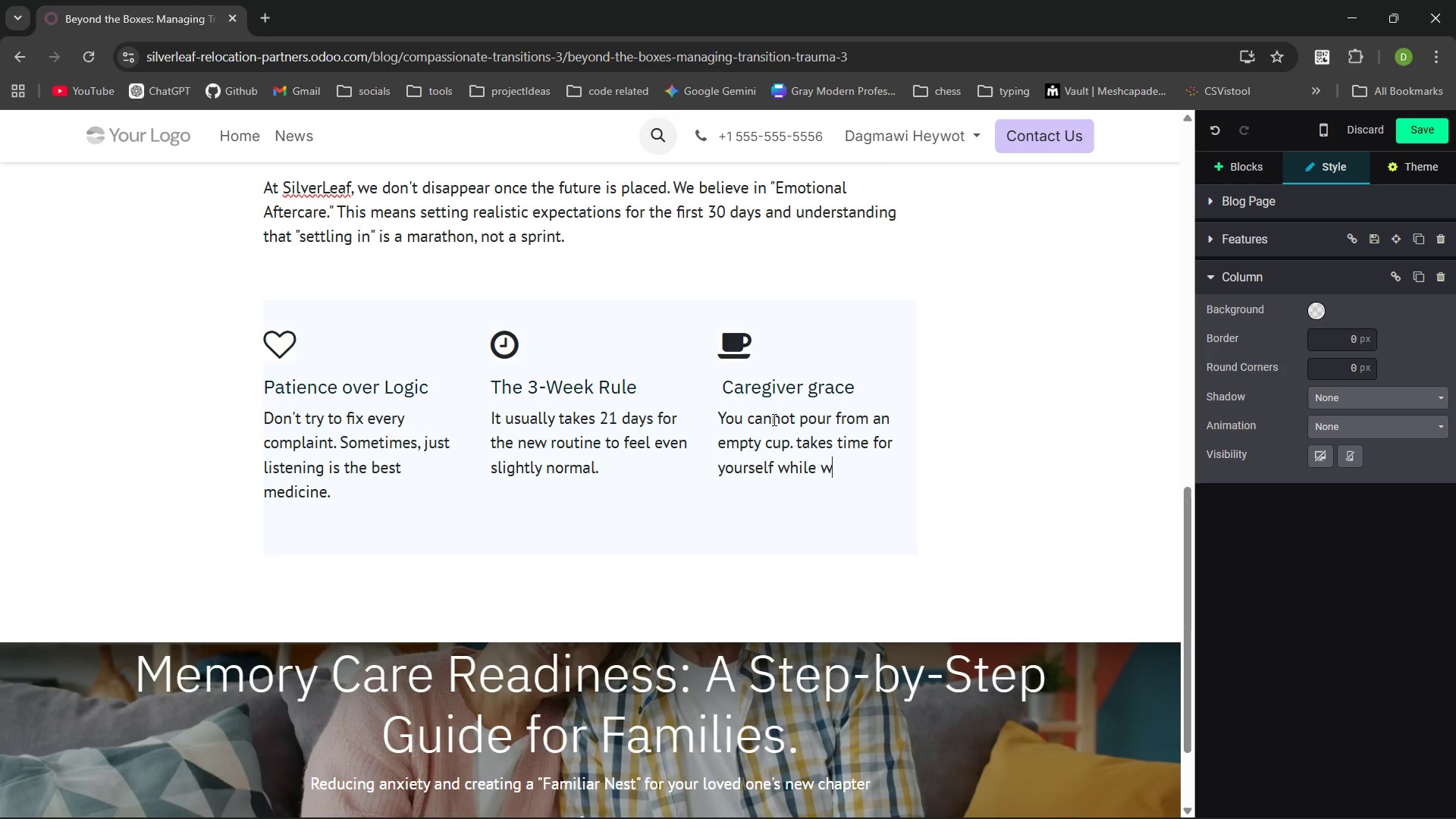 
wait(7.56)
 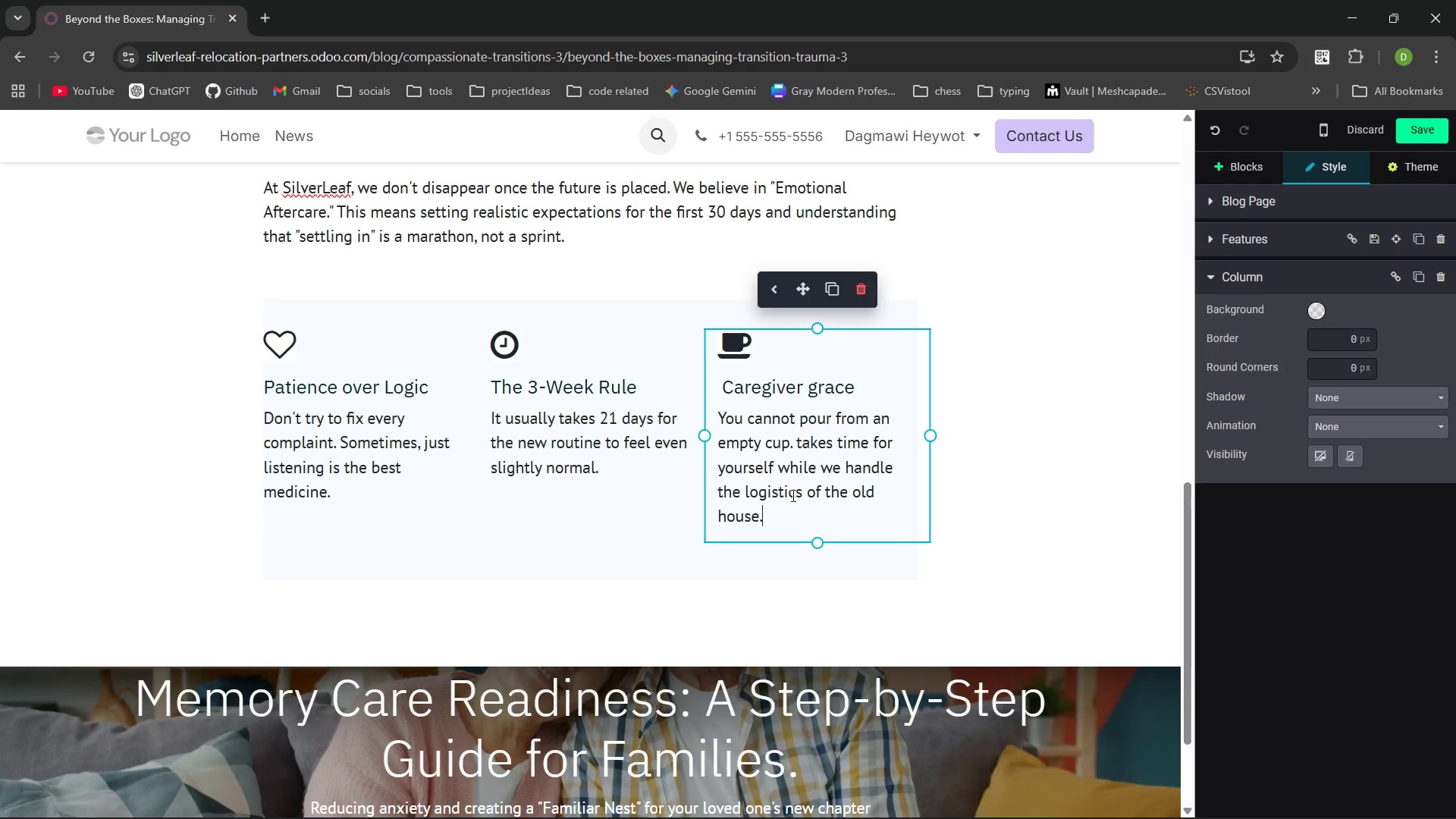 
left_click([826, 451])
 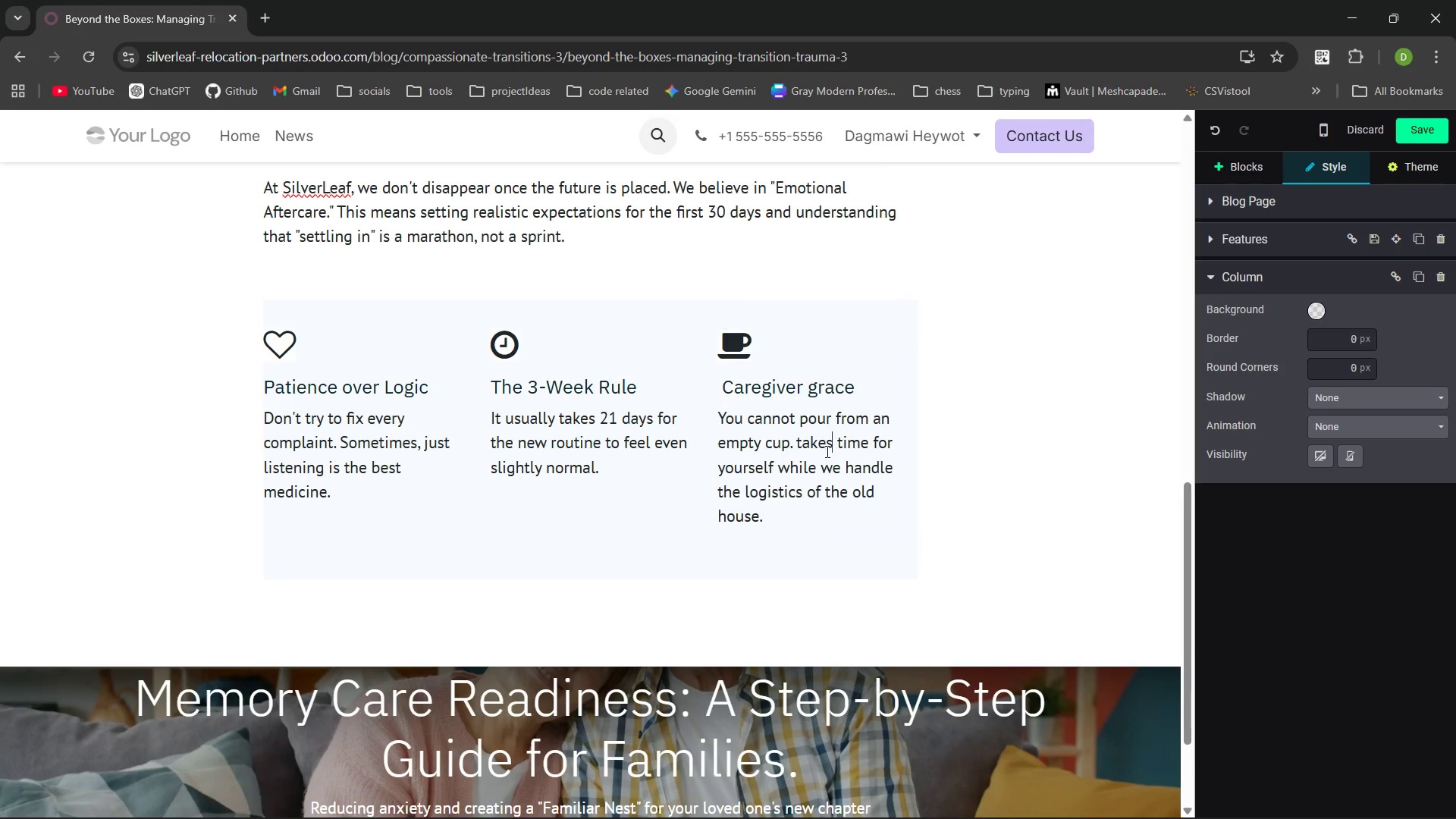 
key(ArrowRight)
 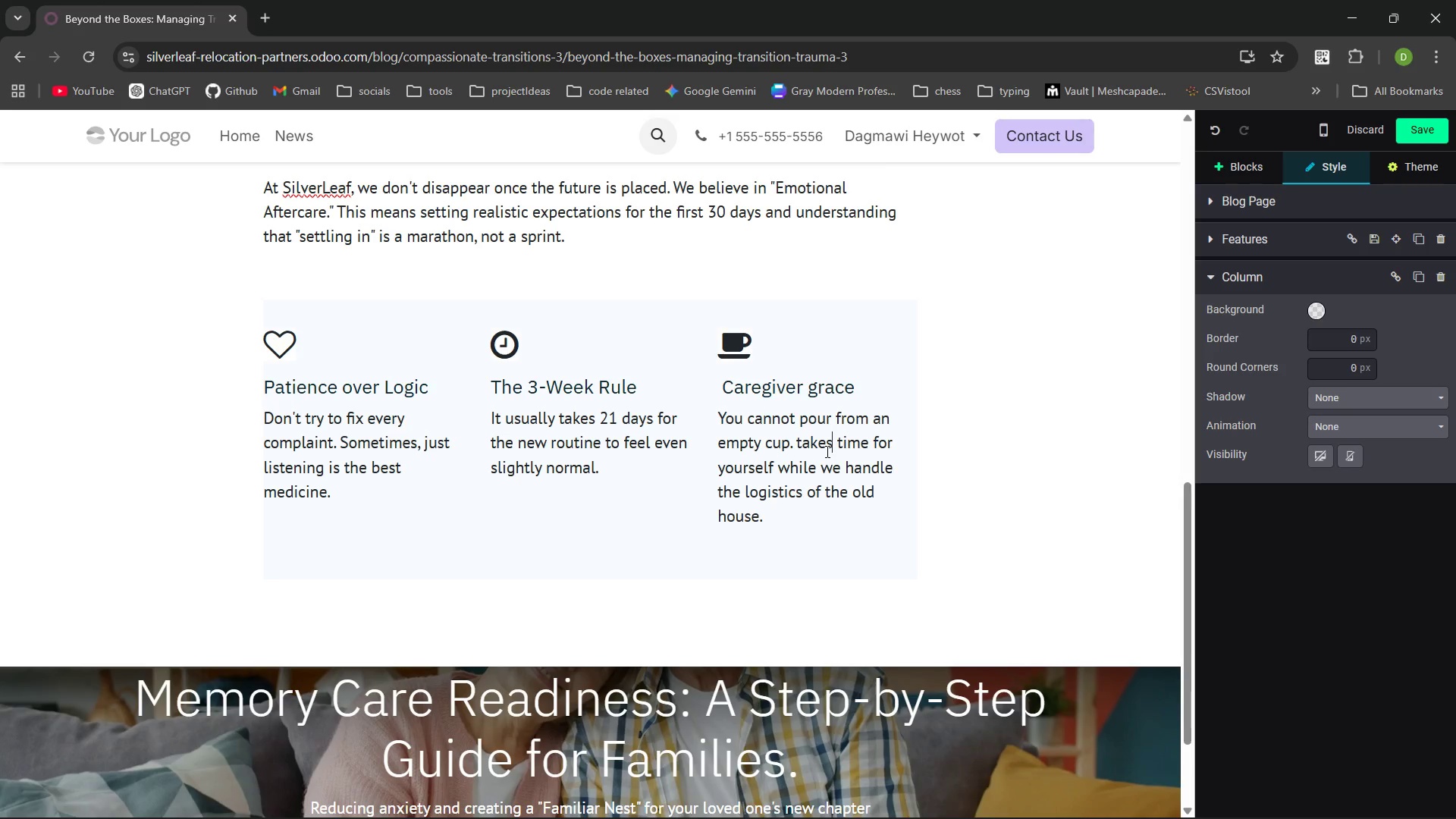 
key(Backspace)
 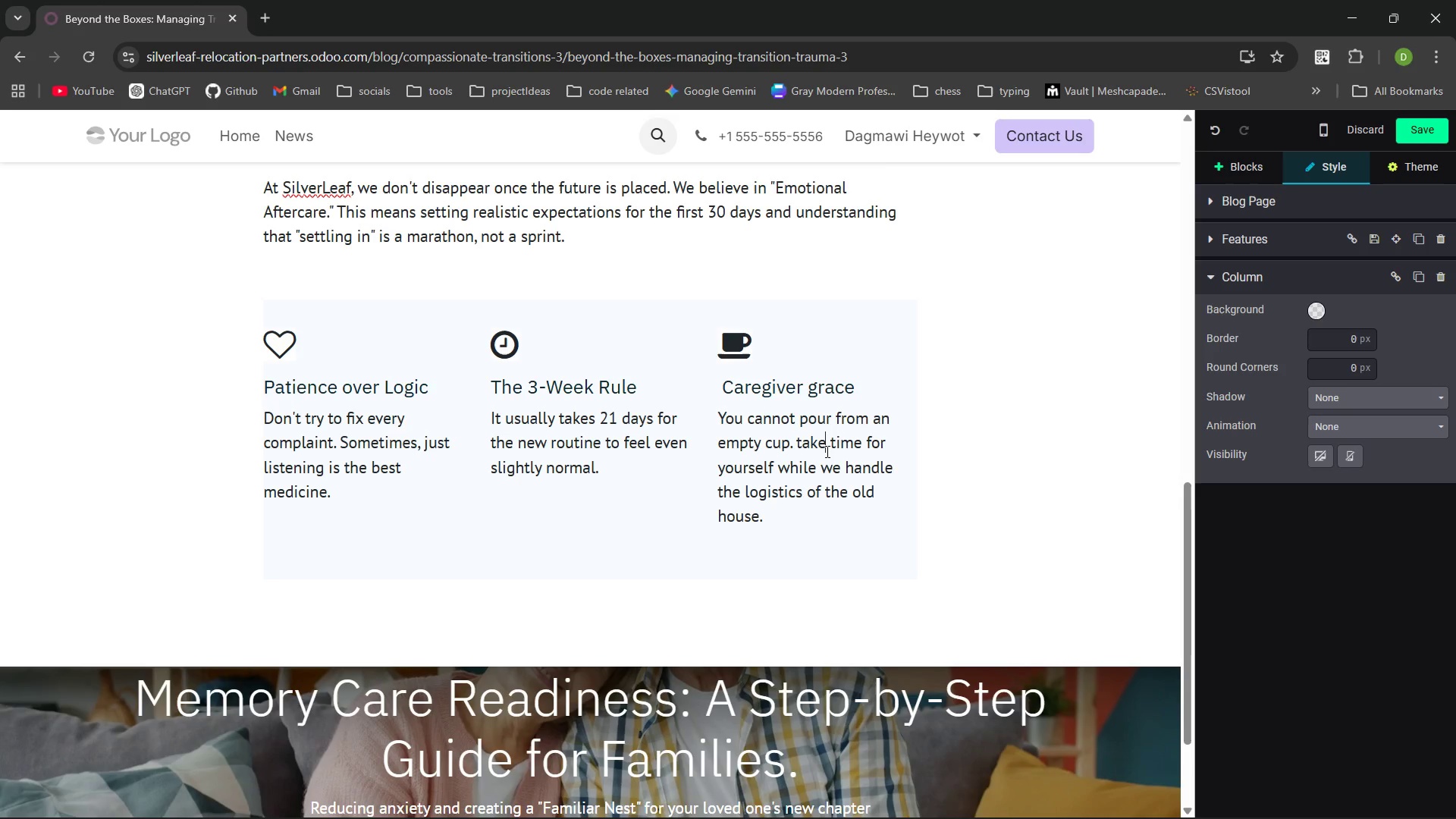 
key(Control+ArrowLeft)
 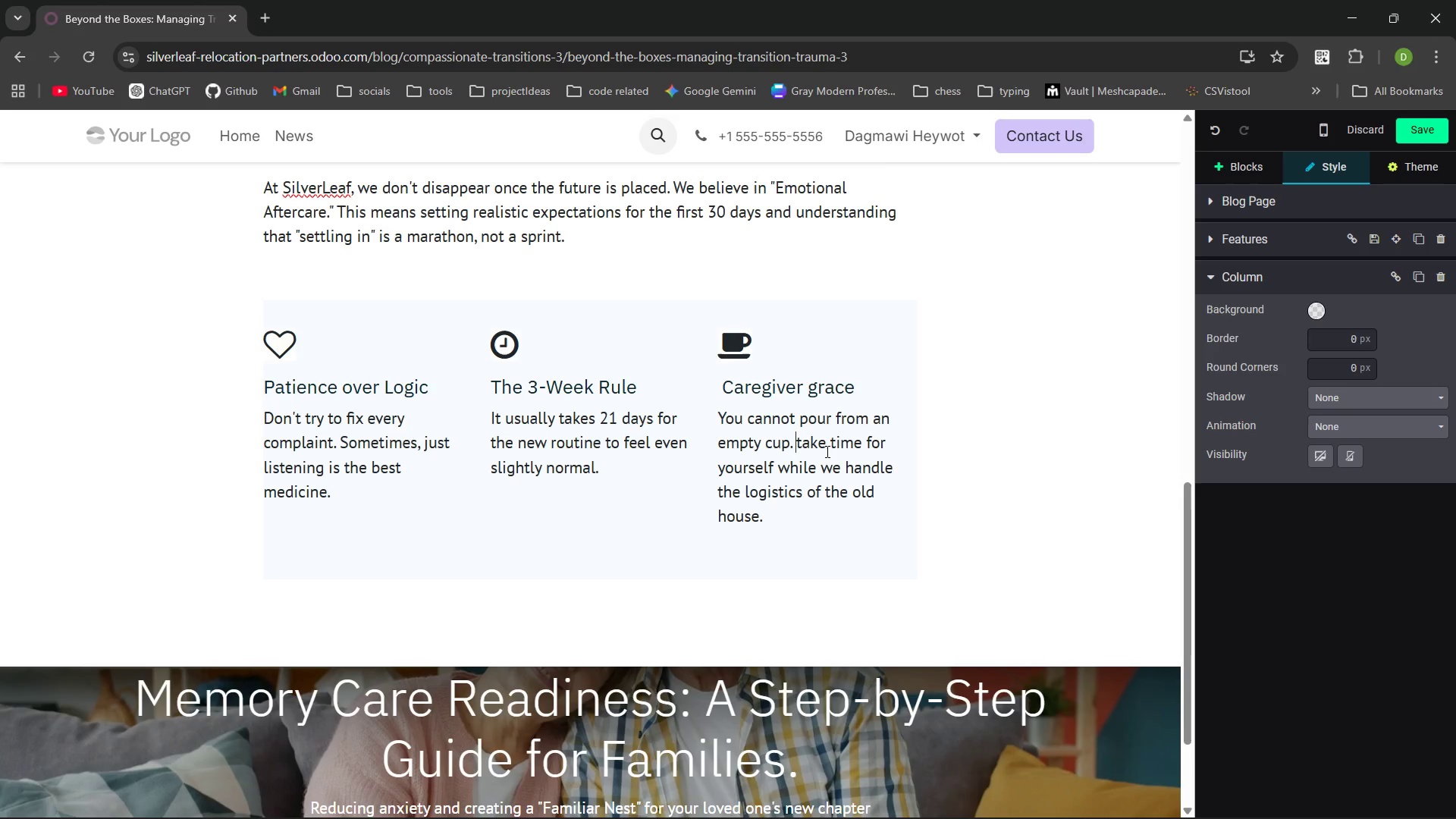 
key(ArrowRight)
 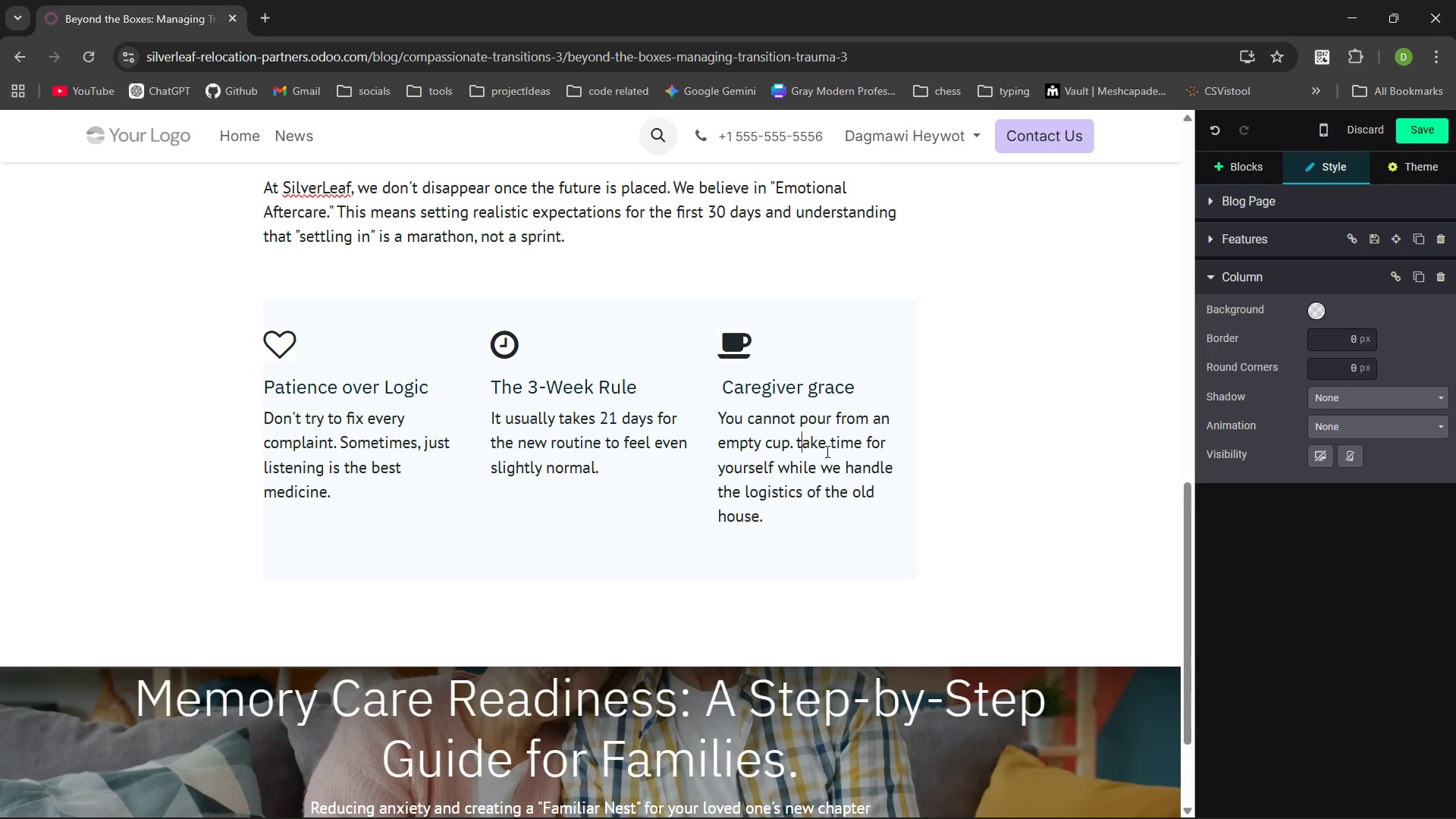 
key(Equal)
 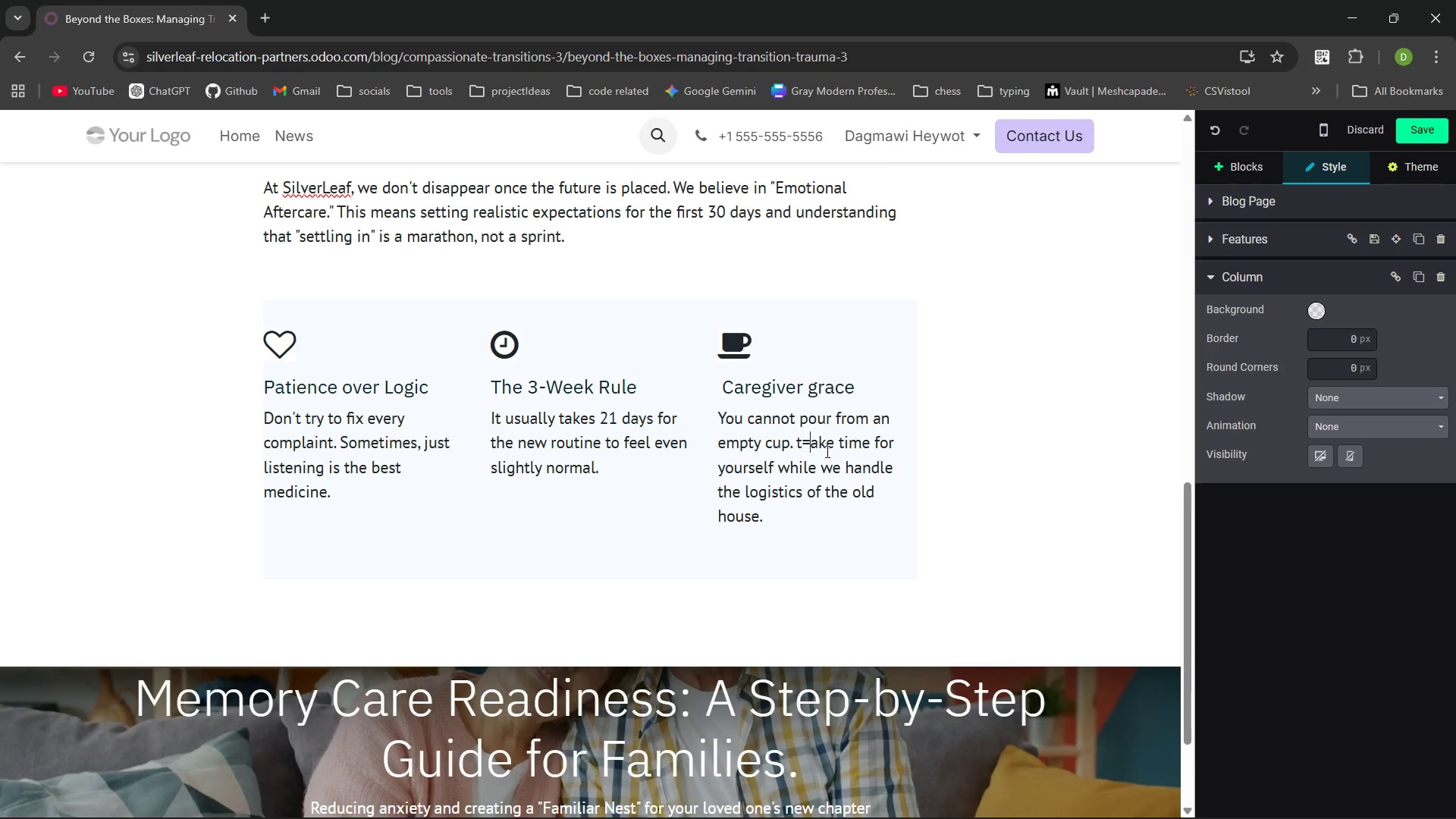 
key(Shift+T)
 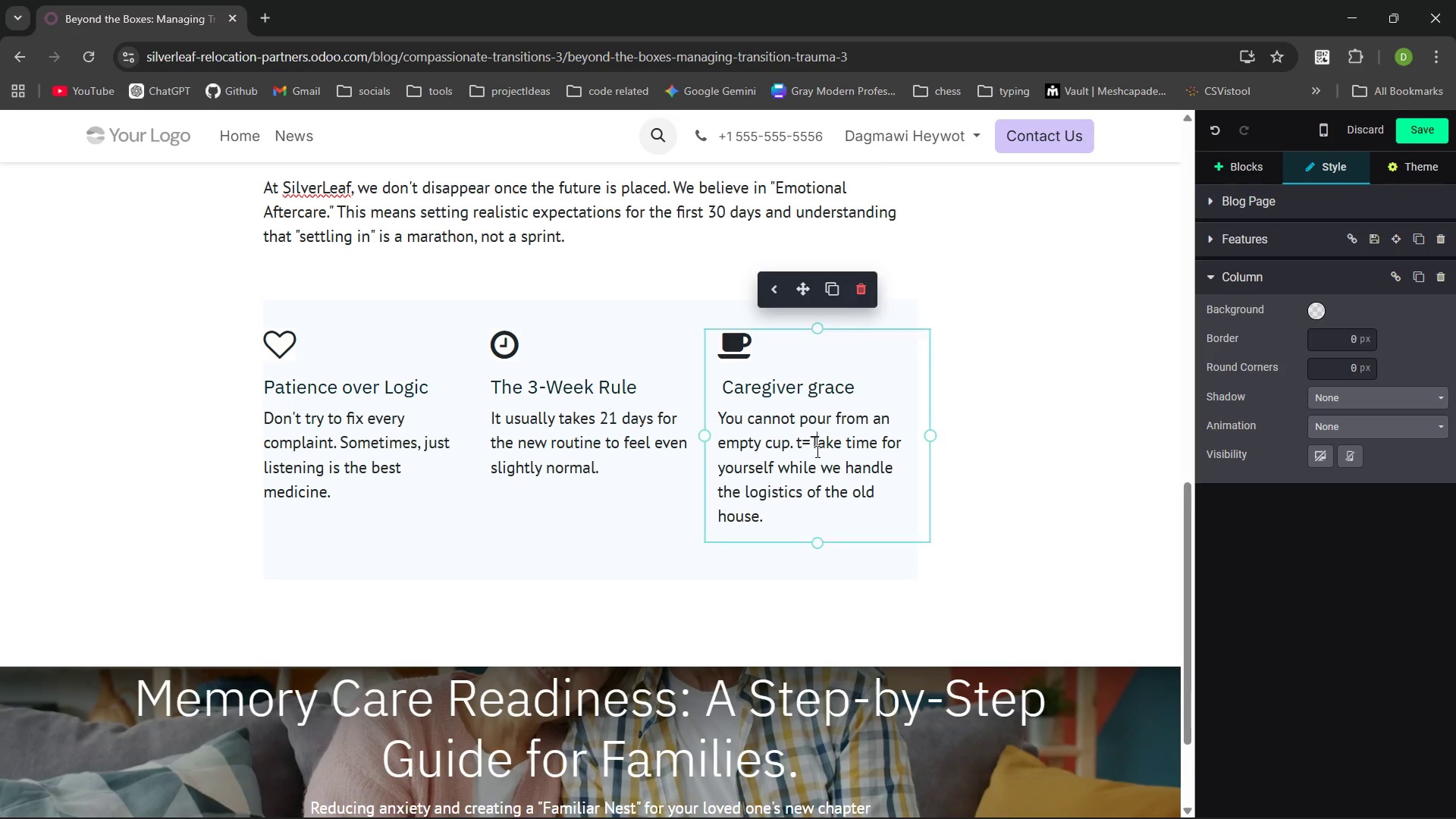 
key(ArrowLeft)
 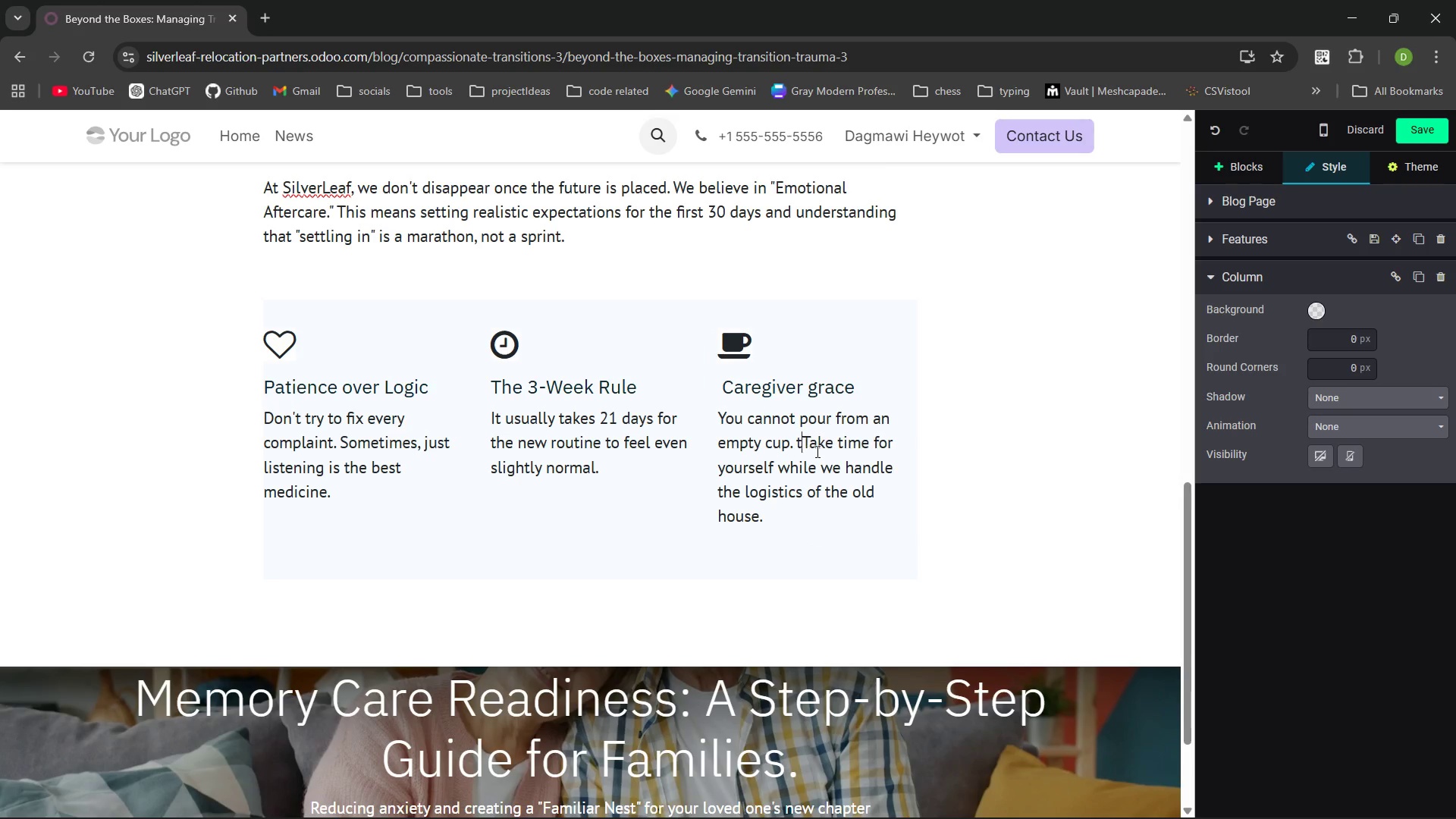 
key(Backspace)
 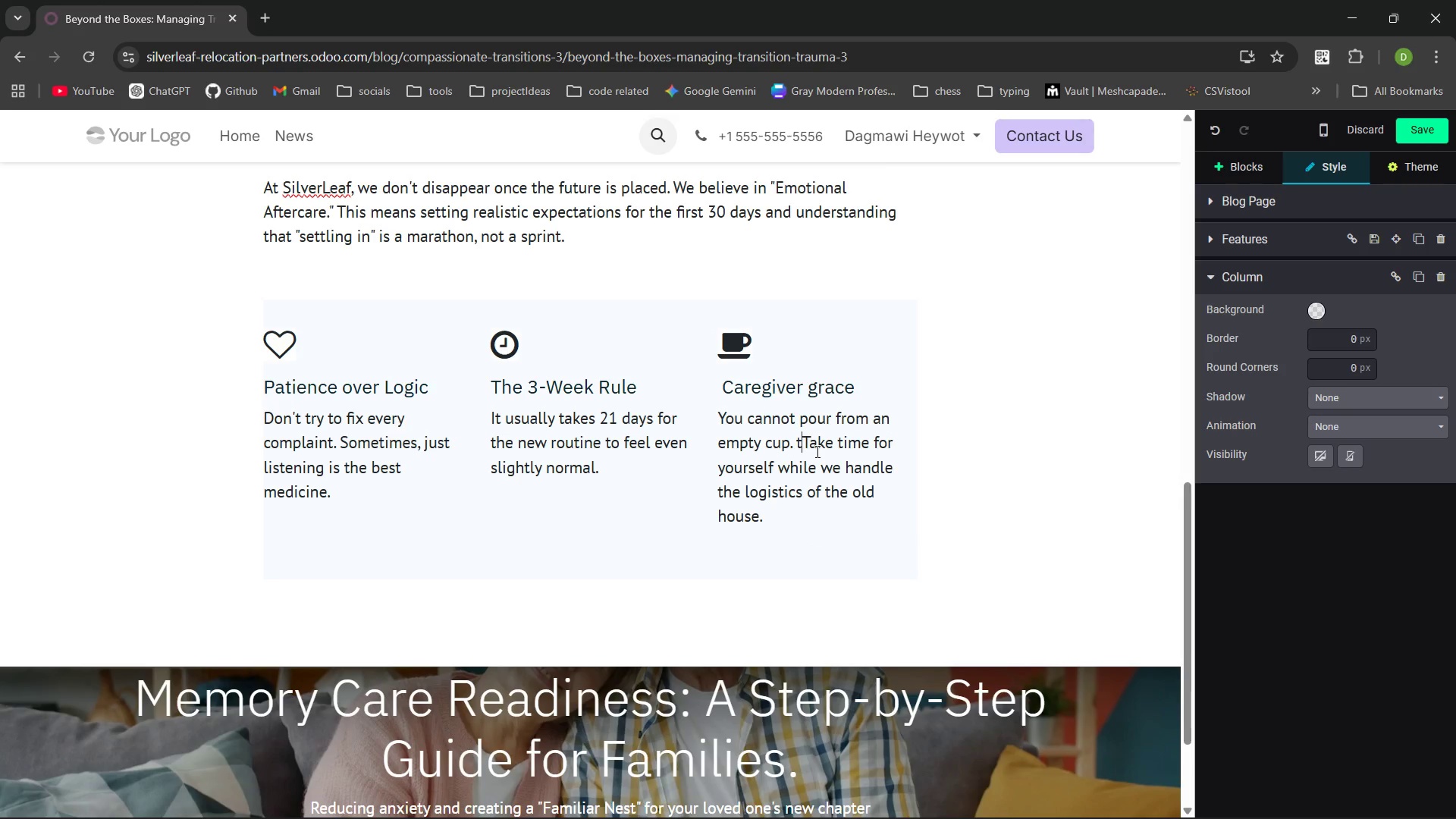 
key(Backspace)
 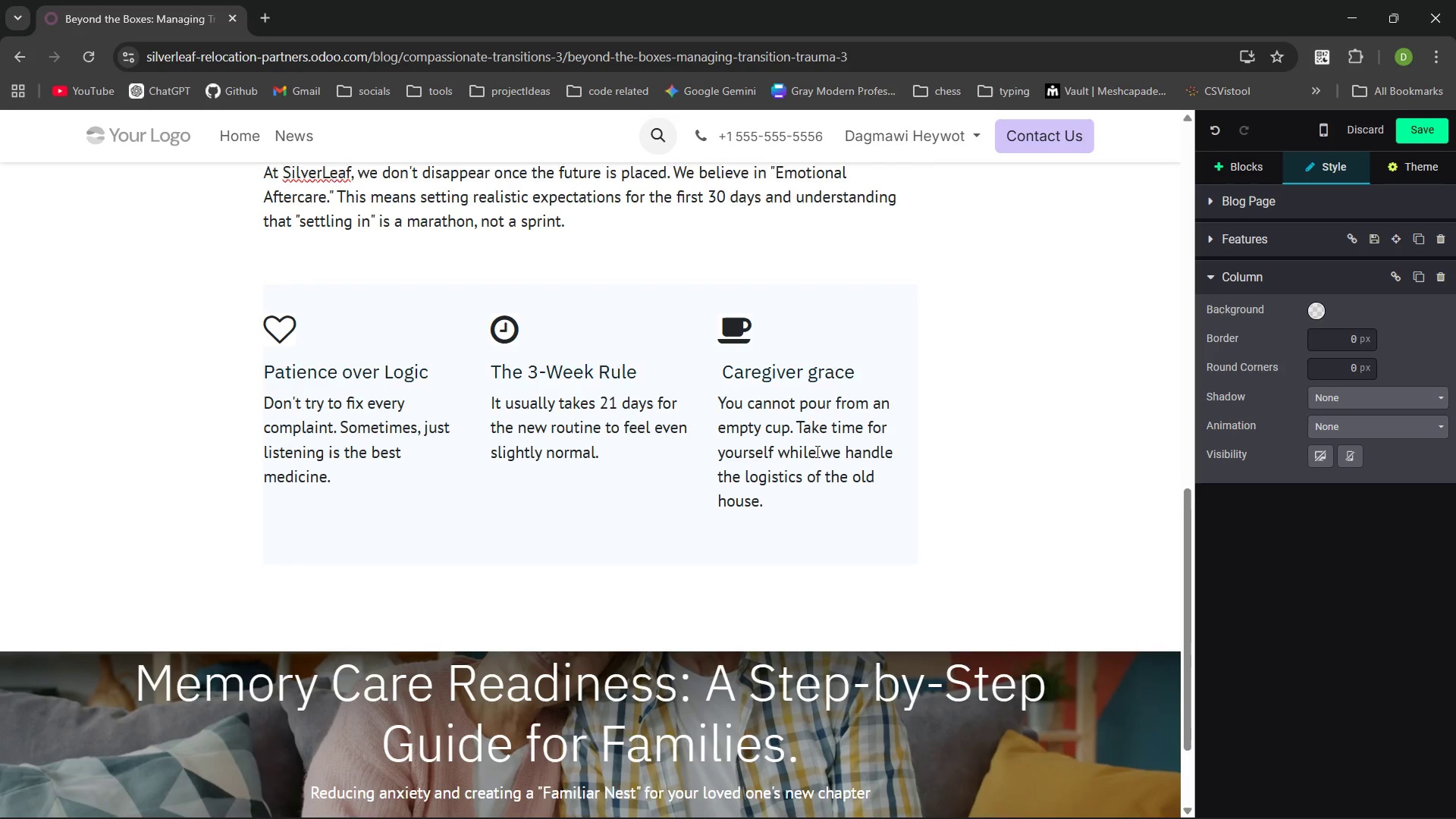 
wait(6.69)
 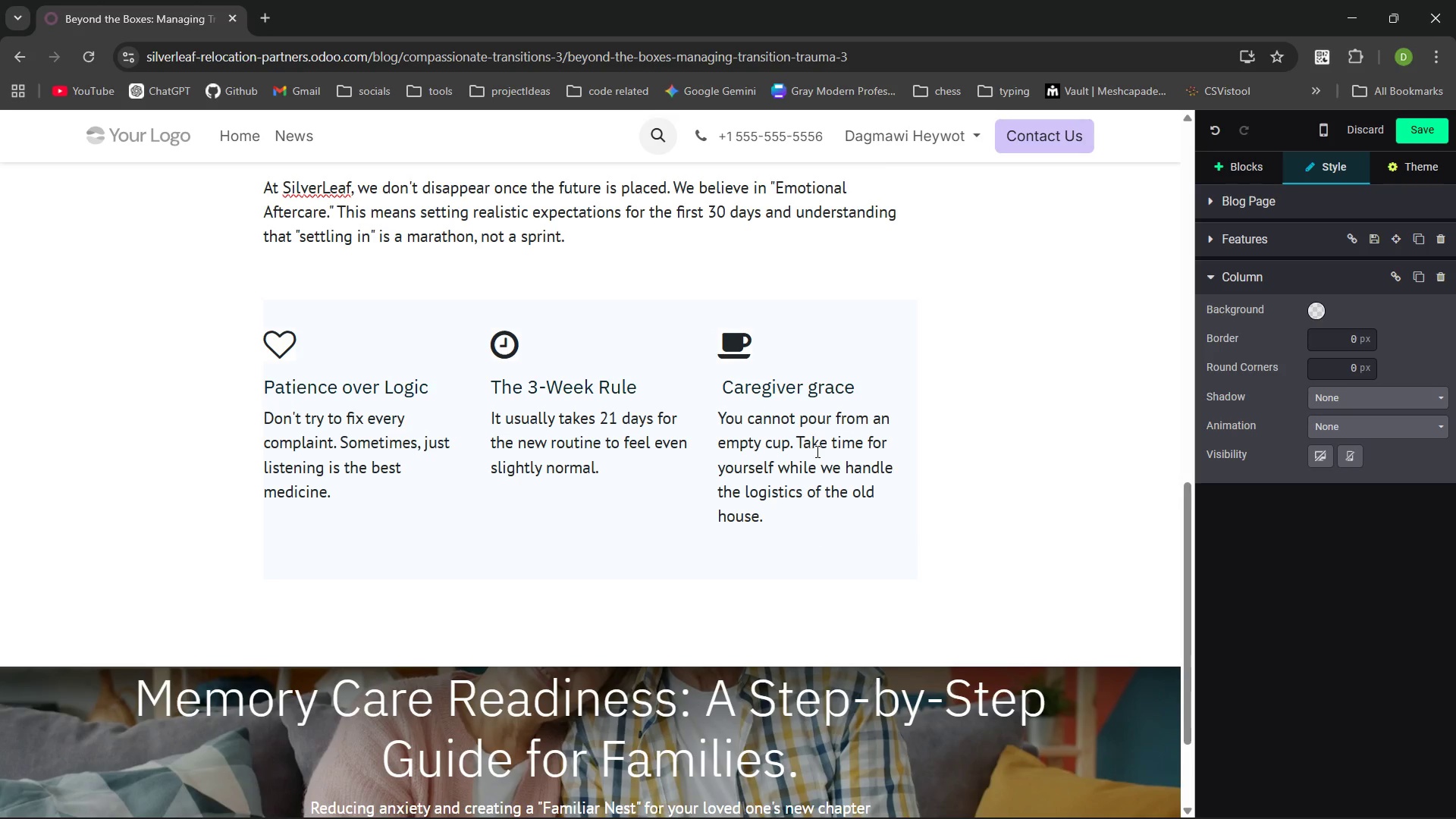 
left_click([938, 499])
 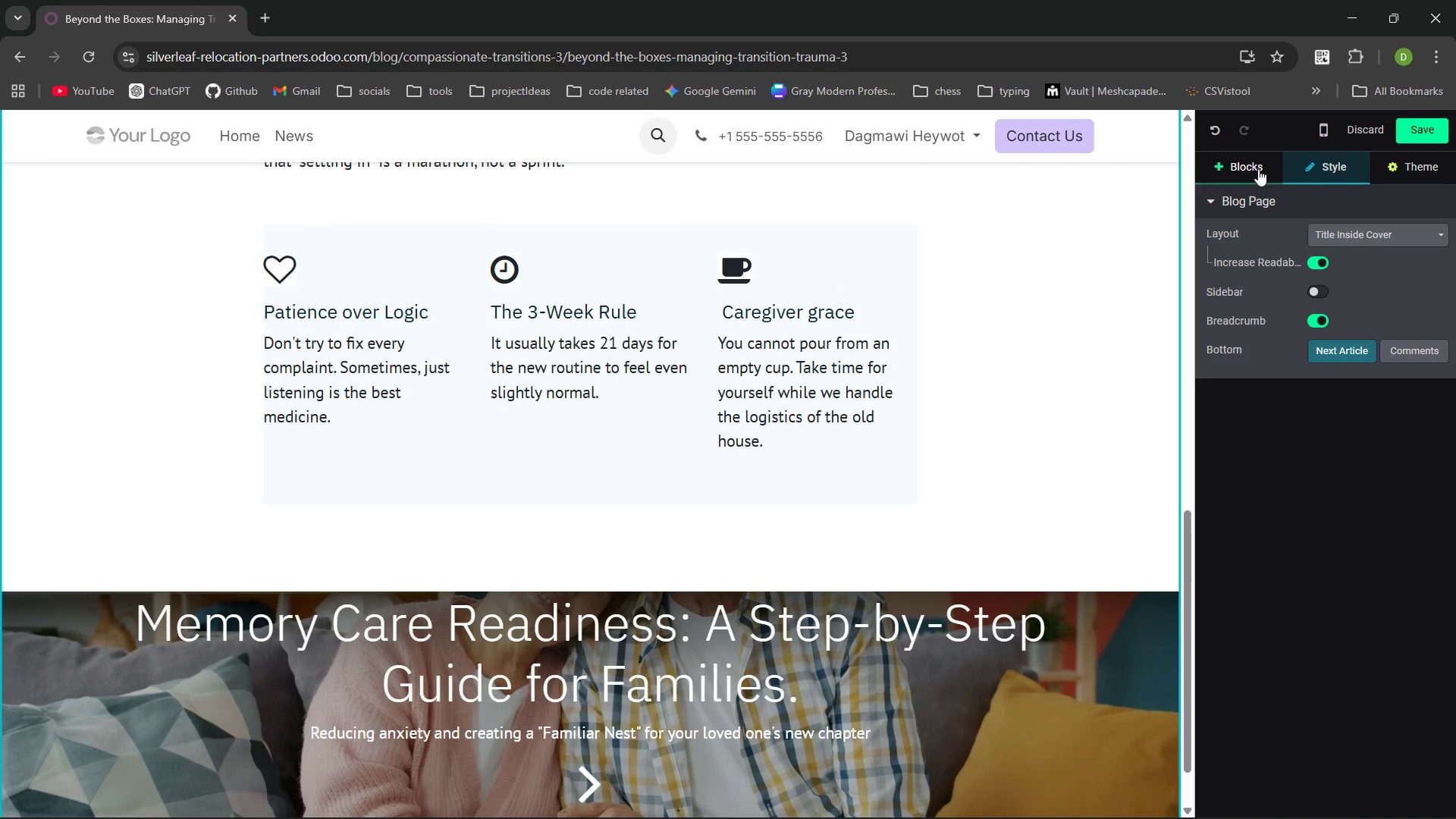 
left_click([1248, 174])
 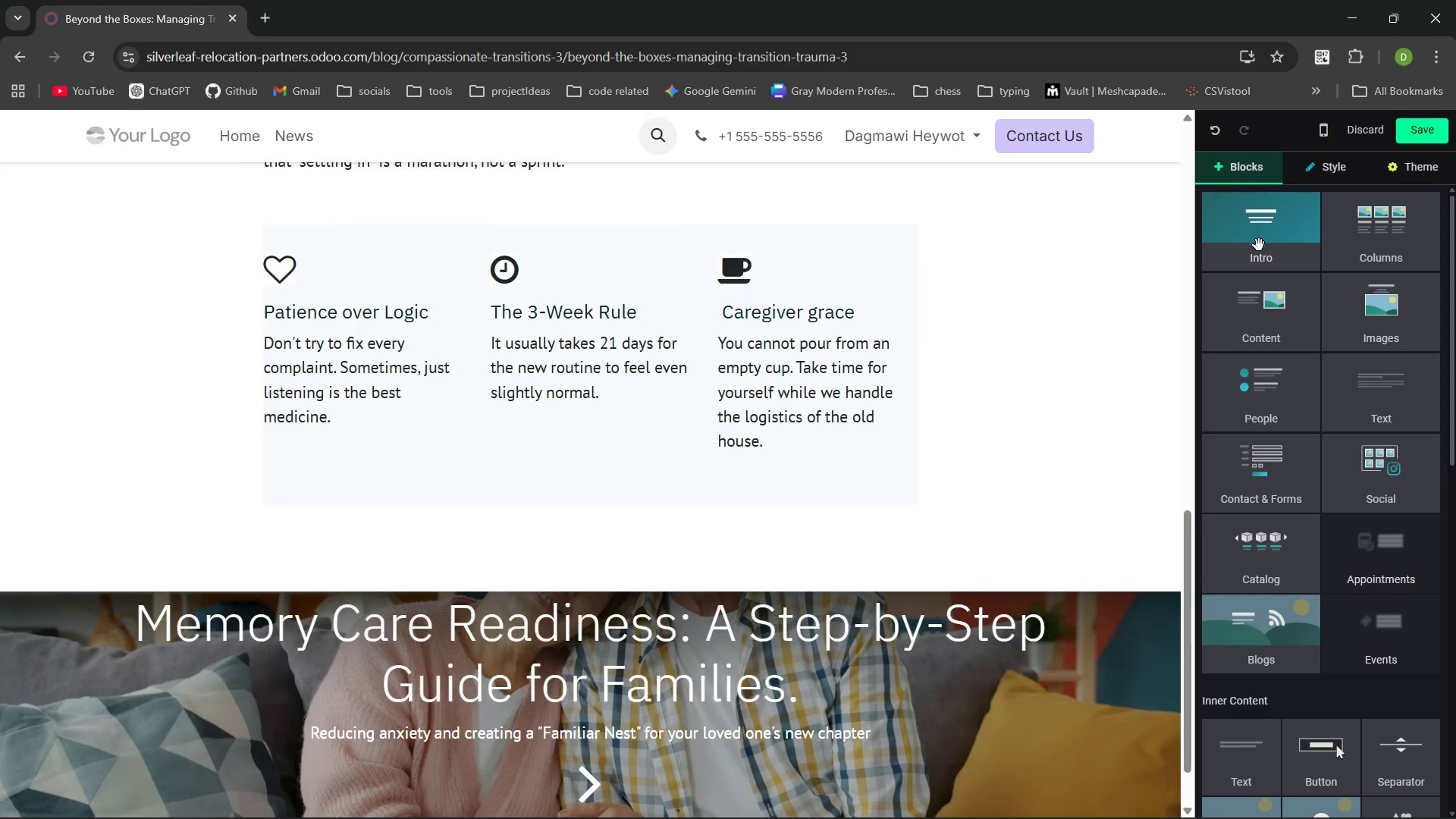 
left_click([1259, 245])
 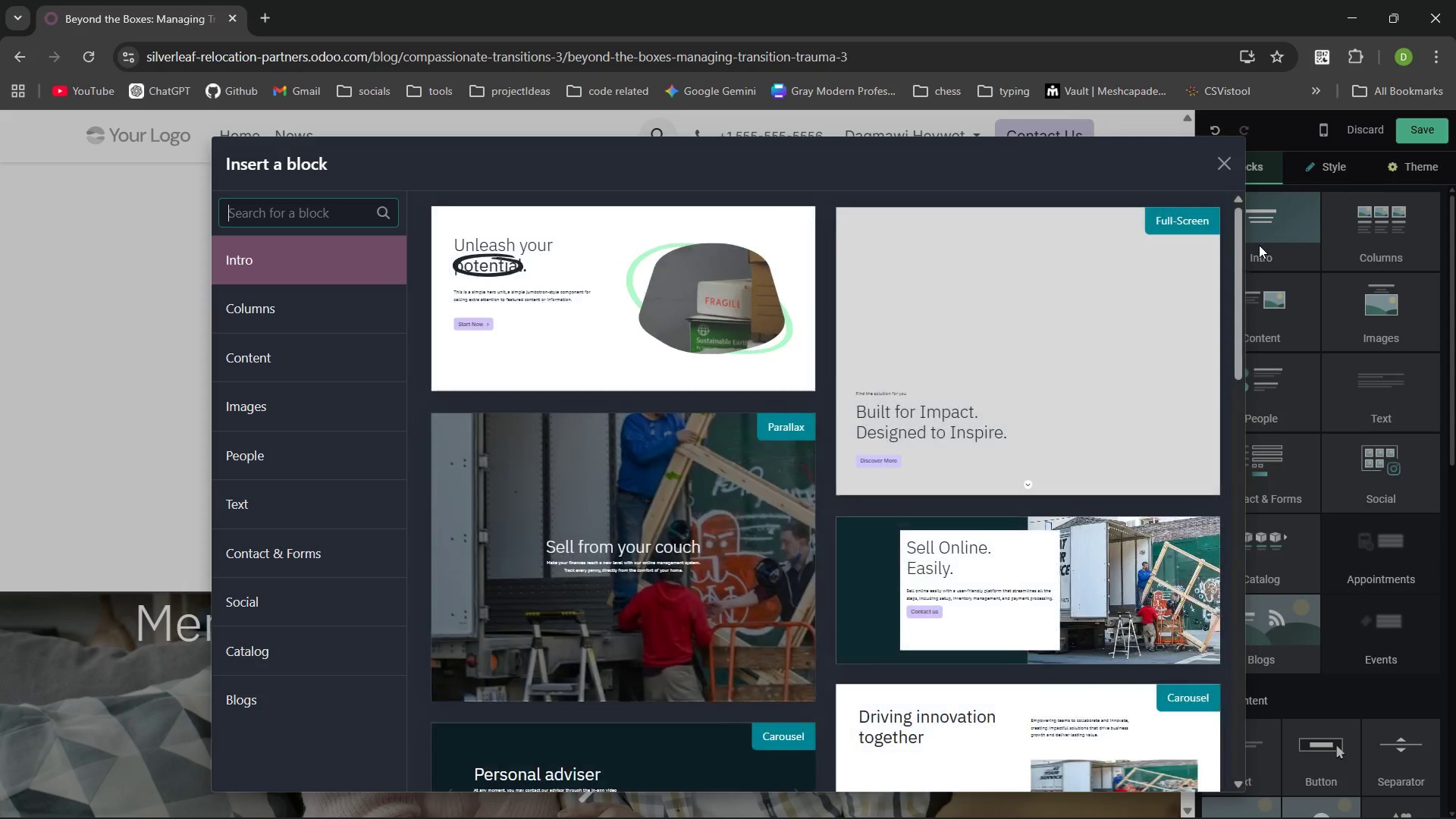 
type(para)
 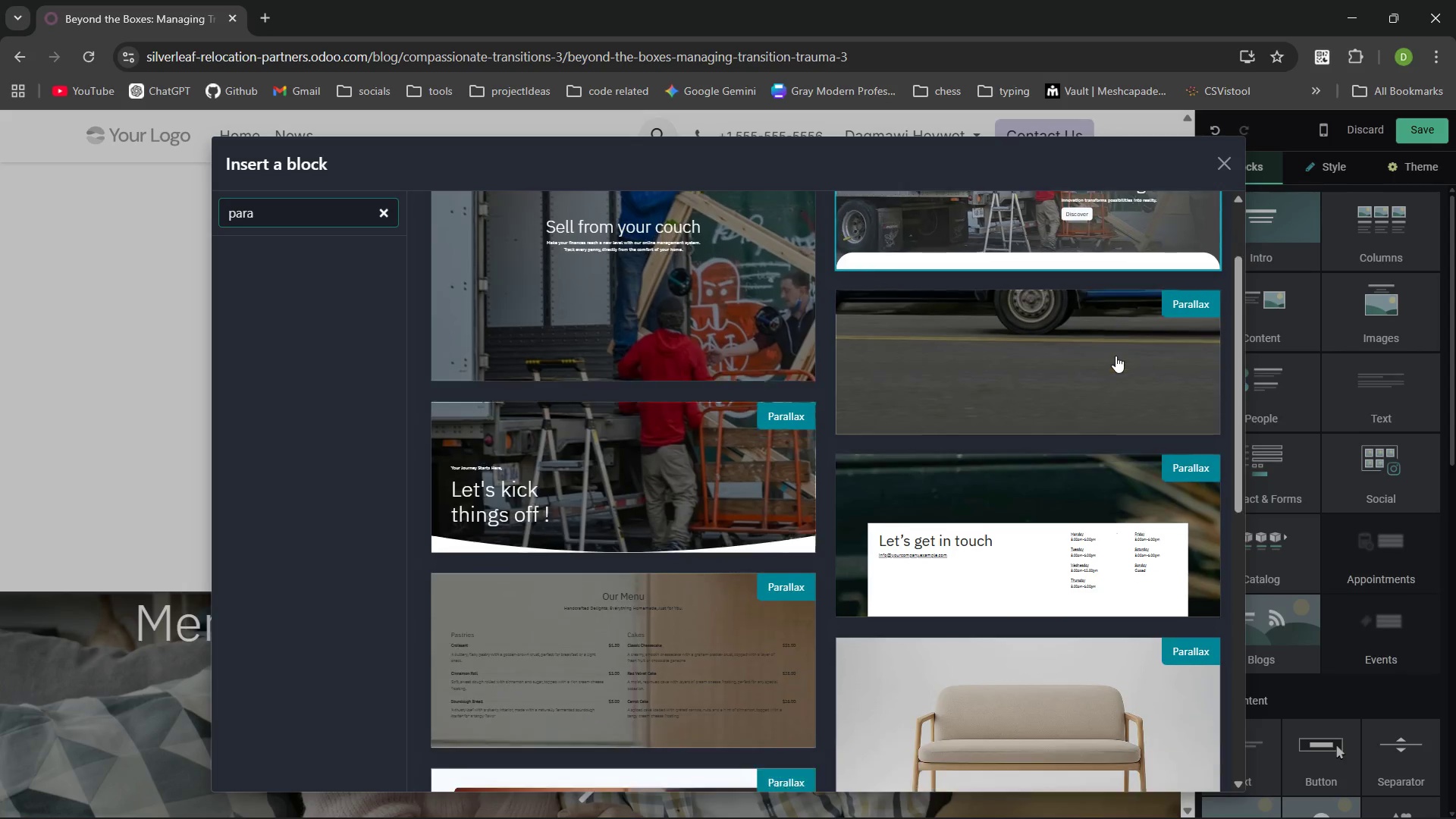 
type(gra)
 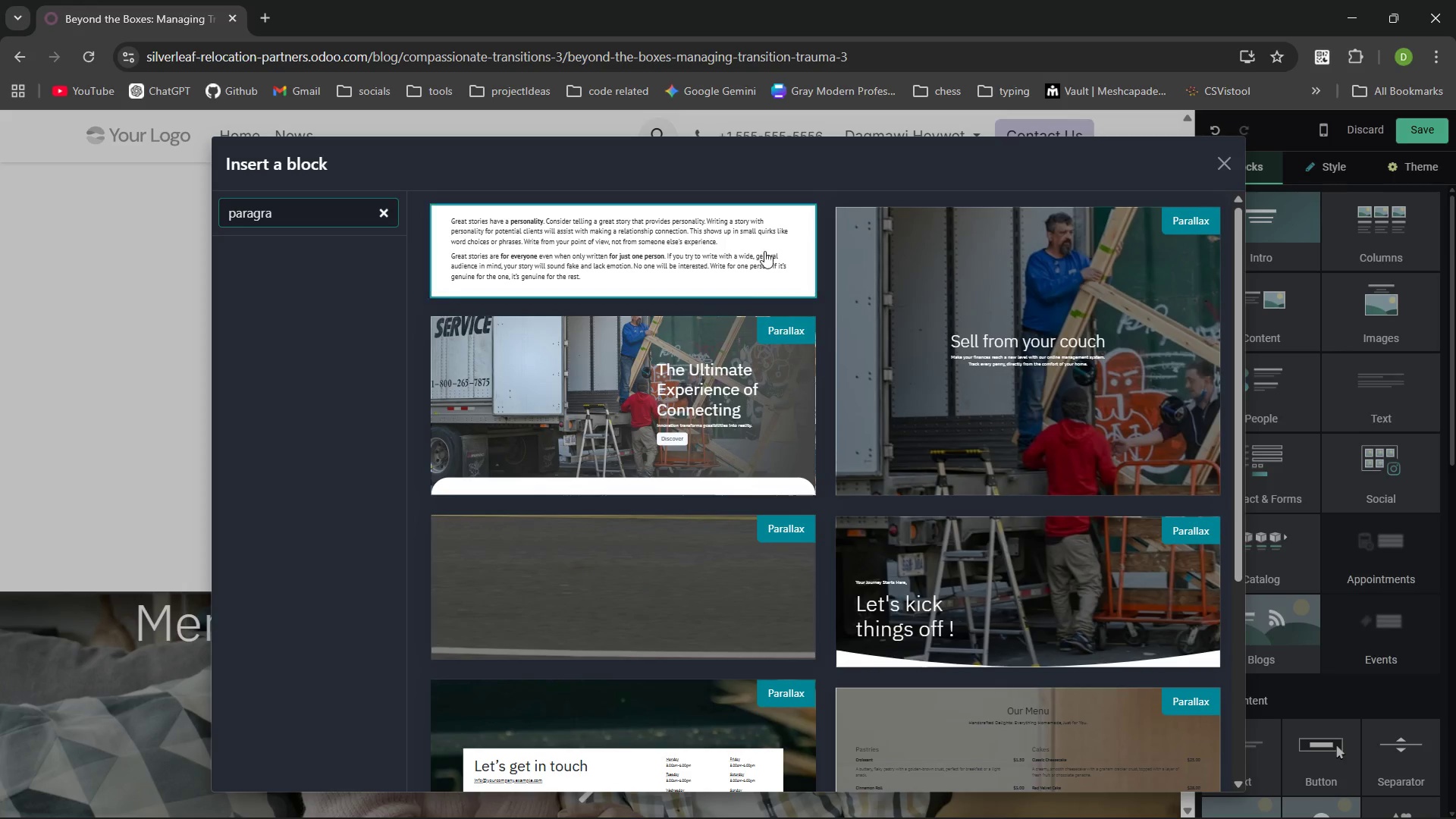 
left_click([750, 246])
 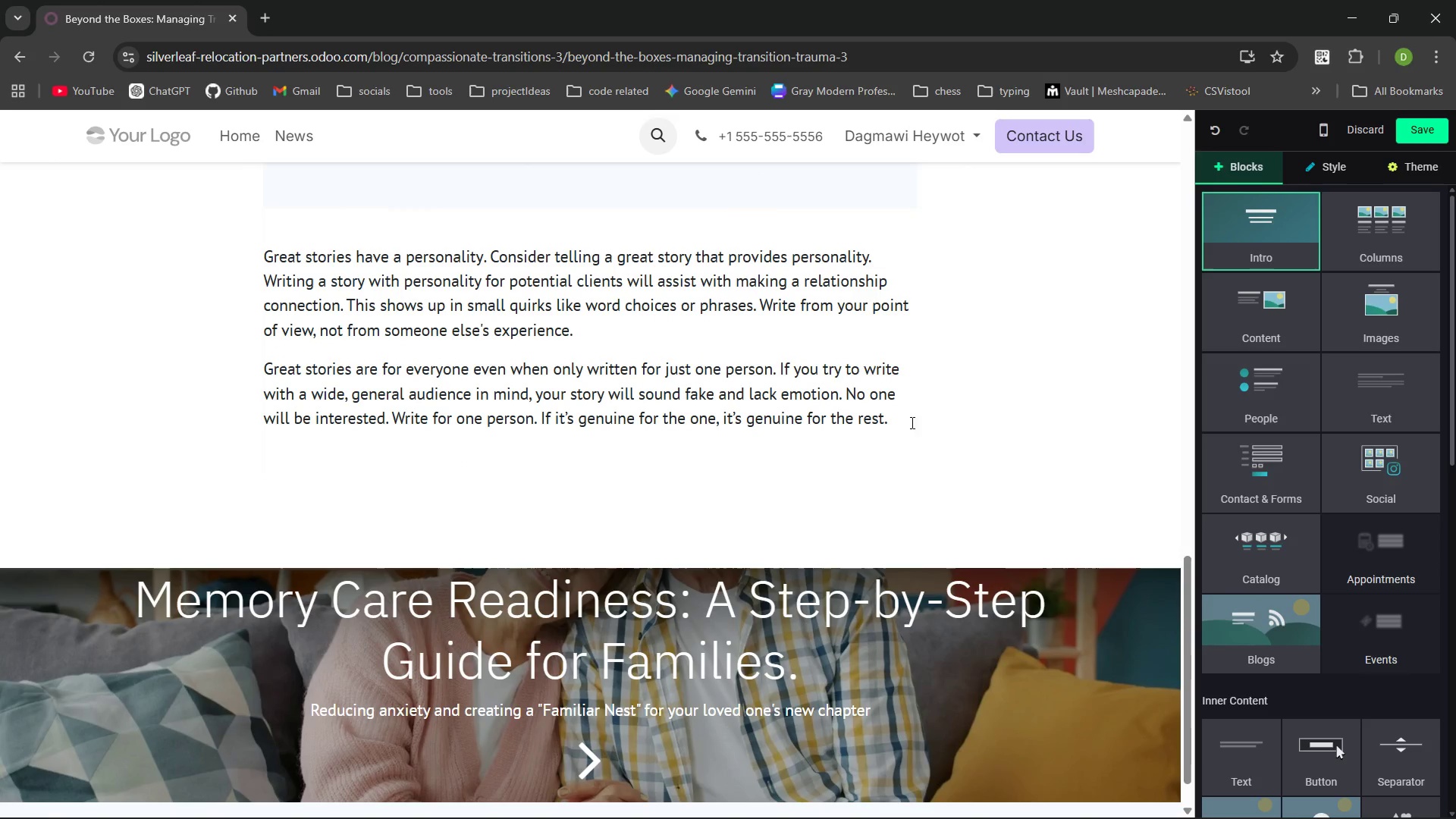 
left_click_drag(start_coordinate=[896, 422], to_coordinate=[262, 254])
 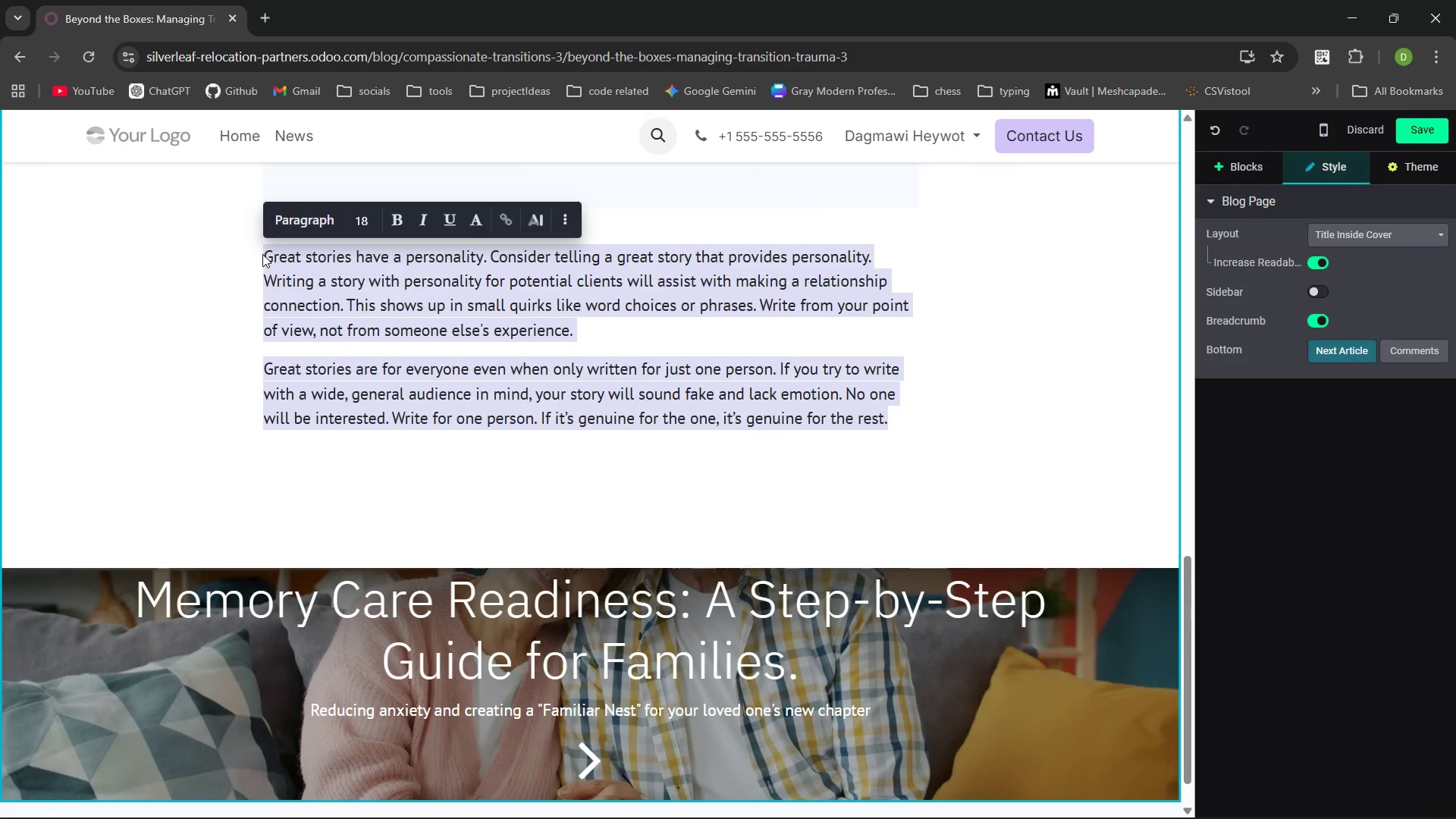 
type(T)
key(Backspace)
type(Is your family preparing )
 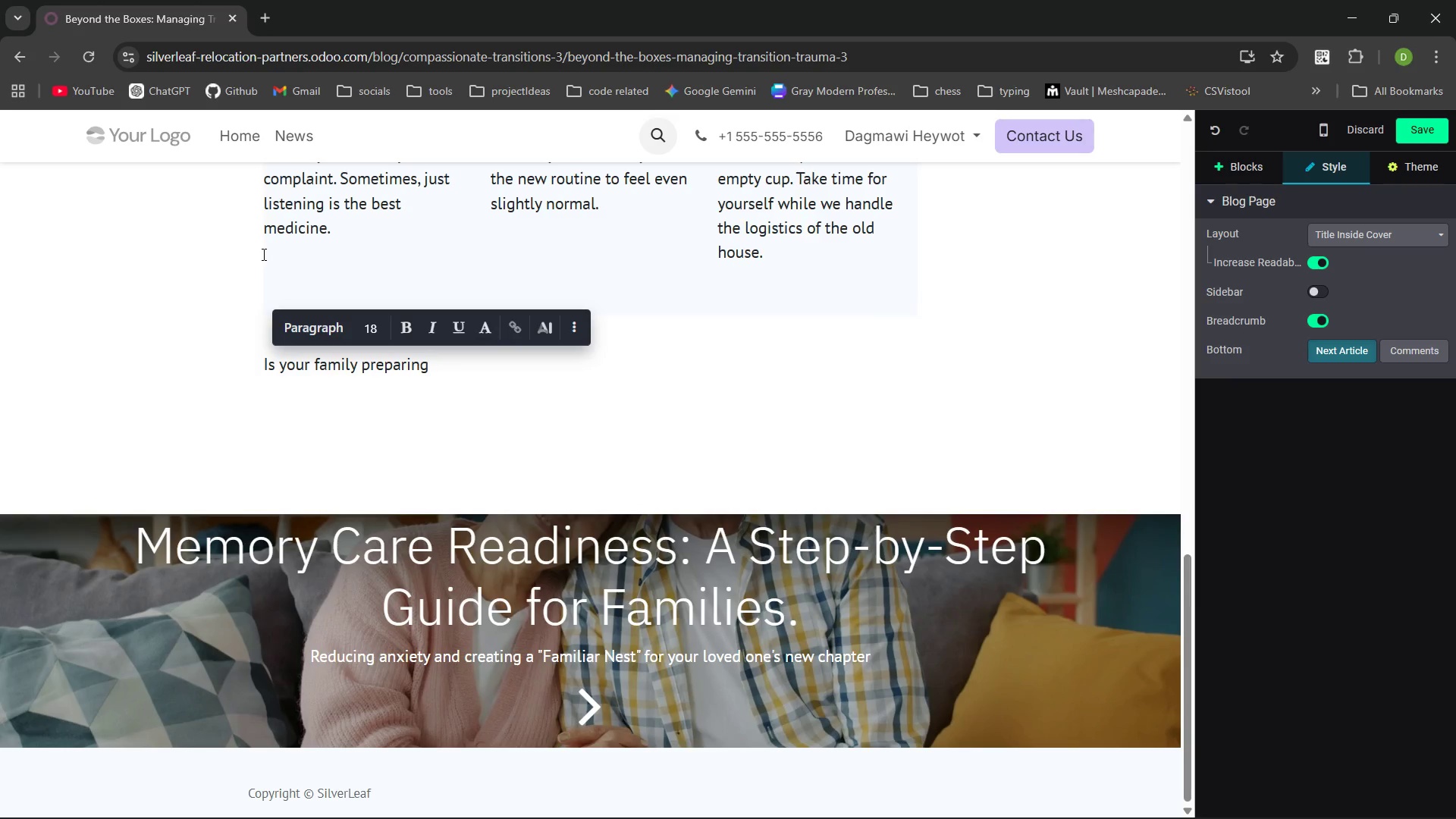 
type(for a transition? Don't carry te wi)
key(Backspace)
type(eight alone.)
 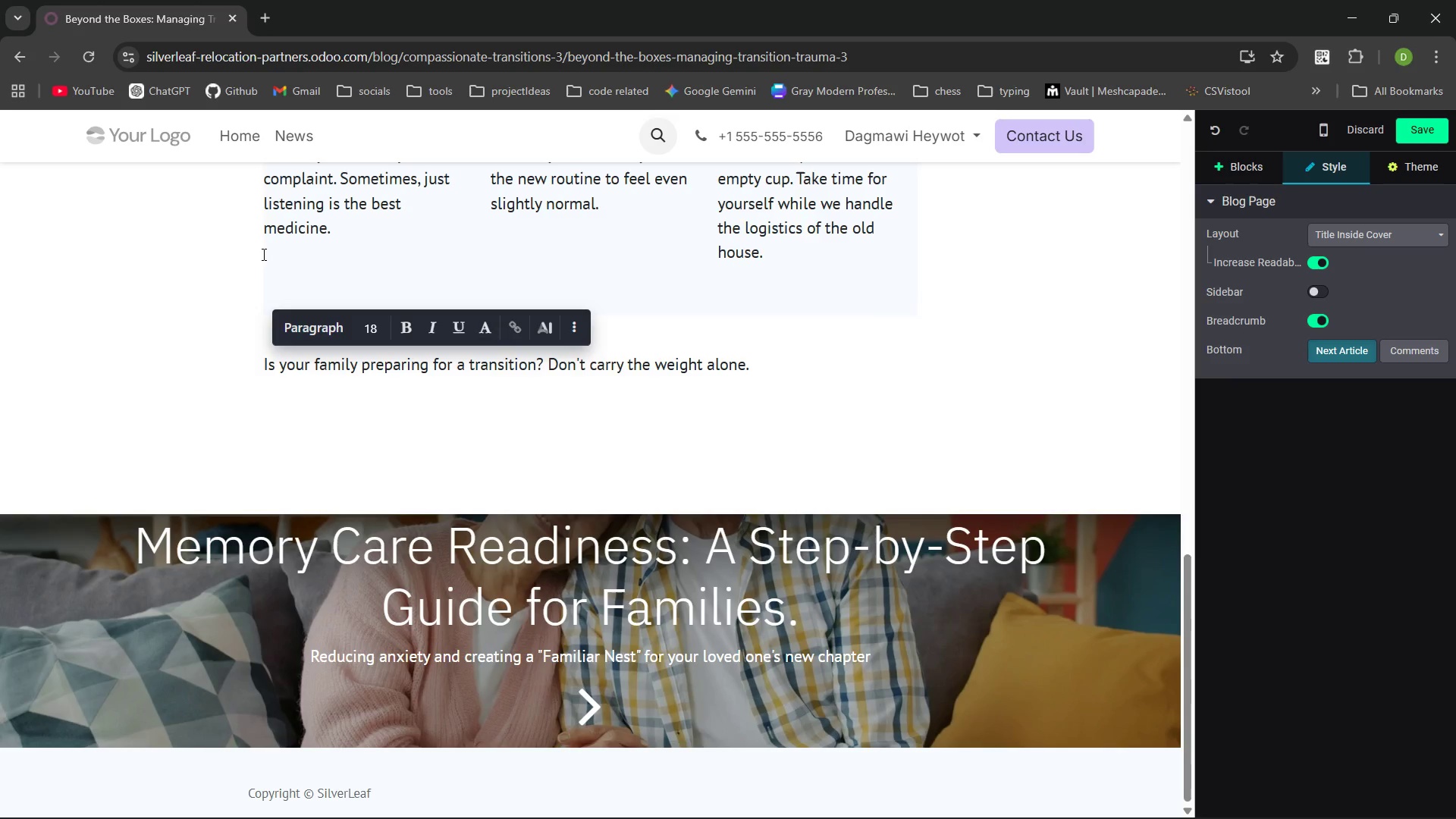 
key(Control+Shift+ArrowLeft)
 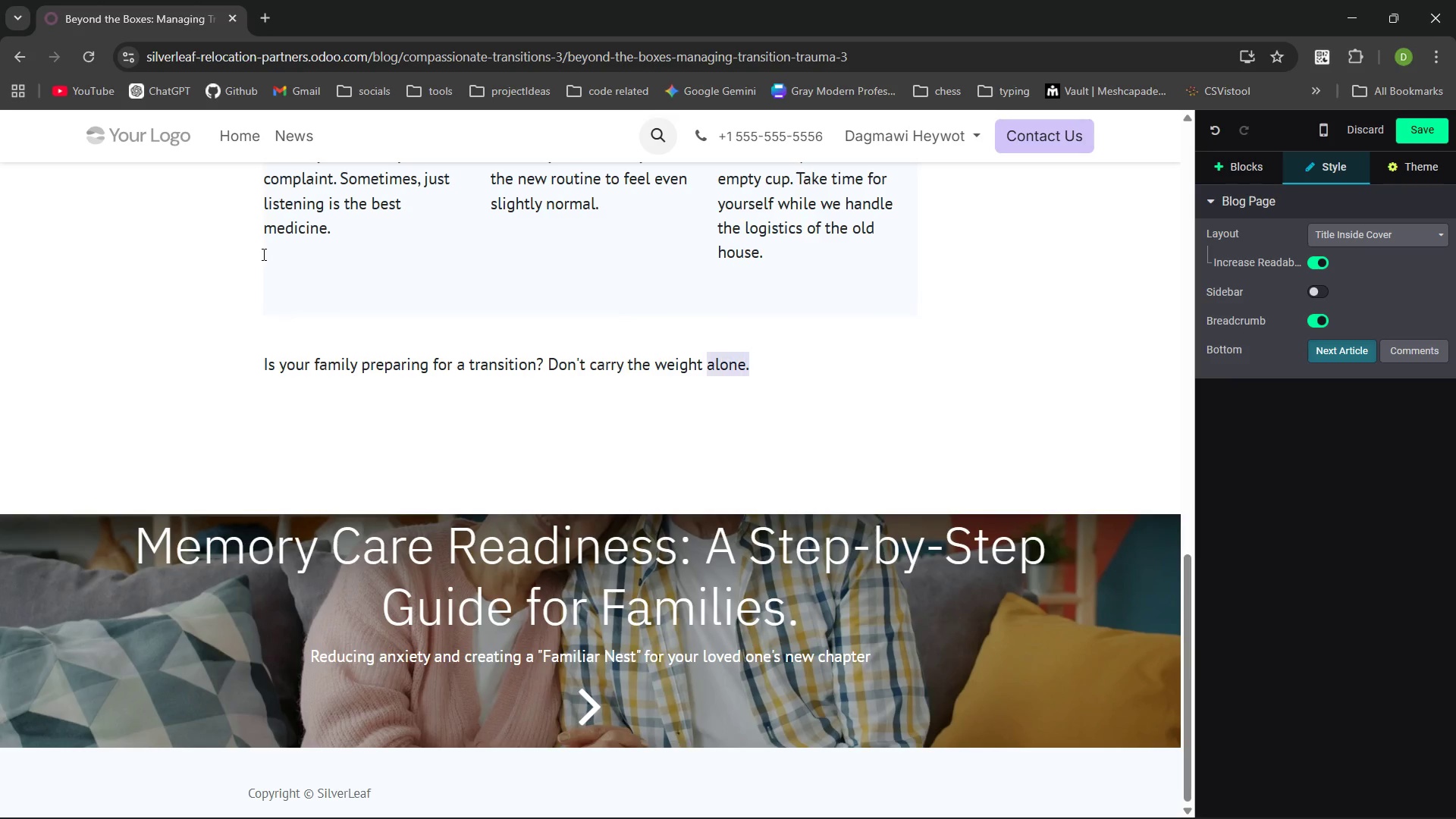 
key(Control+Shift+ArrowLeft)
 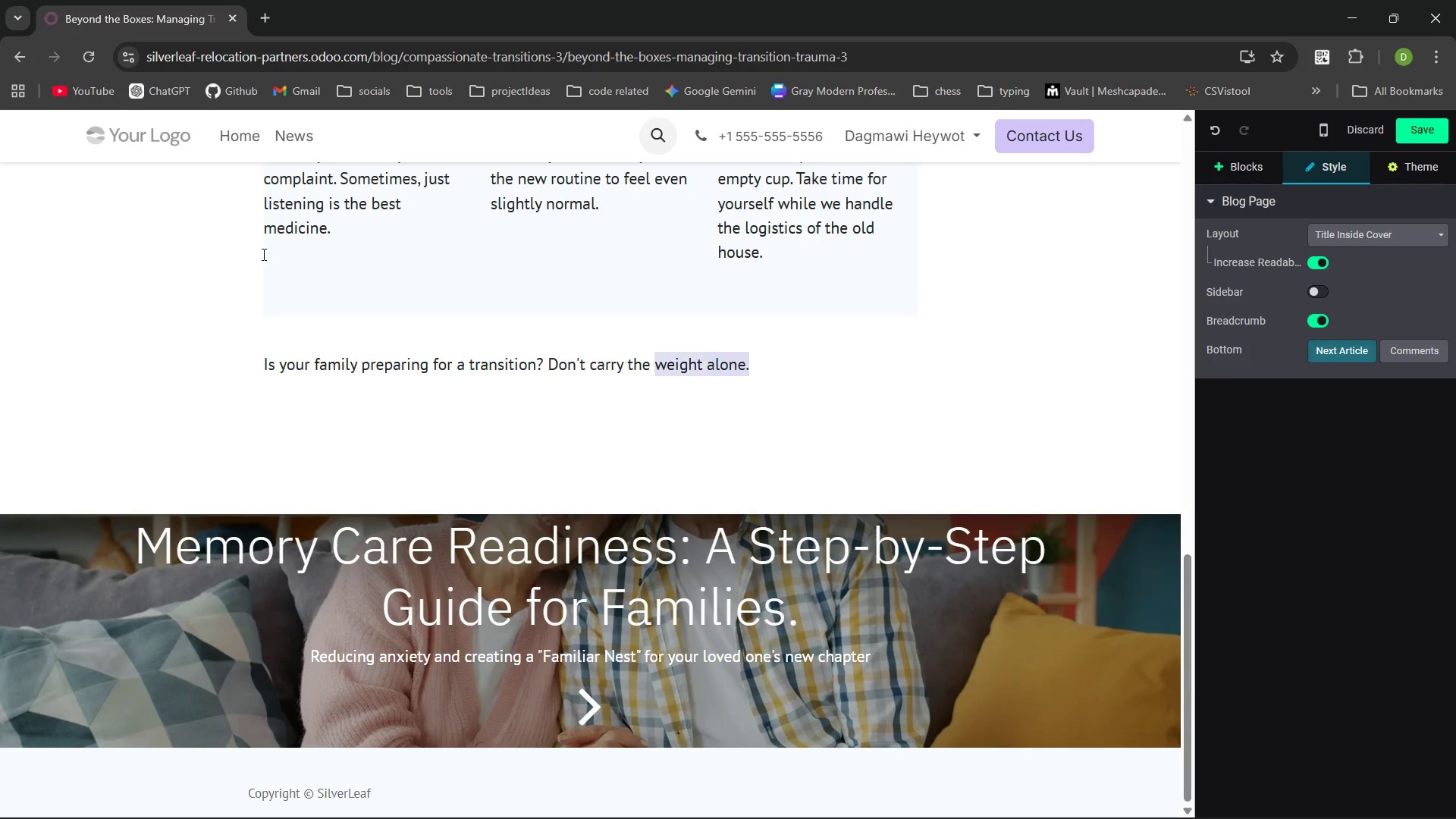 
hold_key(key=ArrowLeft, duration=0.73)
 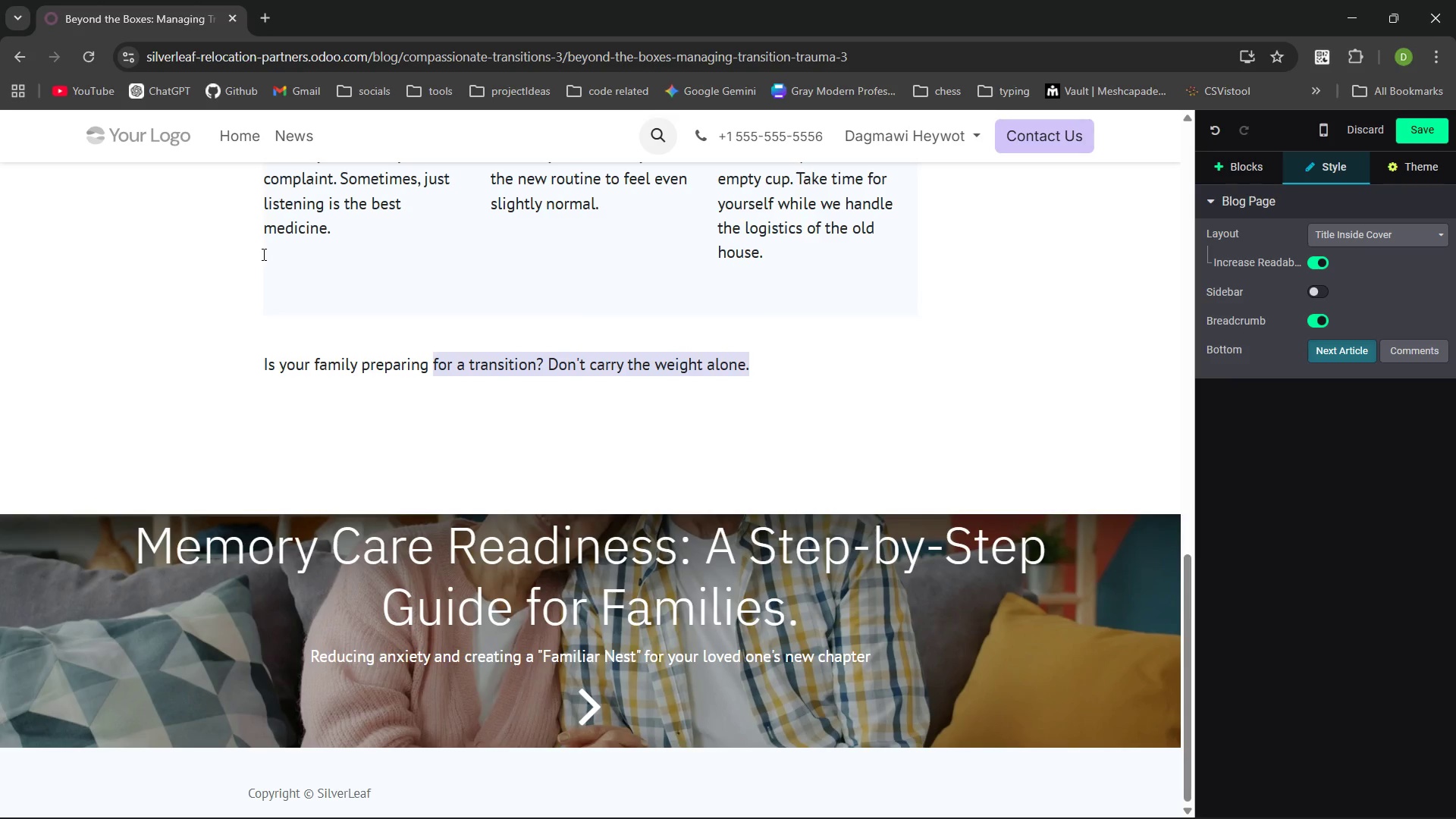 
key(Control+Shift+ArrowLeft)
 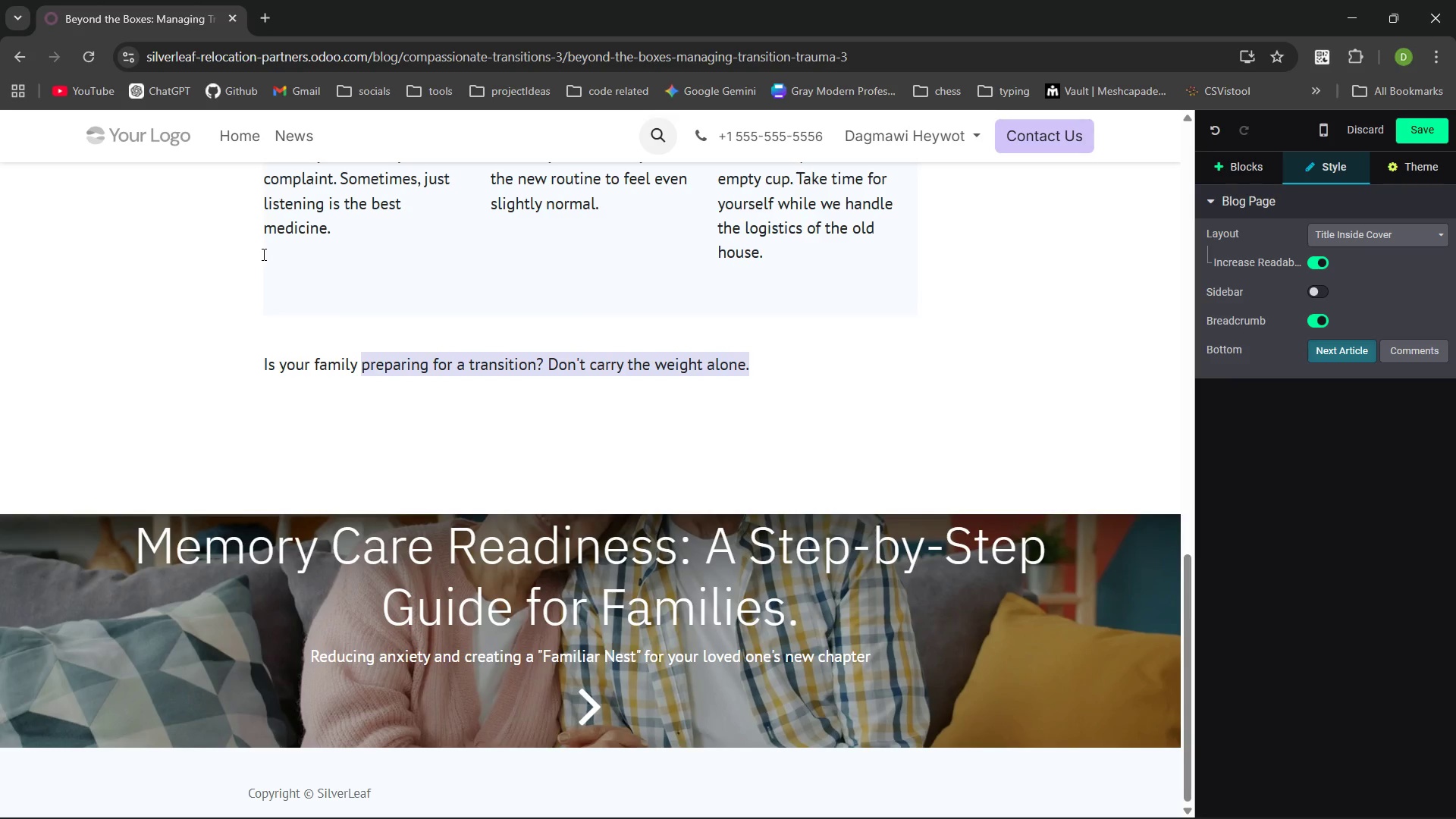 
key(Control+Shift+ArrowLeft)
 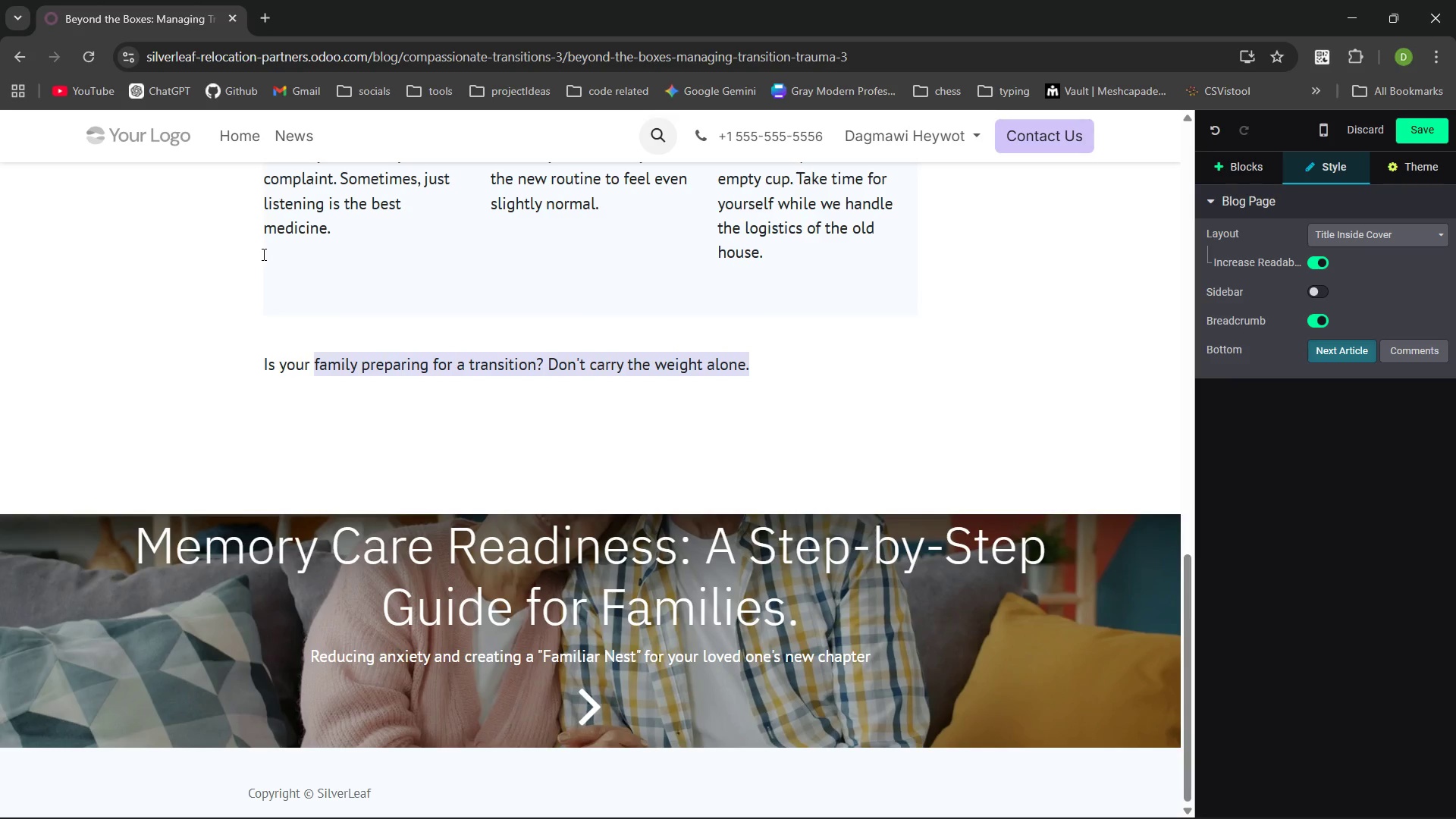 
key(Control+Shift+ArrowLeft)
 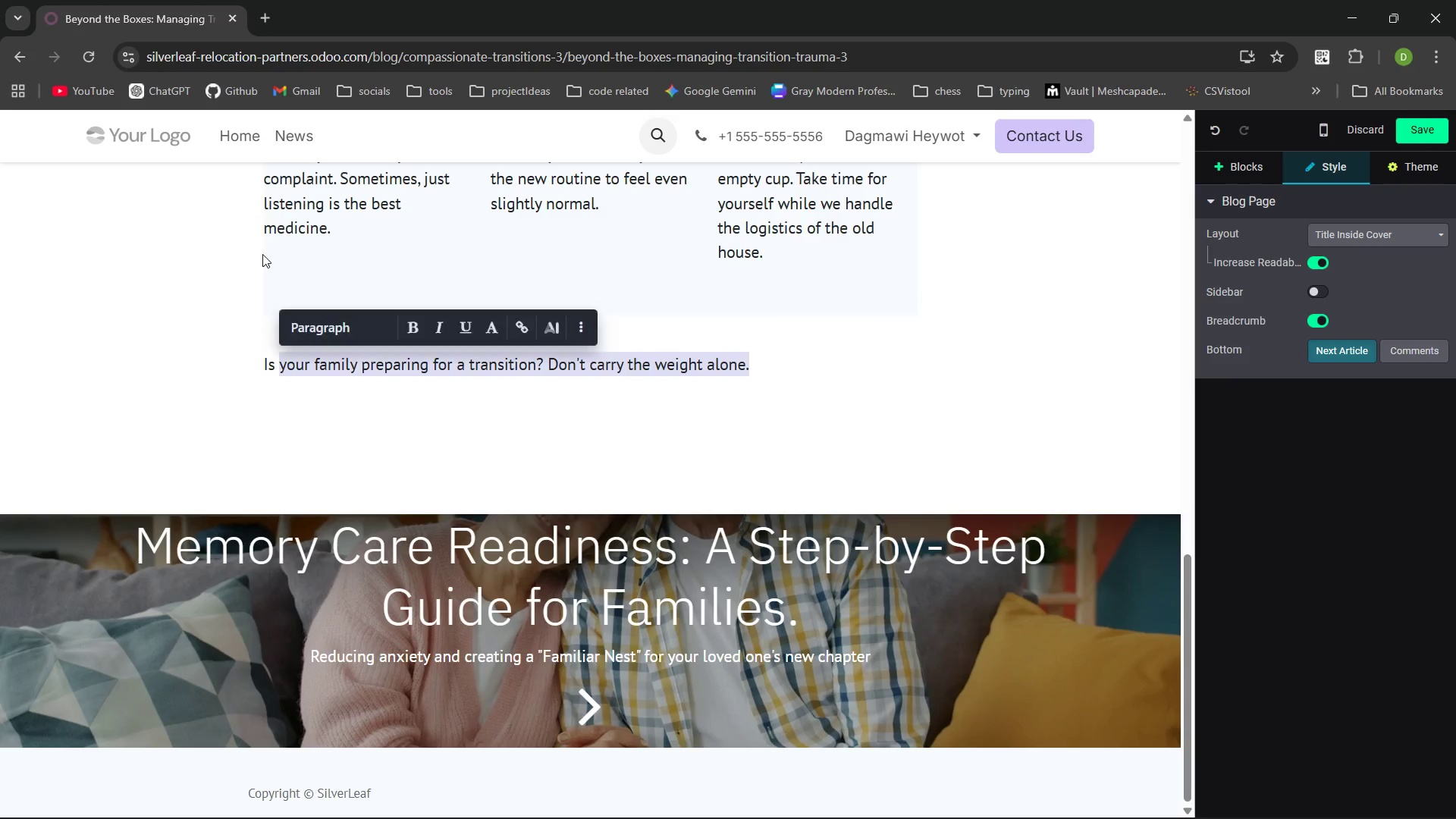 
key(Control+Shift+ArrowLeft)
 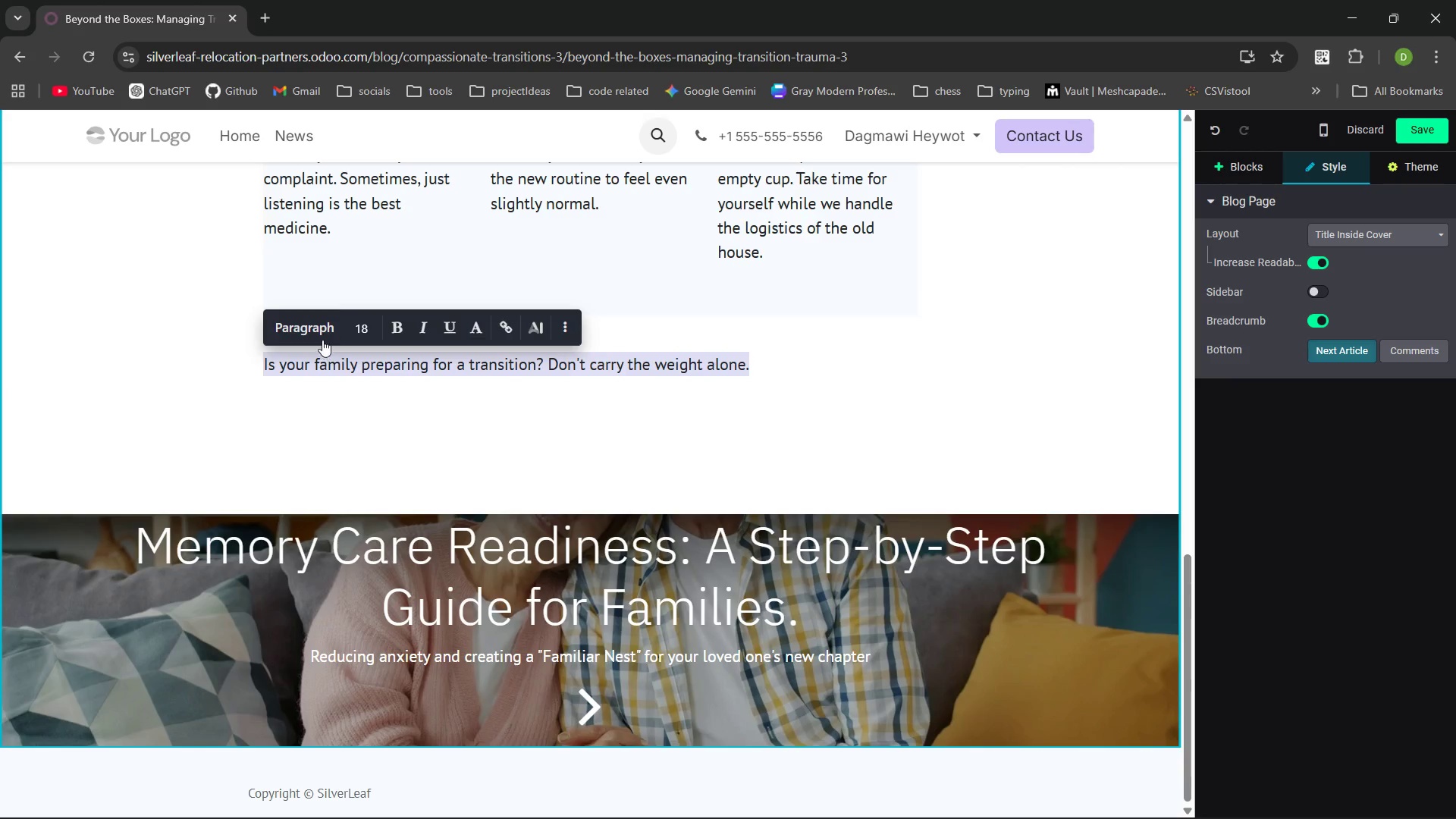 
left_click([322, 337])
 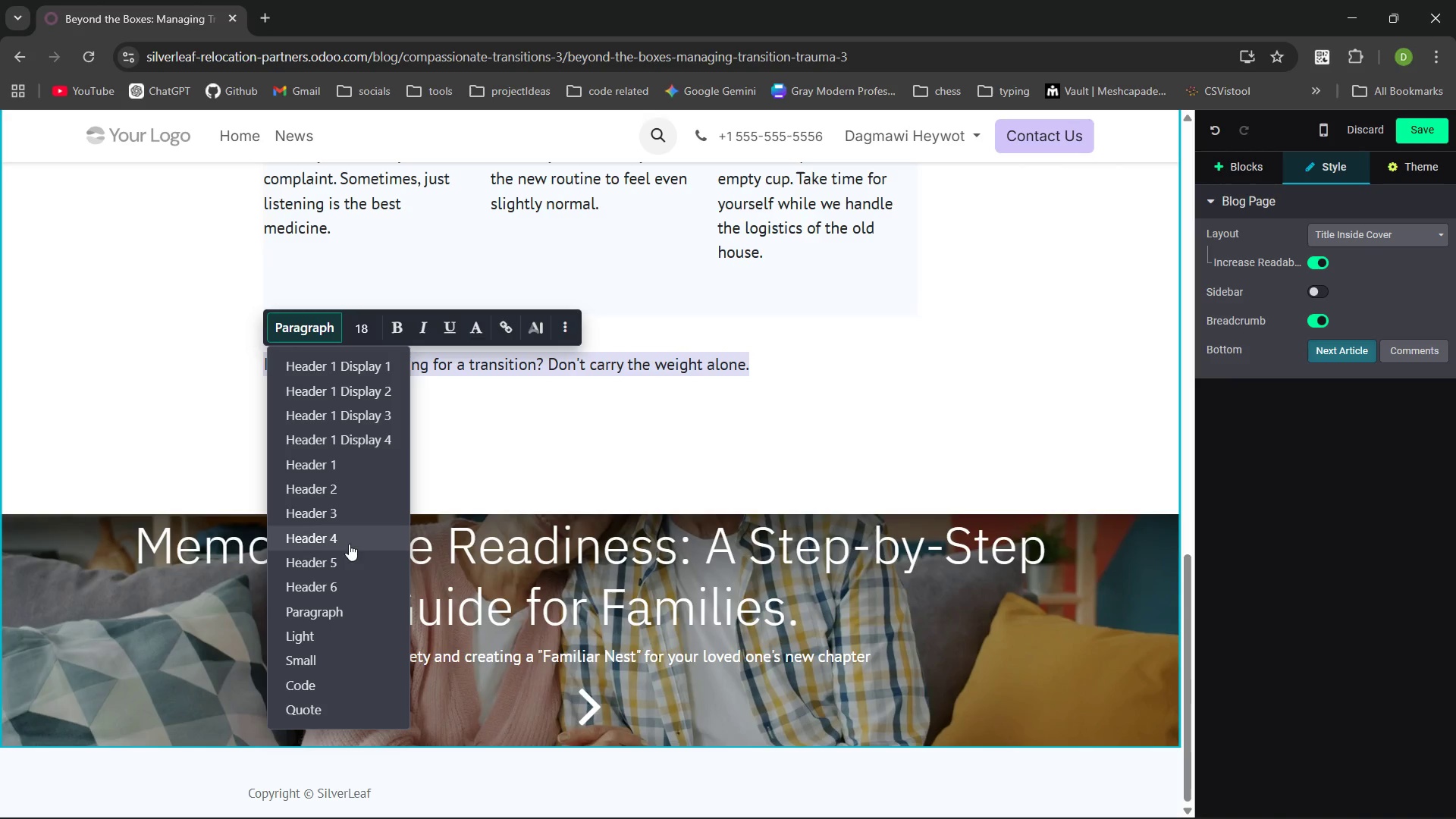 
left_click([347, 542])
 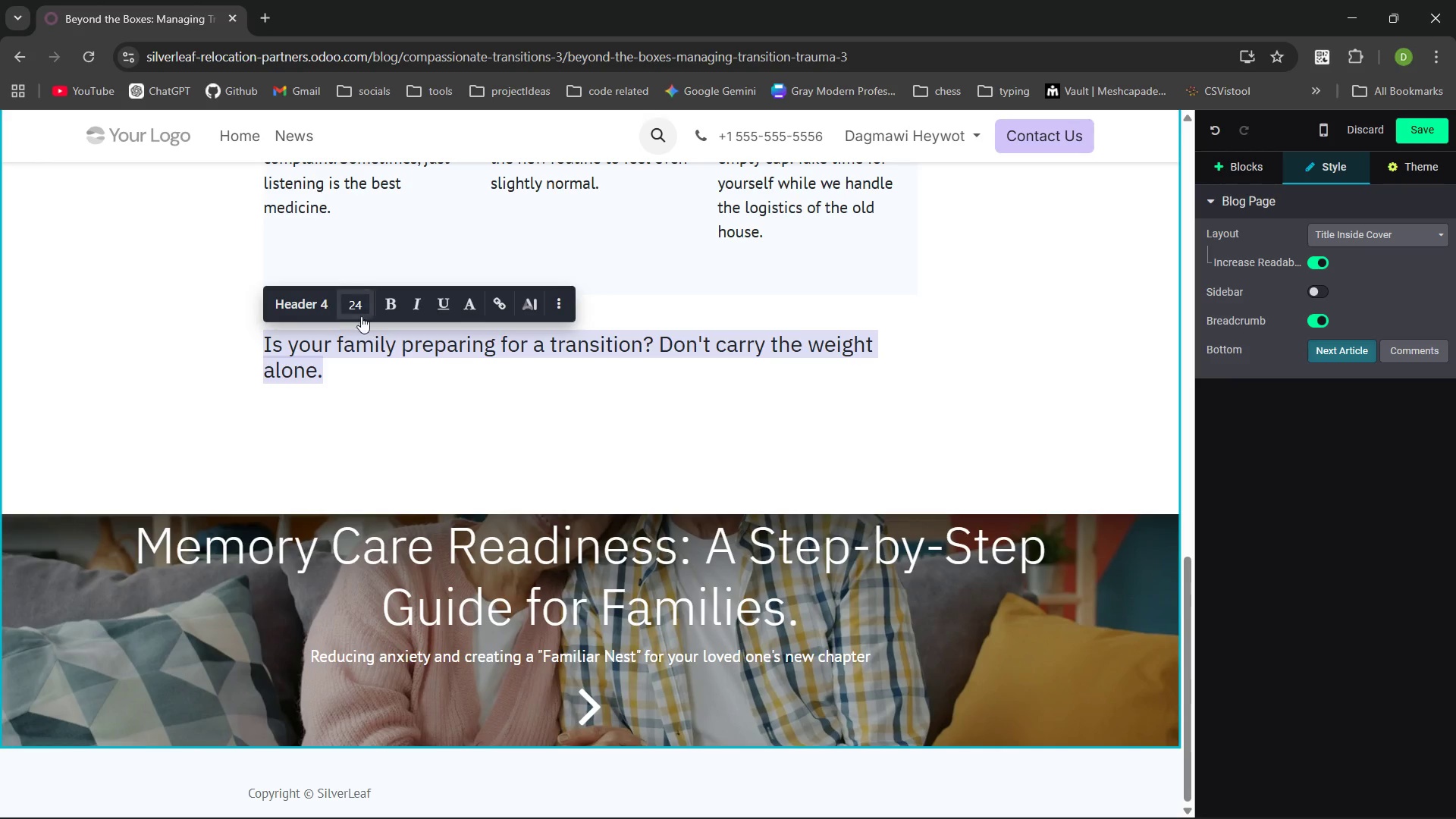 
left_click([361, 314])
 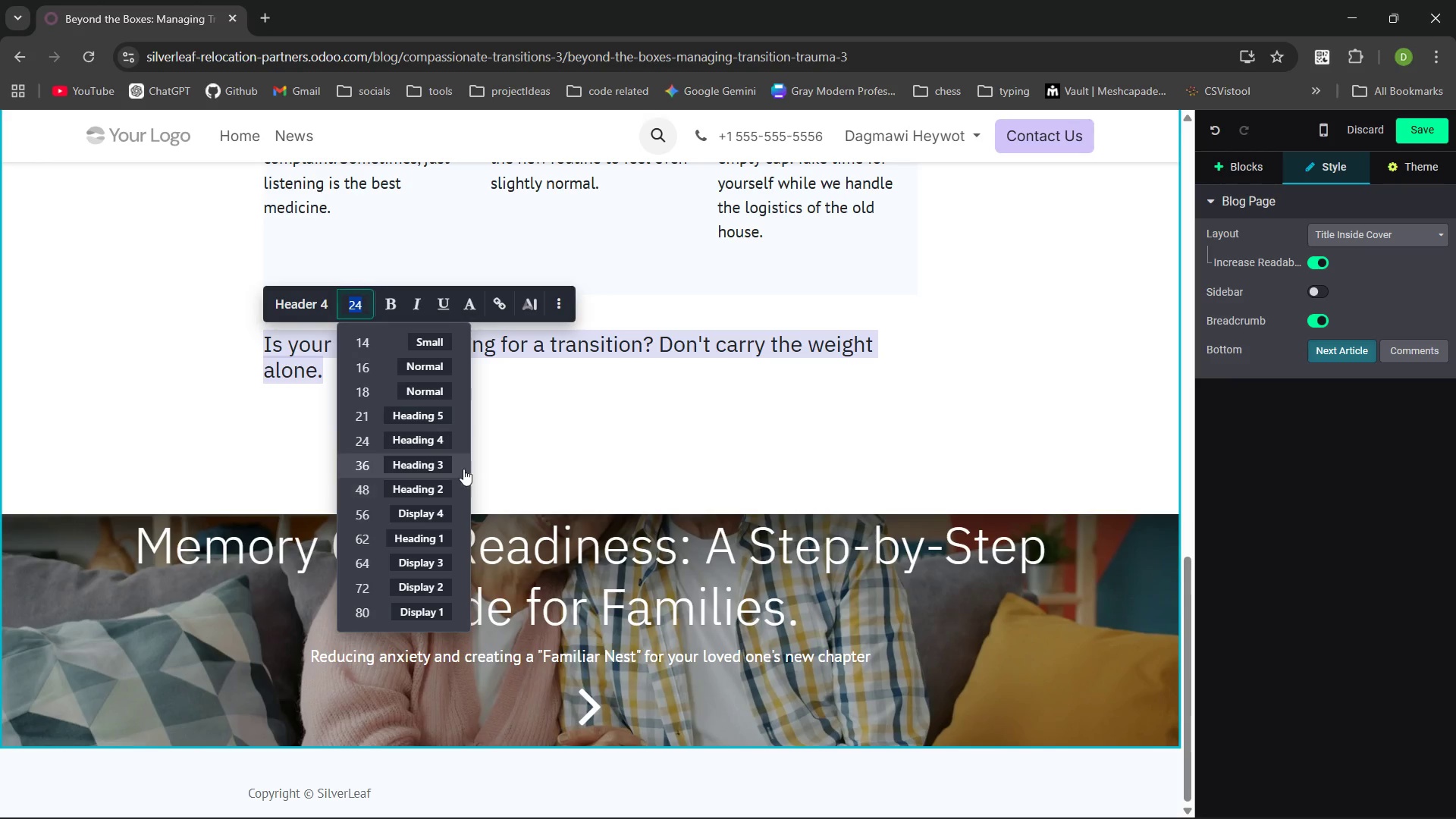 
left_click([586, 370])
 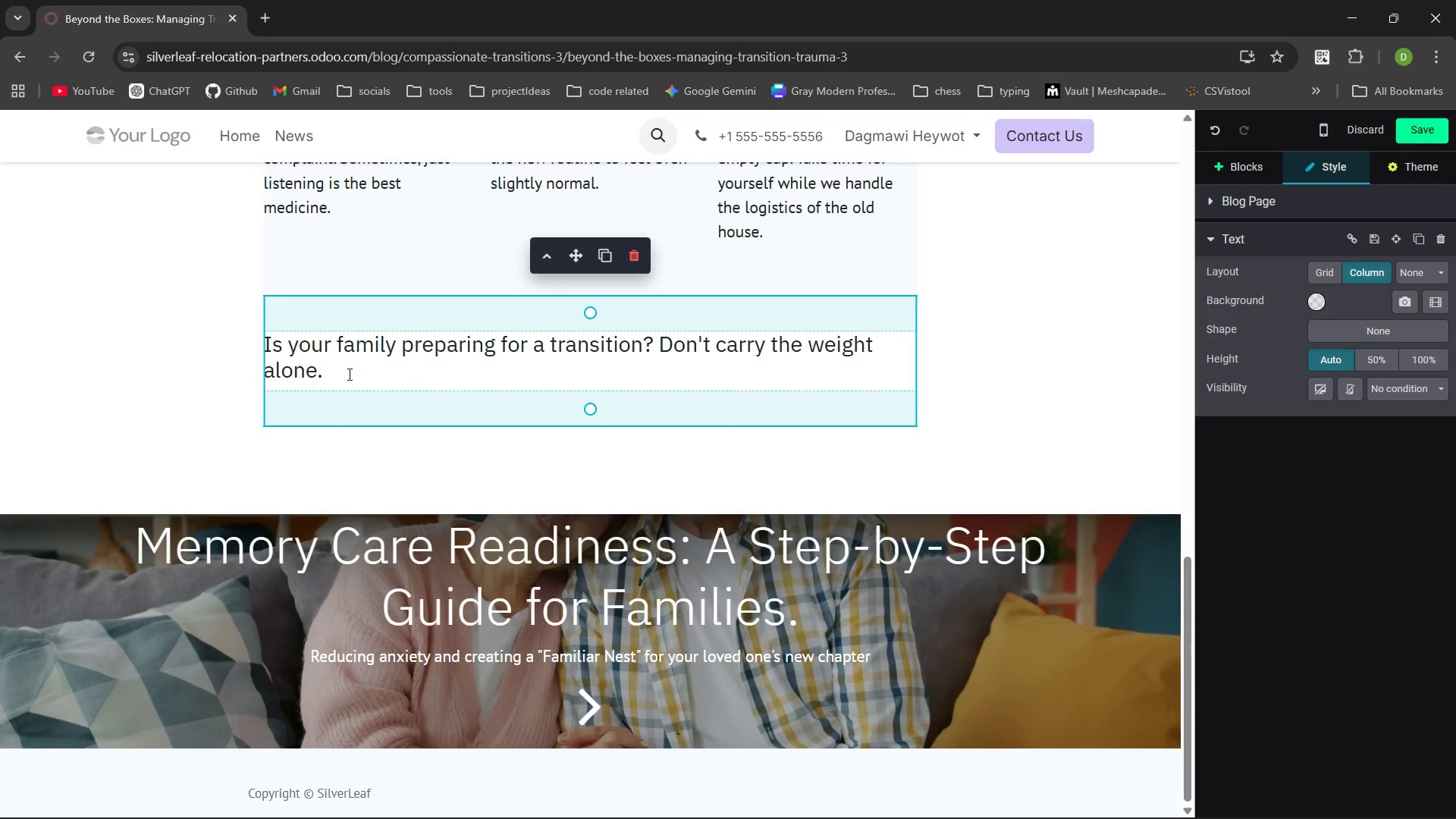 
left_click_drag(start_coordinate=[331, 374], to_coordinate=[268, 347])
 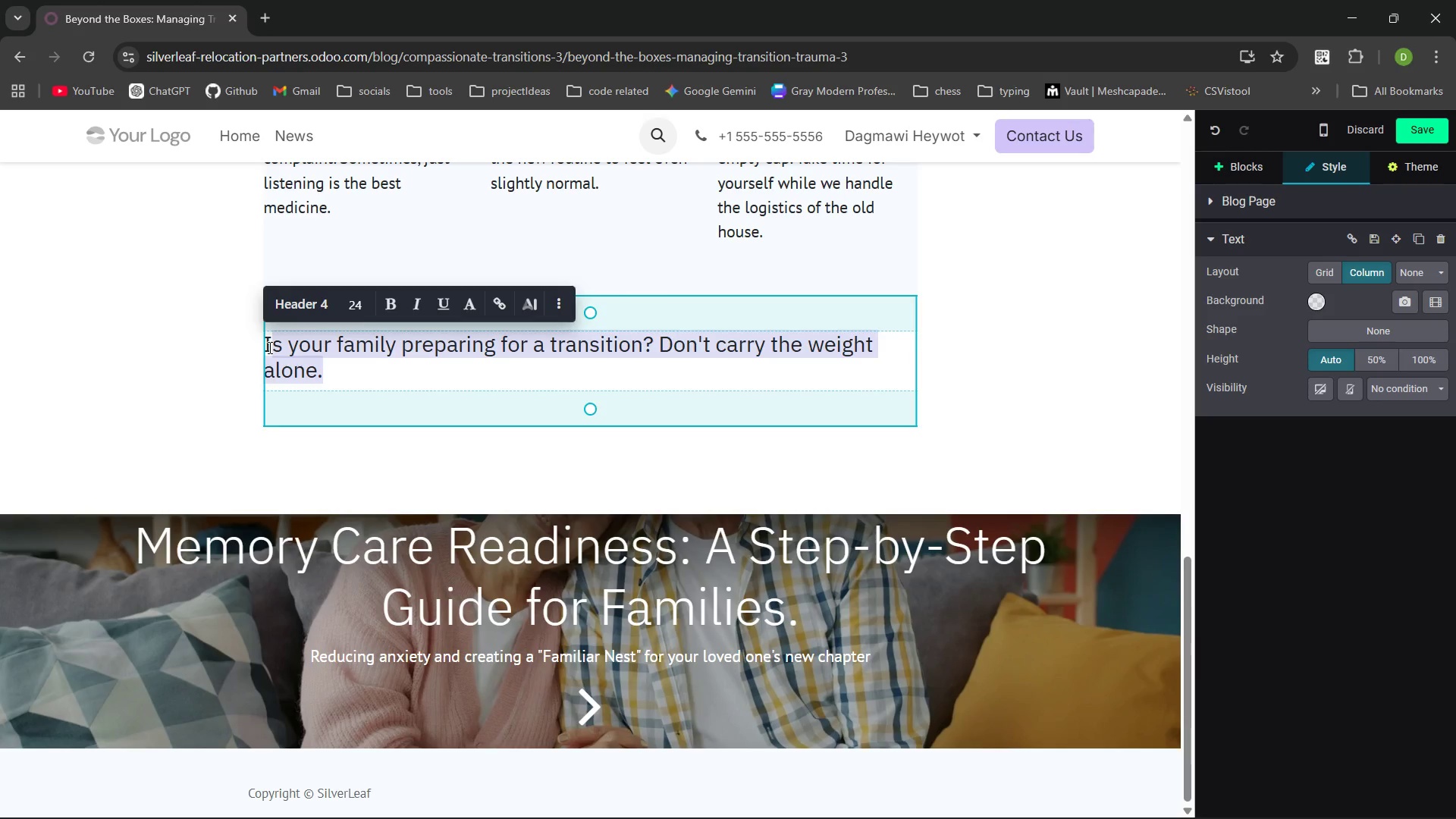 
key(Shift+ArrowLeft)
 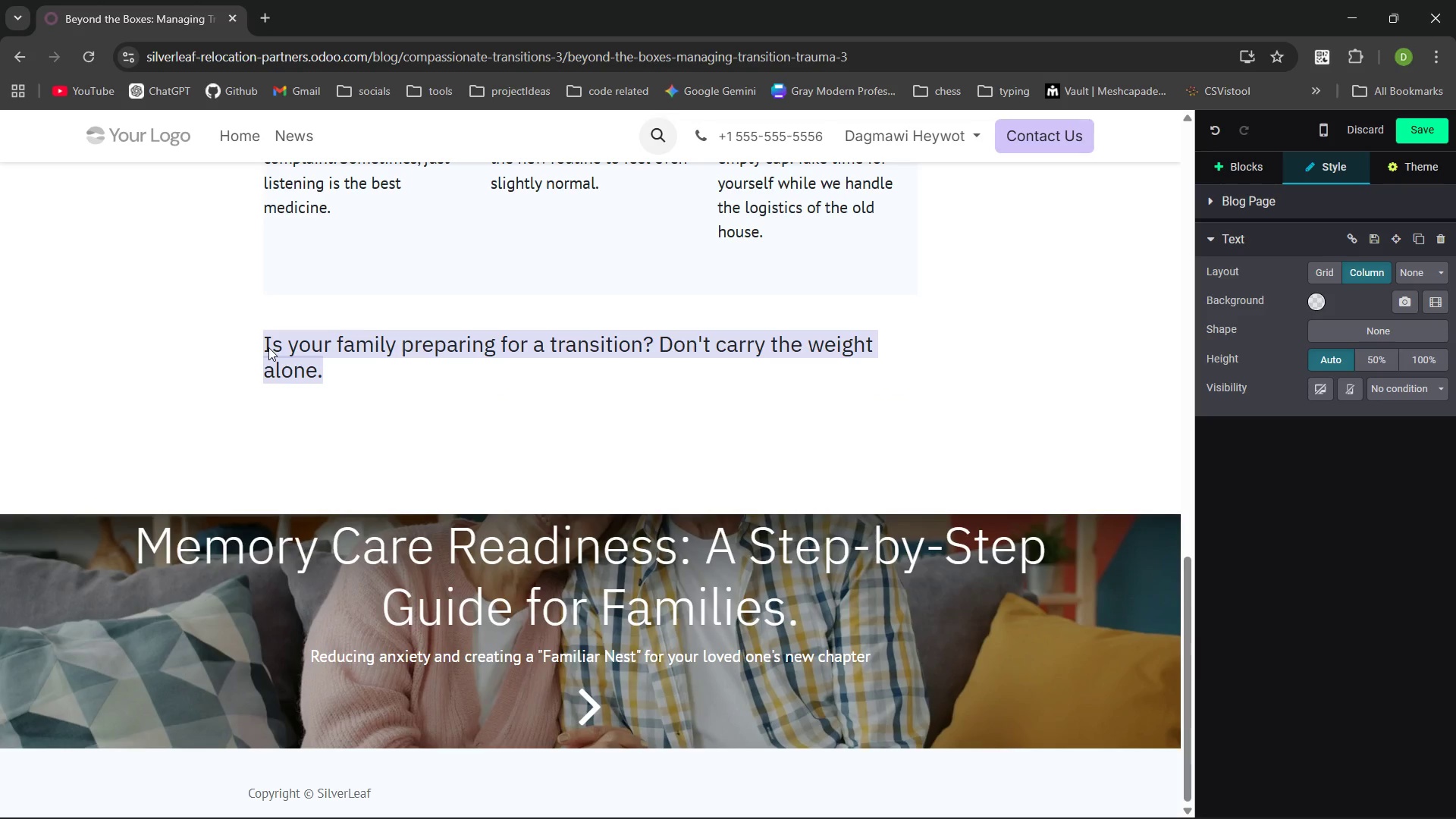 
key(Control+B)
 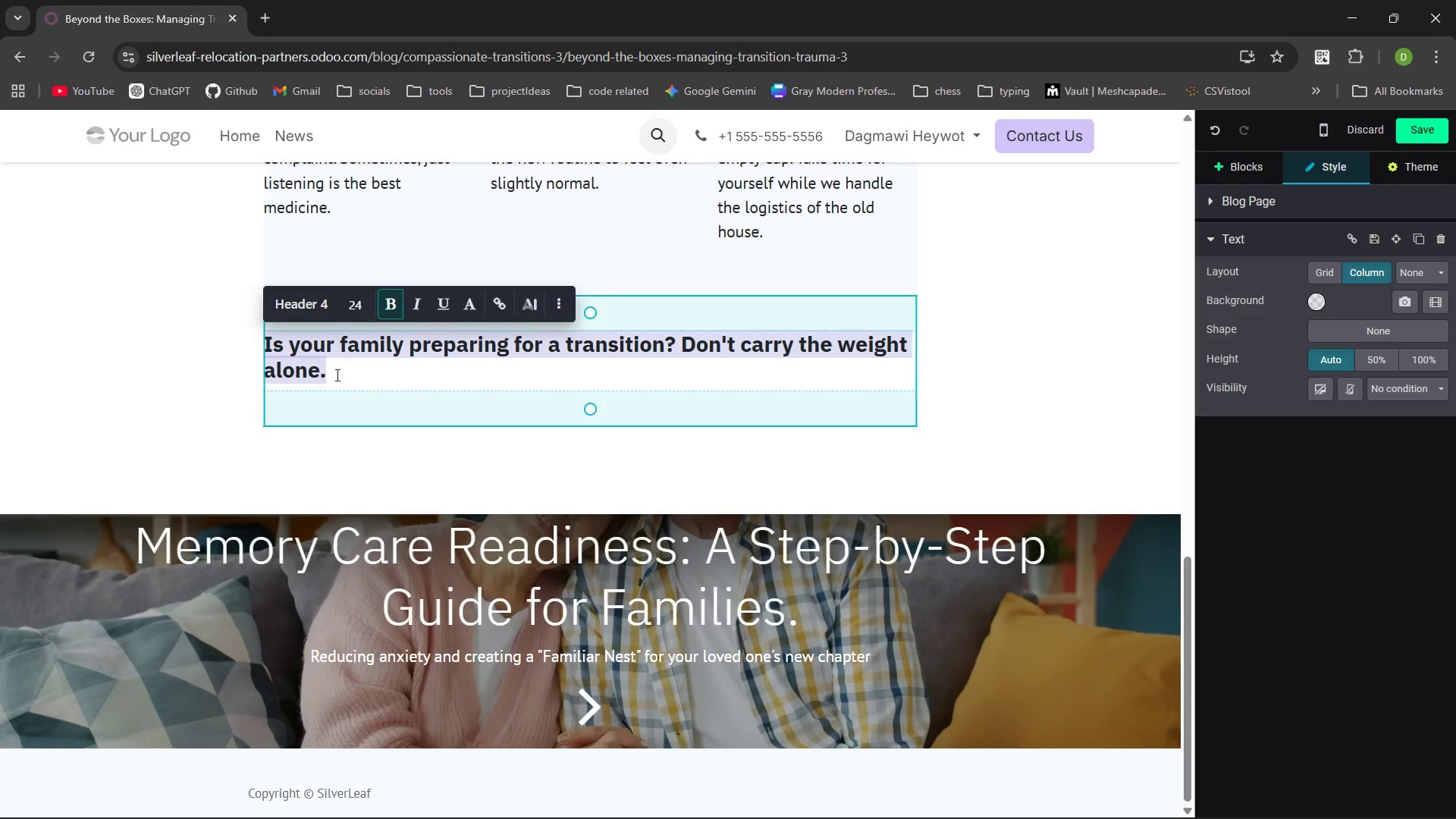 
left_click([326, 375])
 